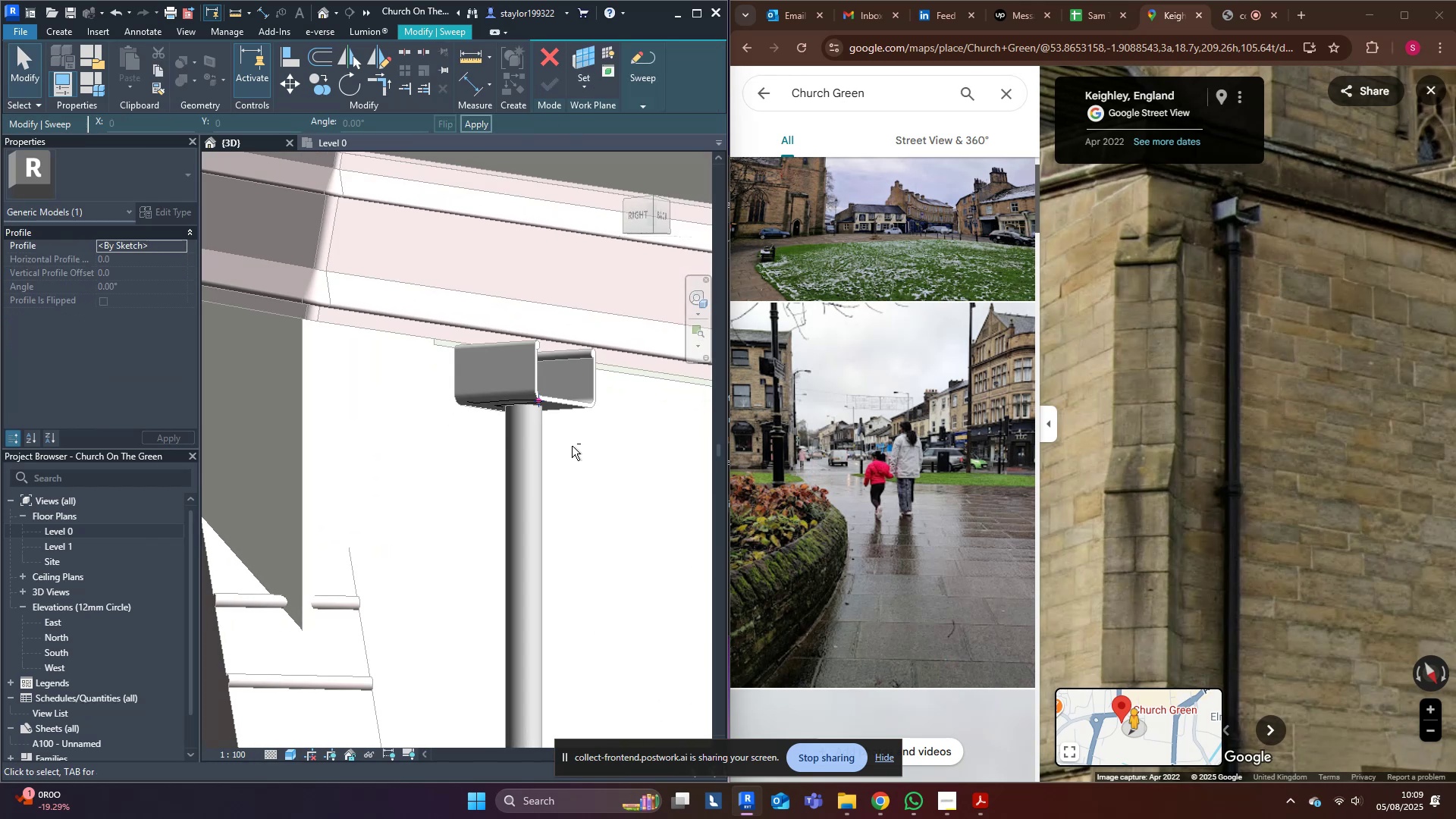 
scroll: coordinate [548, 364], scroll_direction: up, amount: 9.0
 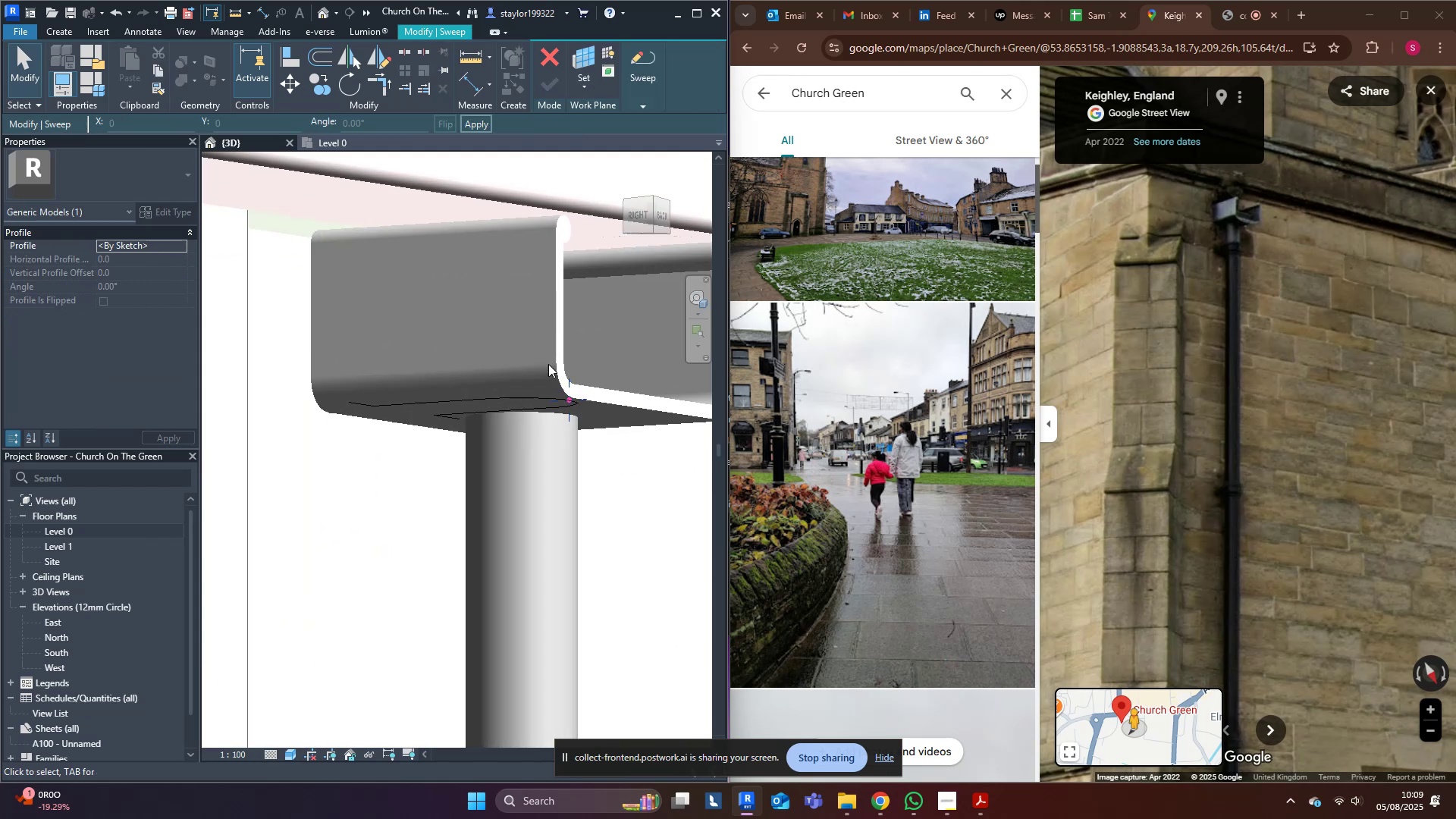 
hold_key(key=ShiftLeft, duration=1.14)
 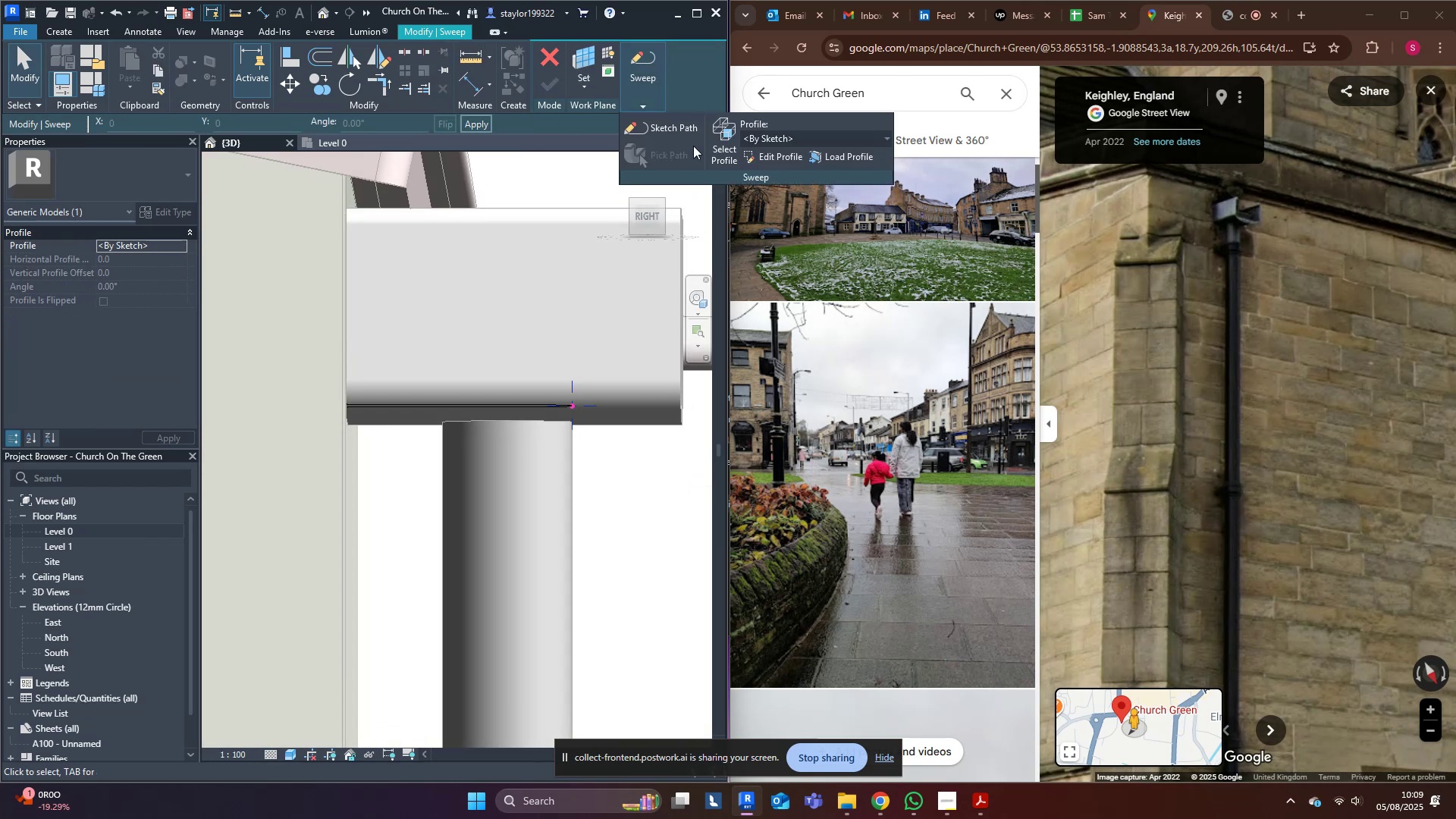 
left_click([767, 153])
 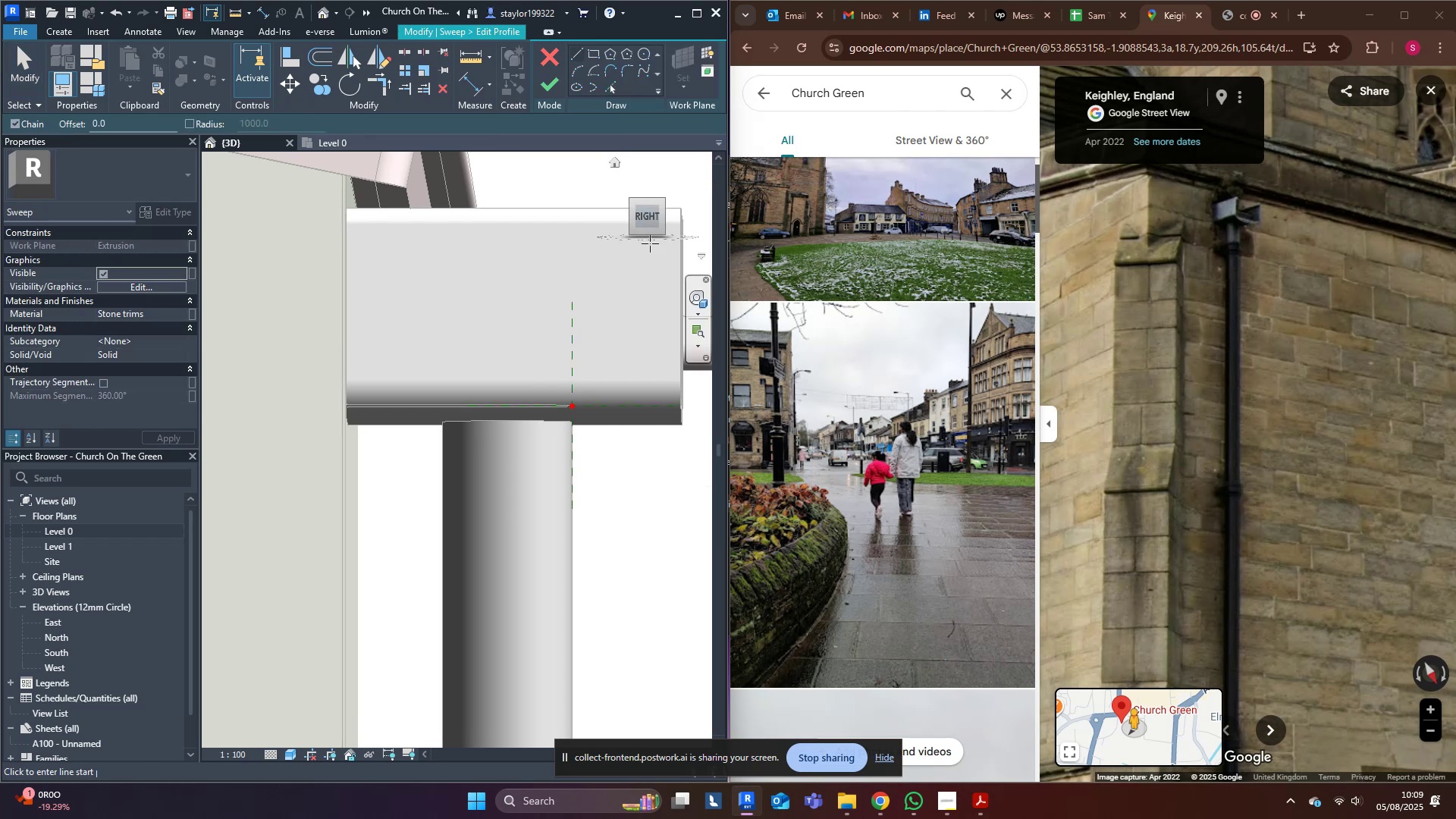 
left_click([645, 219])
 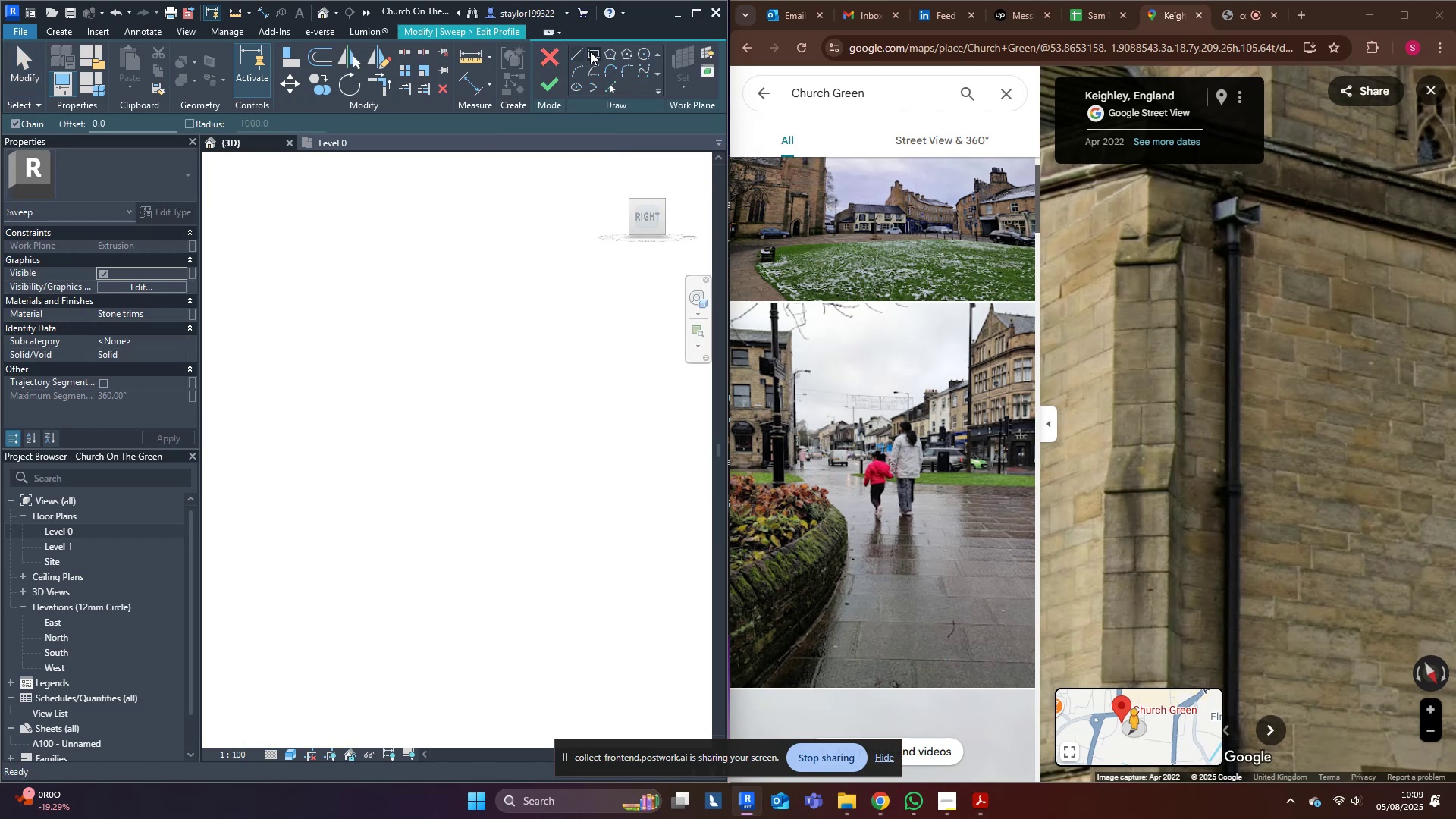 
scroll: coordinate [484, 387], scroll_direction: up, amount: 39.0
 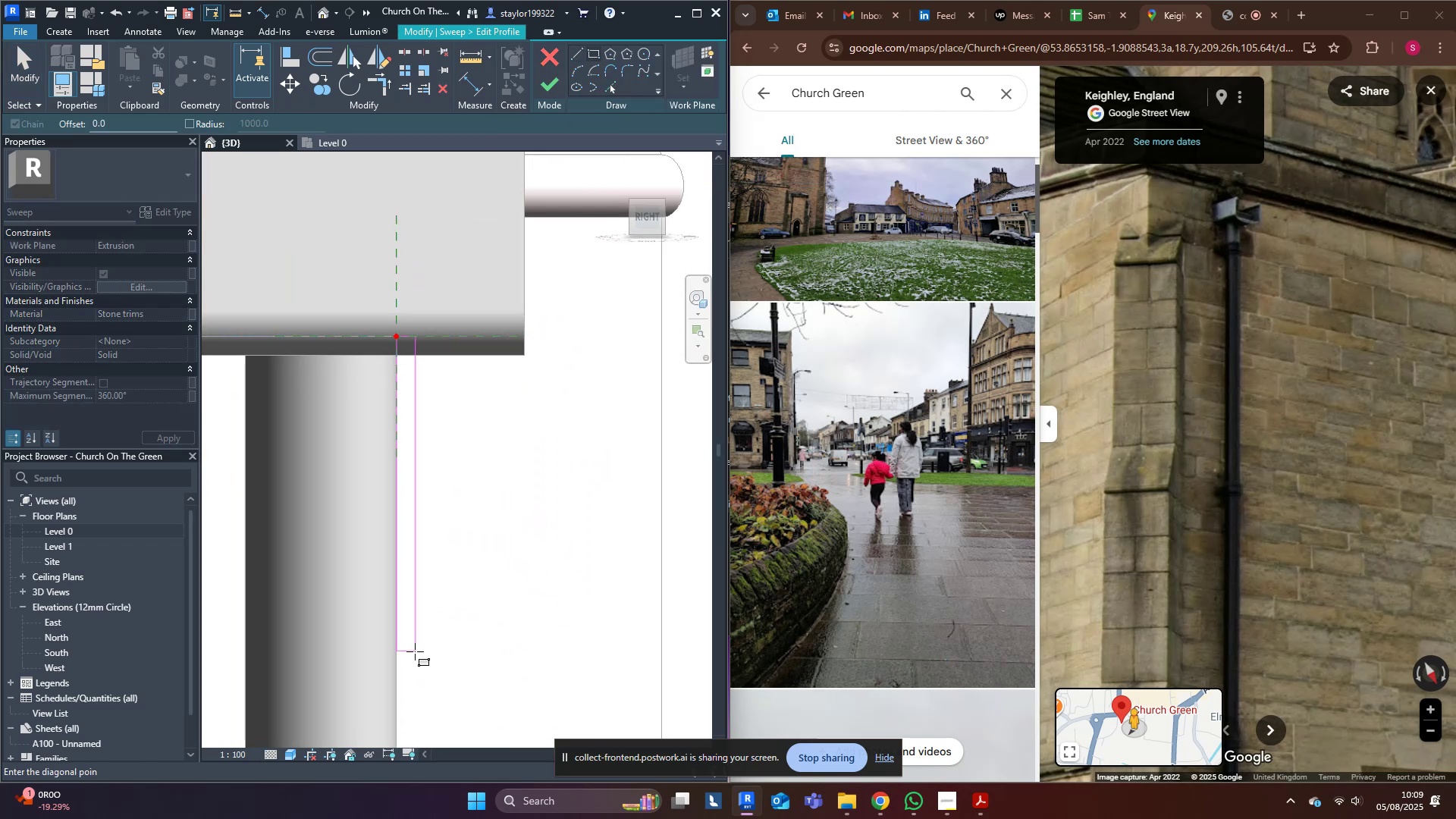 
left_click([416, 603])
 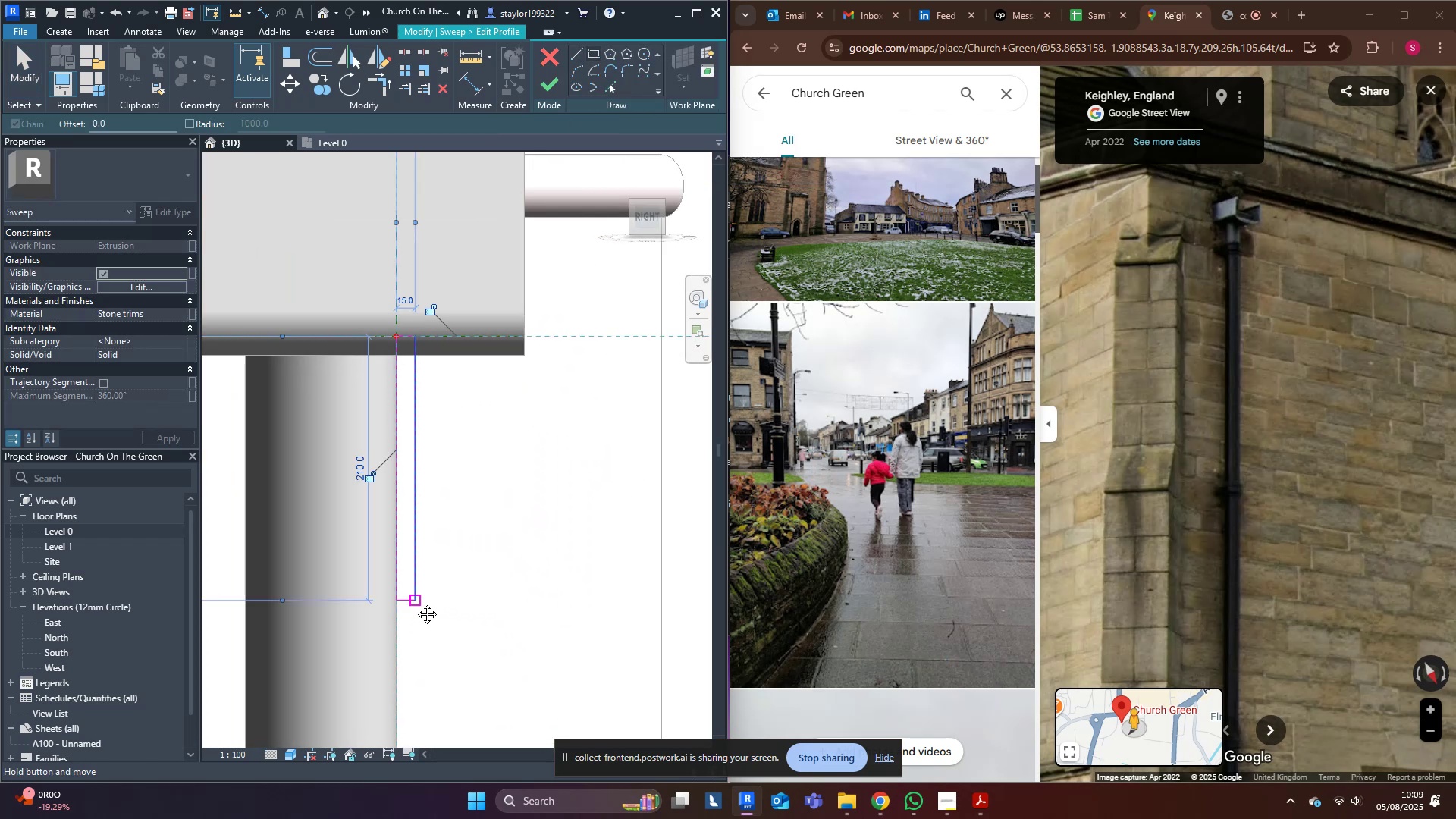 
middle_click([416, 603])
 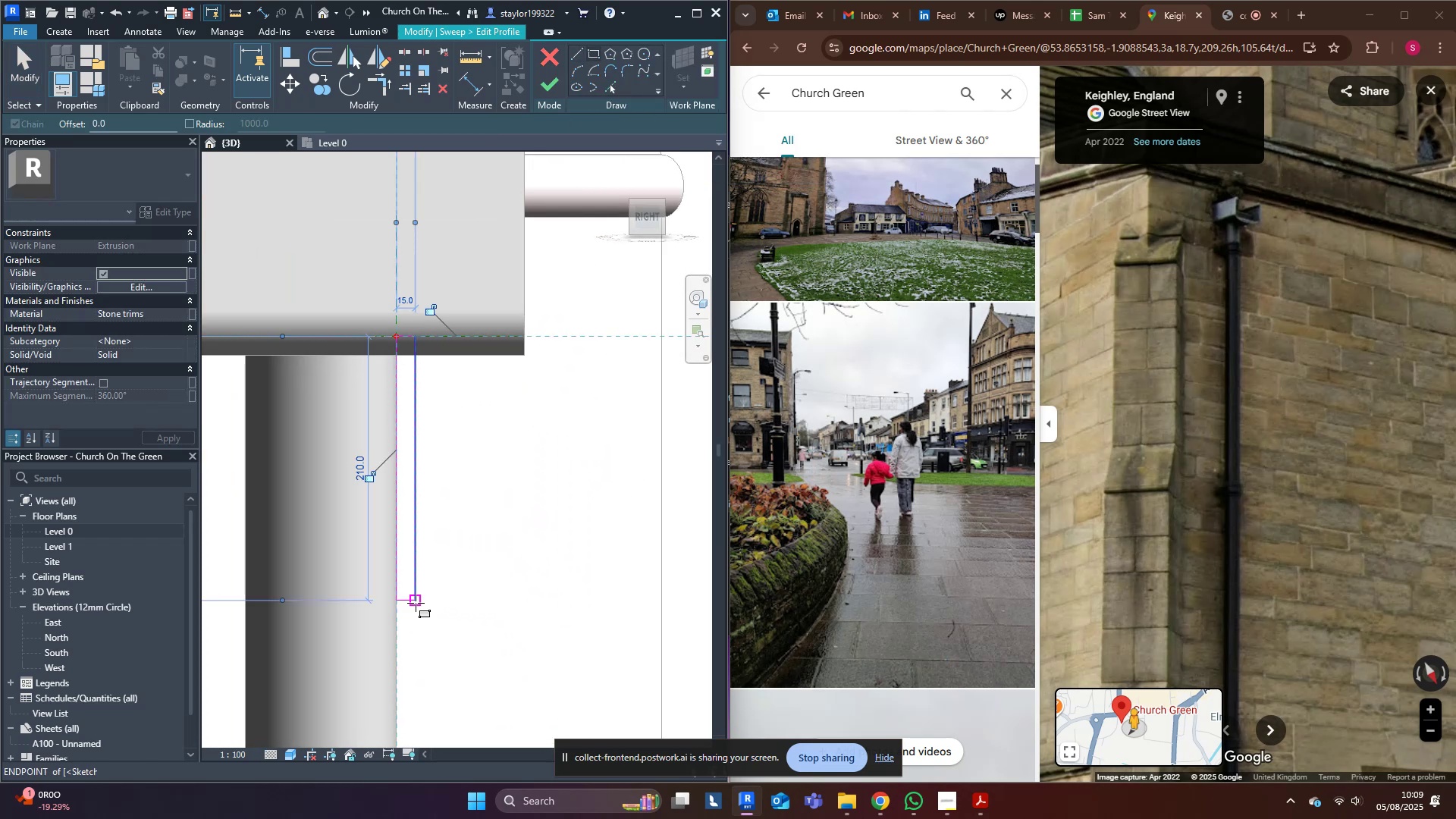 
key(Escape)
 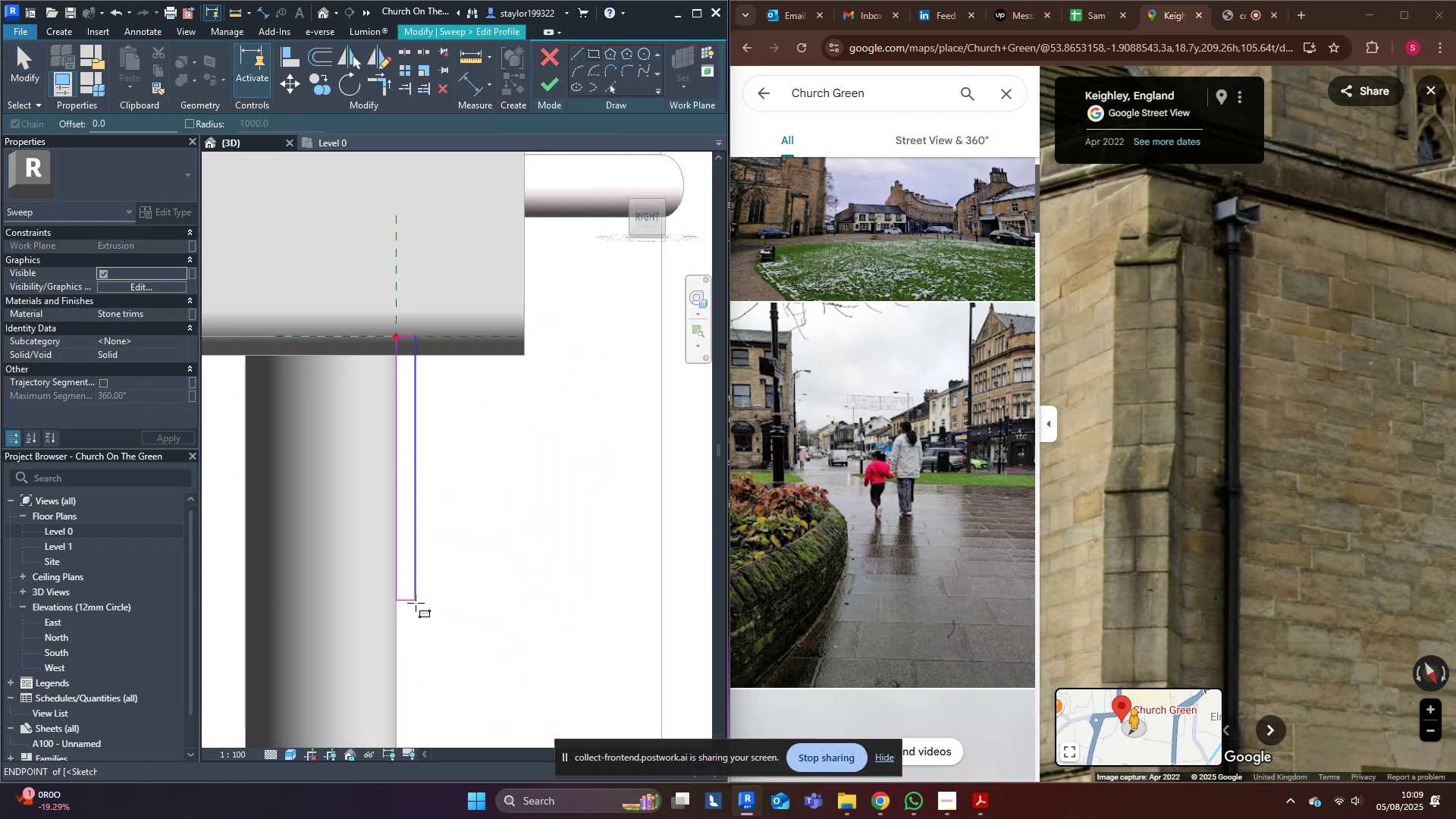 
key(Escape)
 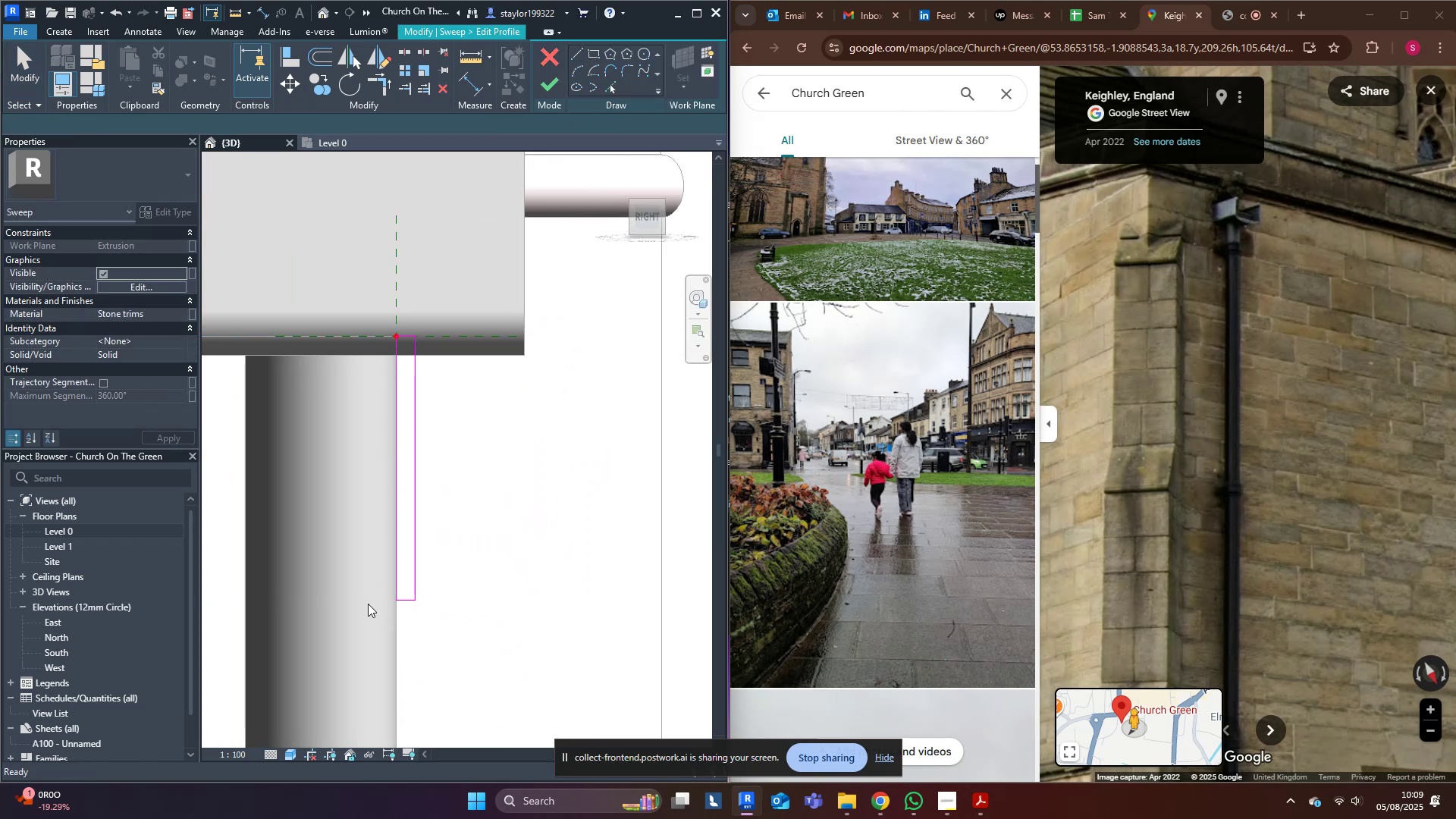 
key(Escape)
 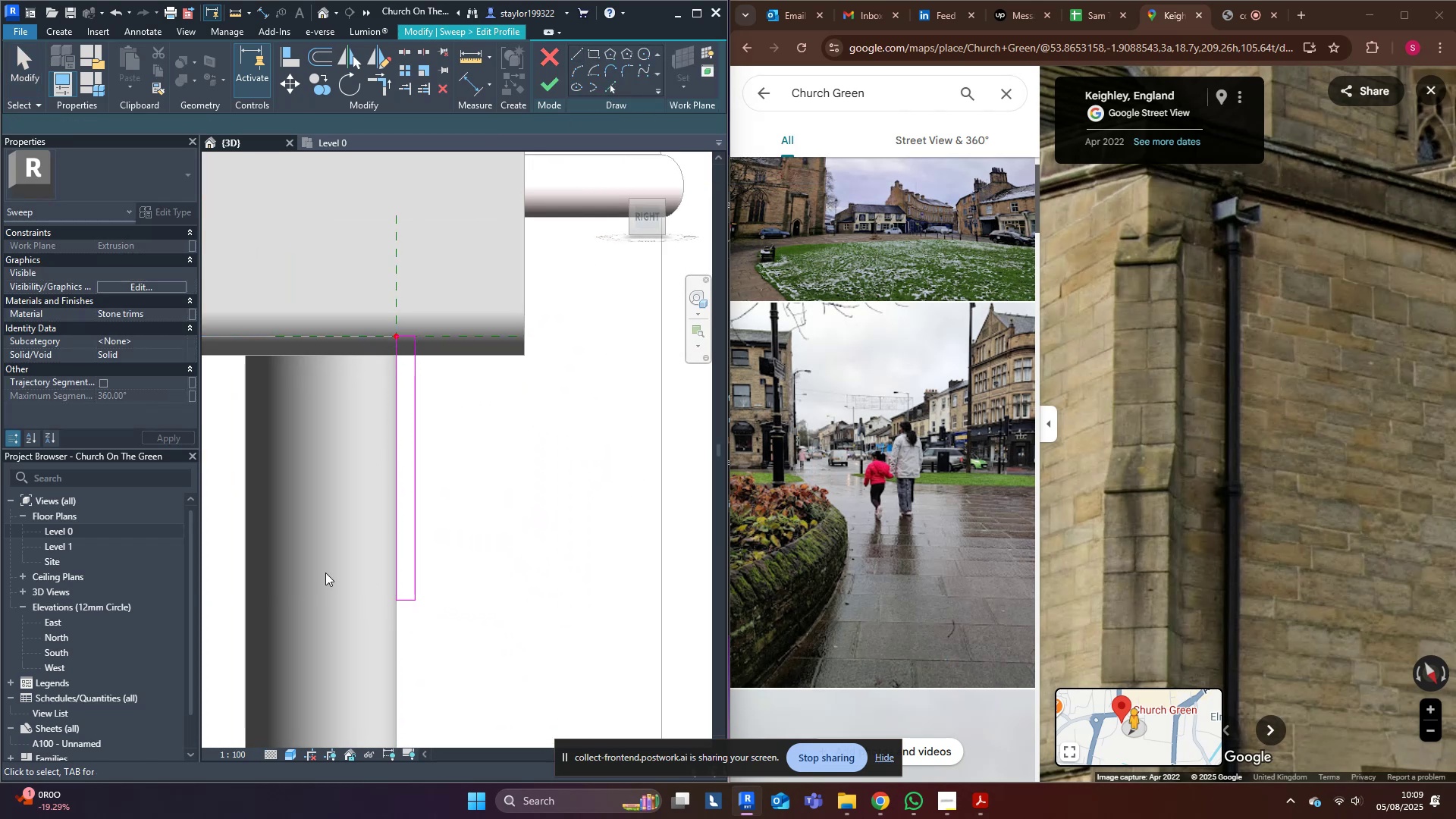 
left_click_drag(start_coordinate=[327, 571], to_coordinate=[480, 658])
 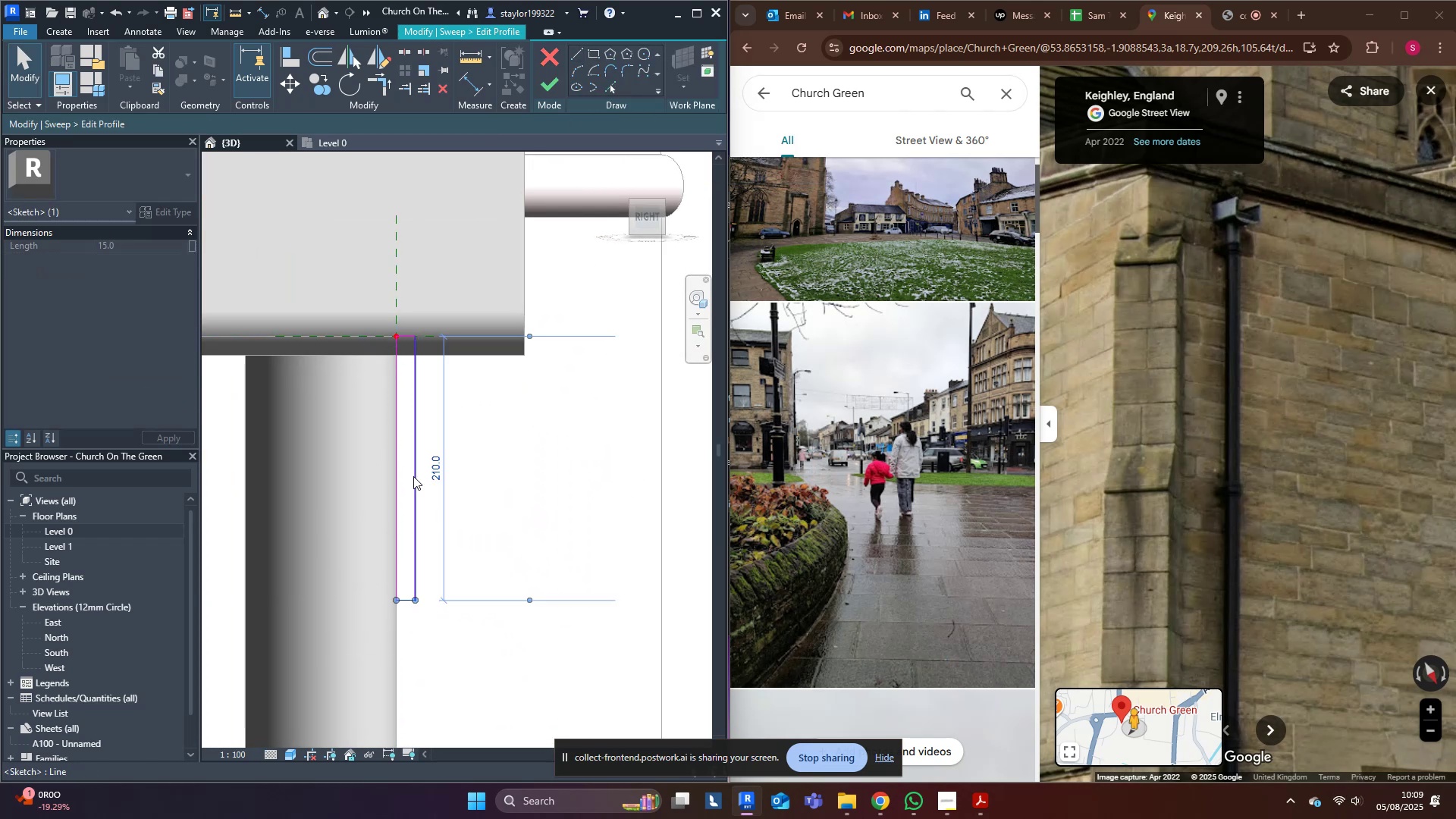 
left_click([418, 469])
 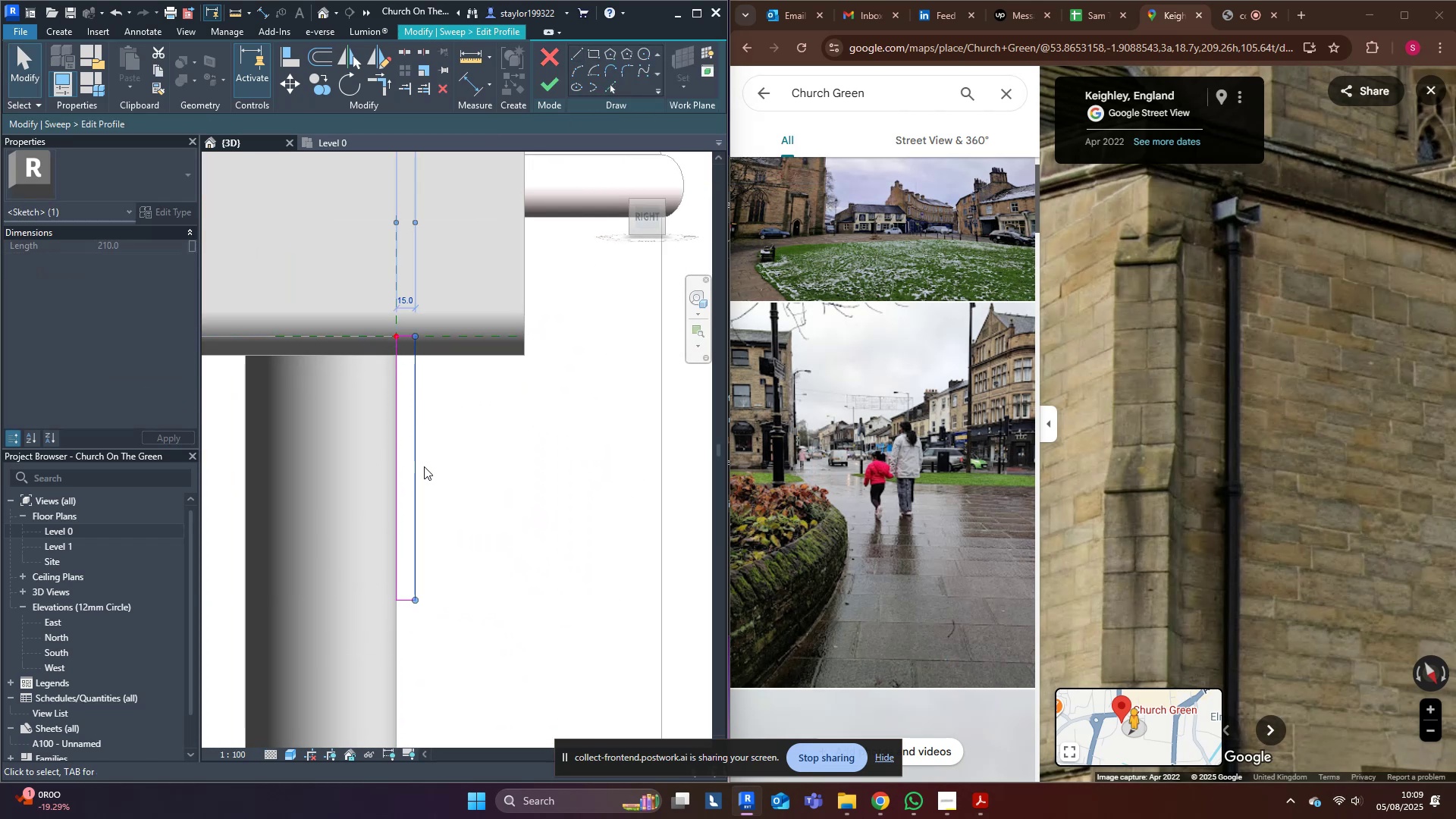 
left_click_drag(start_coordinate=[294, 527], to_coordinate=[460, 649])
 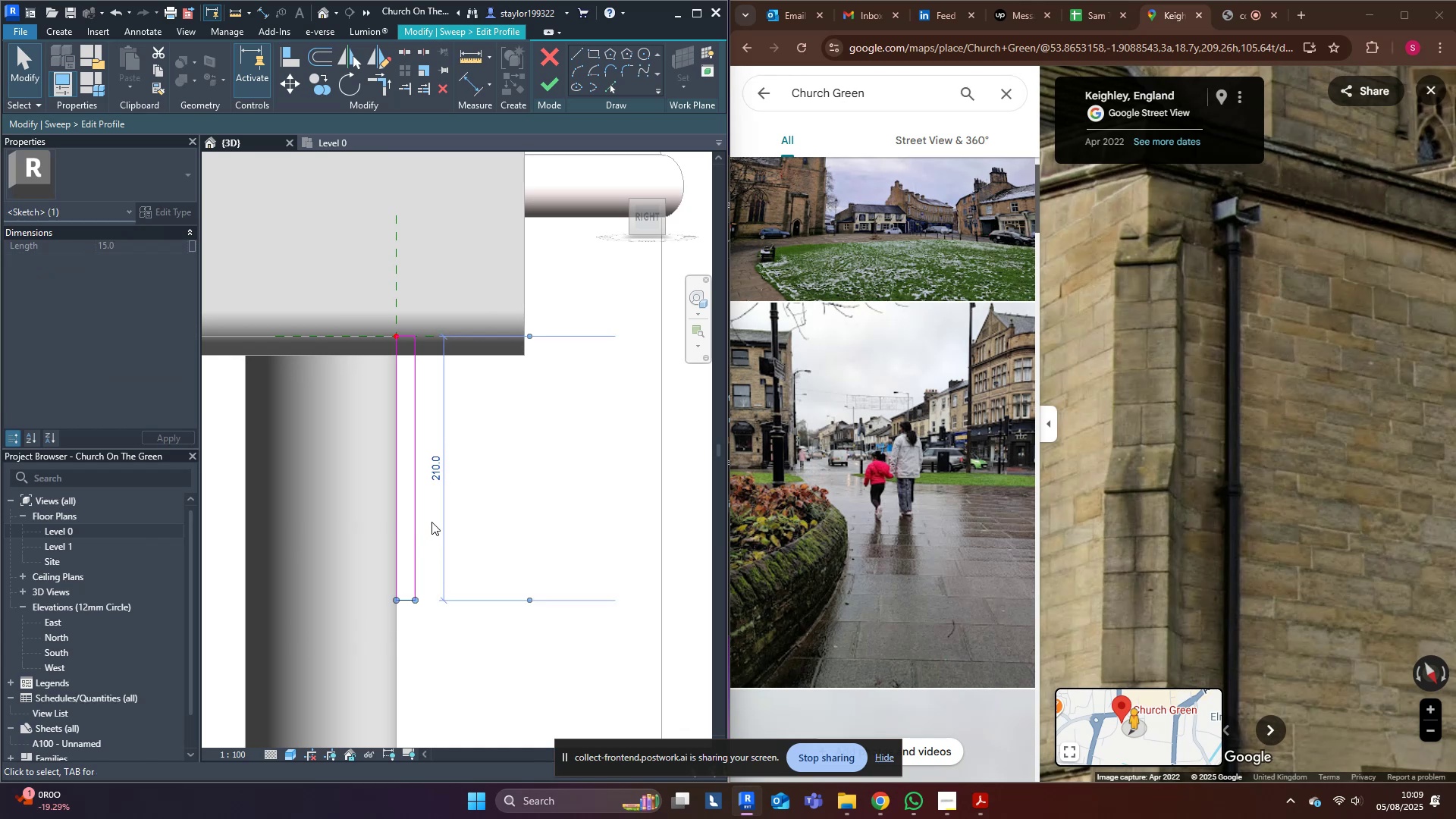 
scroll: coordinate [402, 350], scroll_direction: down, amount: 24.0
 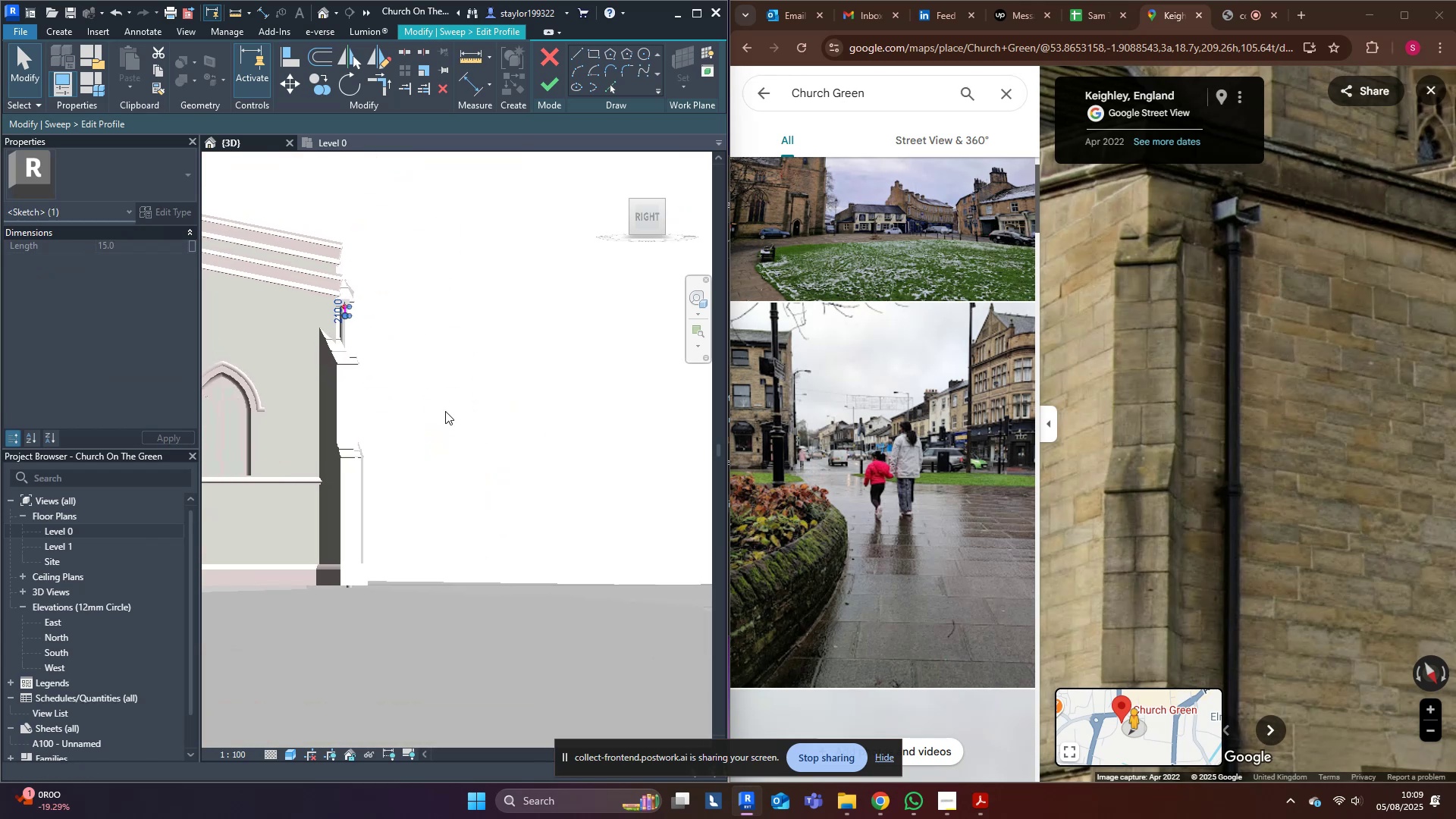 
scroll: coordinate [346, 328], scroll_direction: up, amount: 3.0
 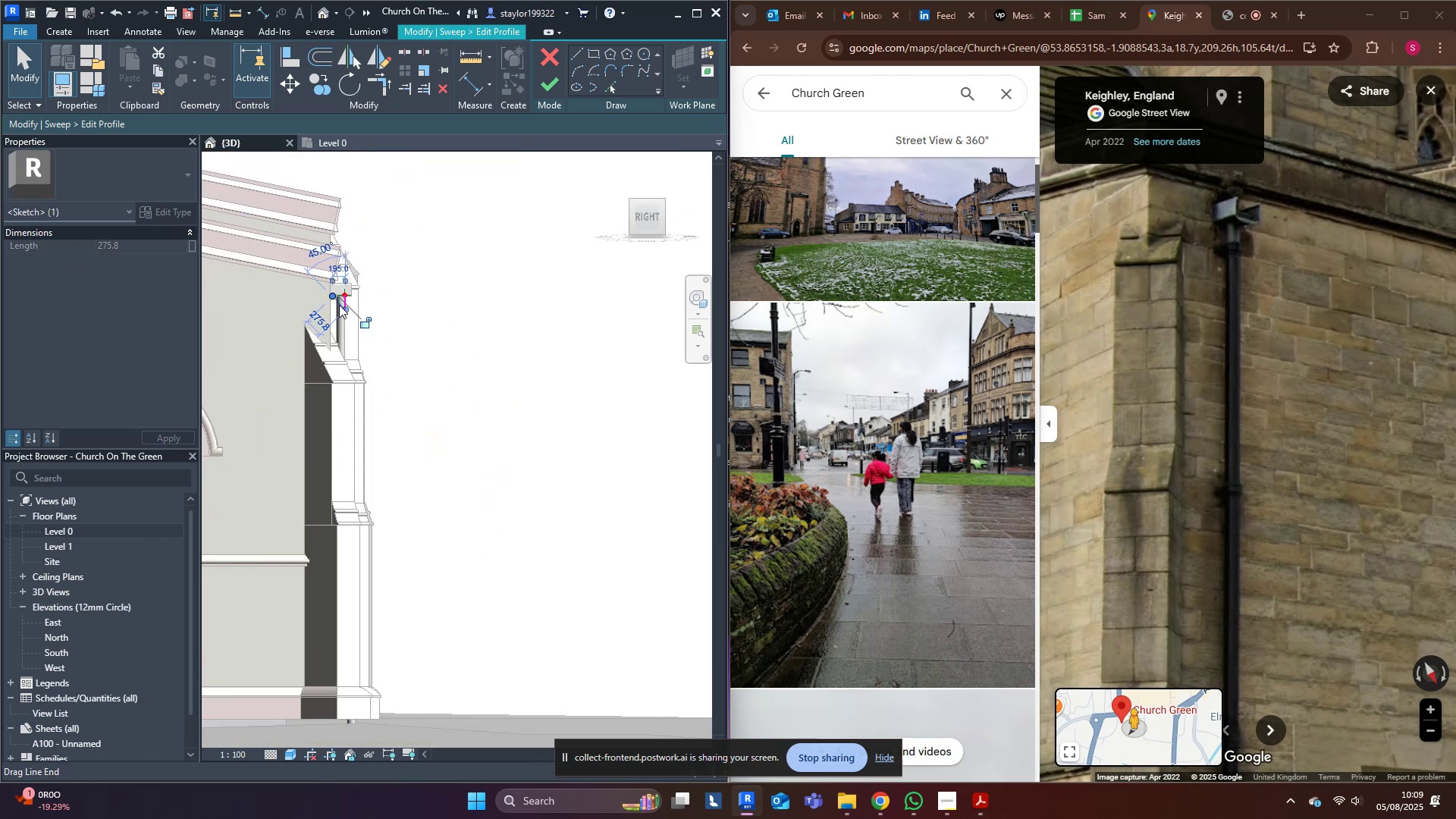 
key(Control+ControlLeft)
 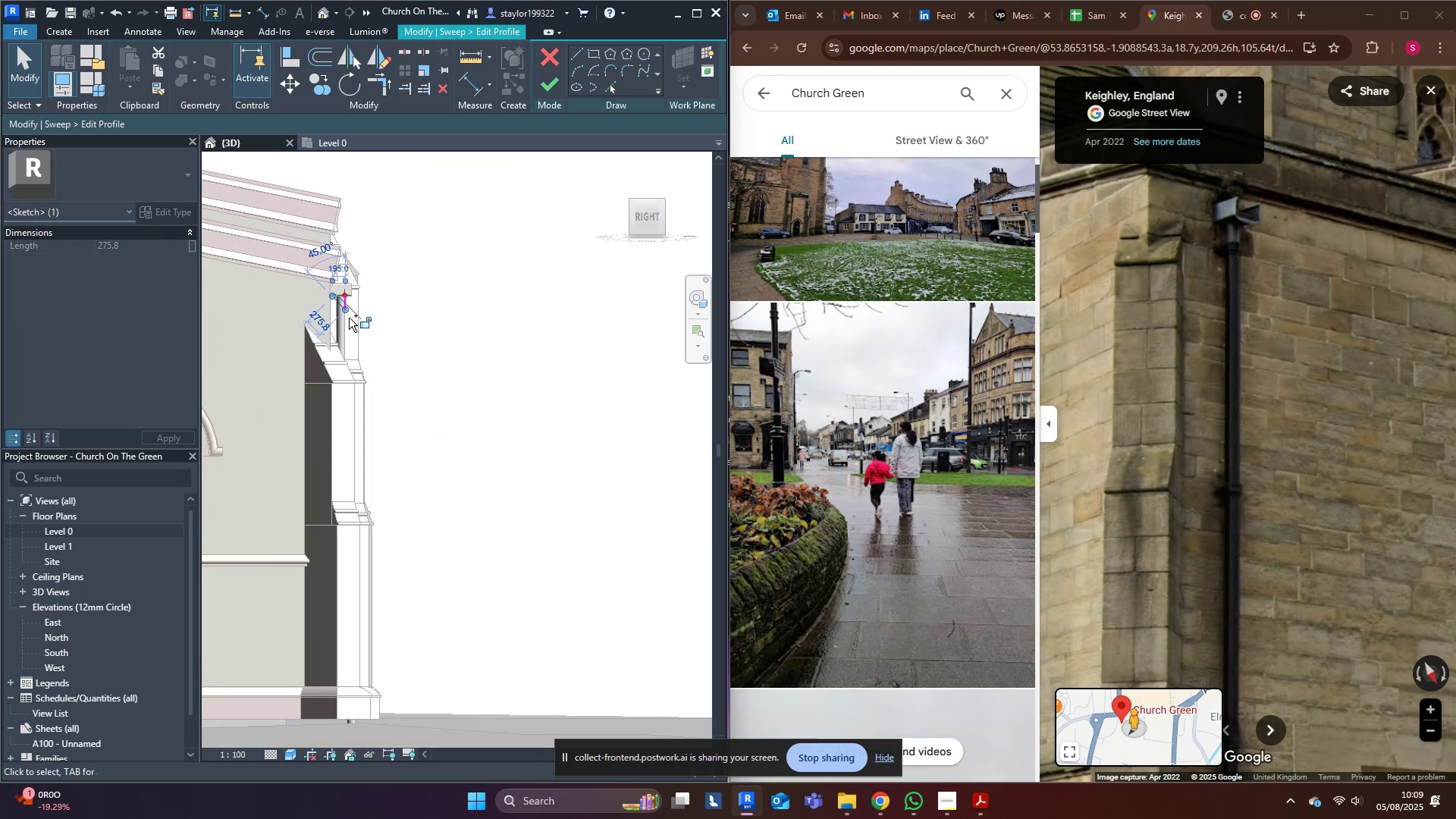 
left_click_drag(start_coordinate=[307, 300], to_coordinate=[384, 340])
 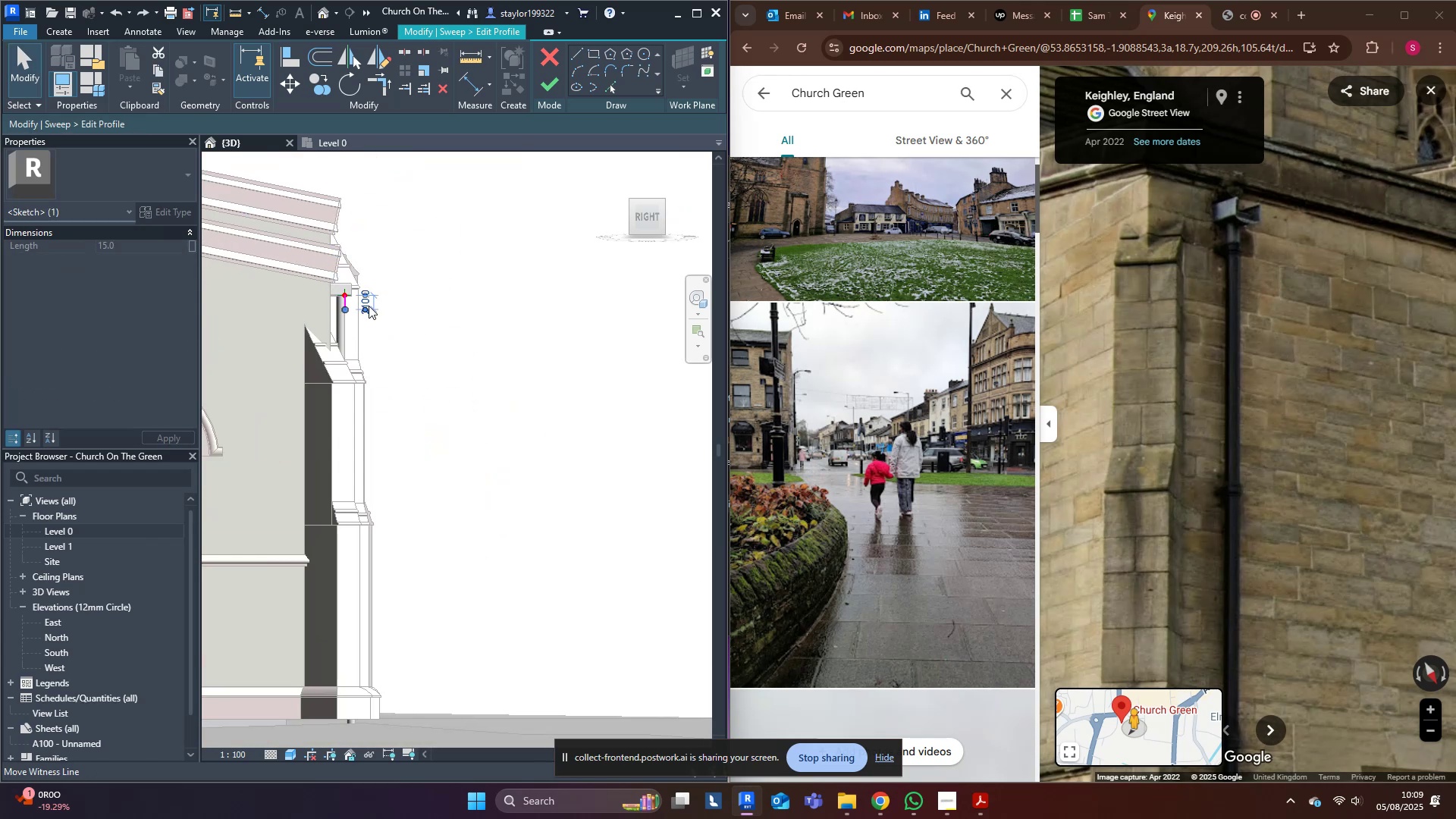 
scroll: coordinate [366, 302], scroll_direction: up, amount: 4.0
 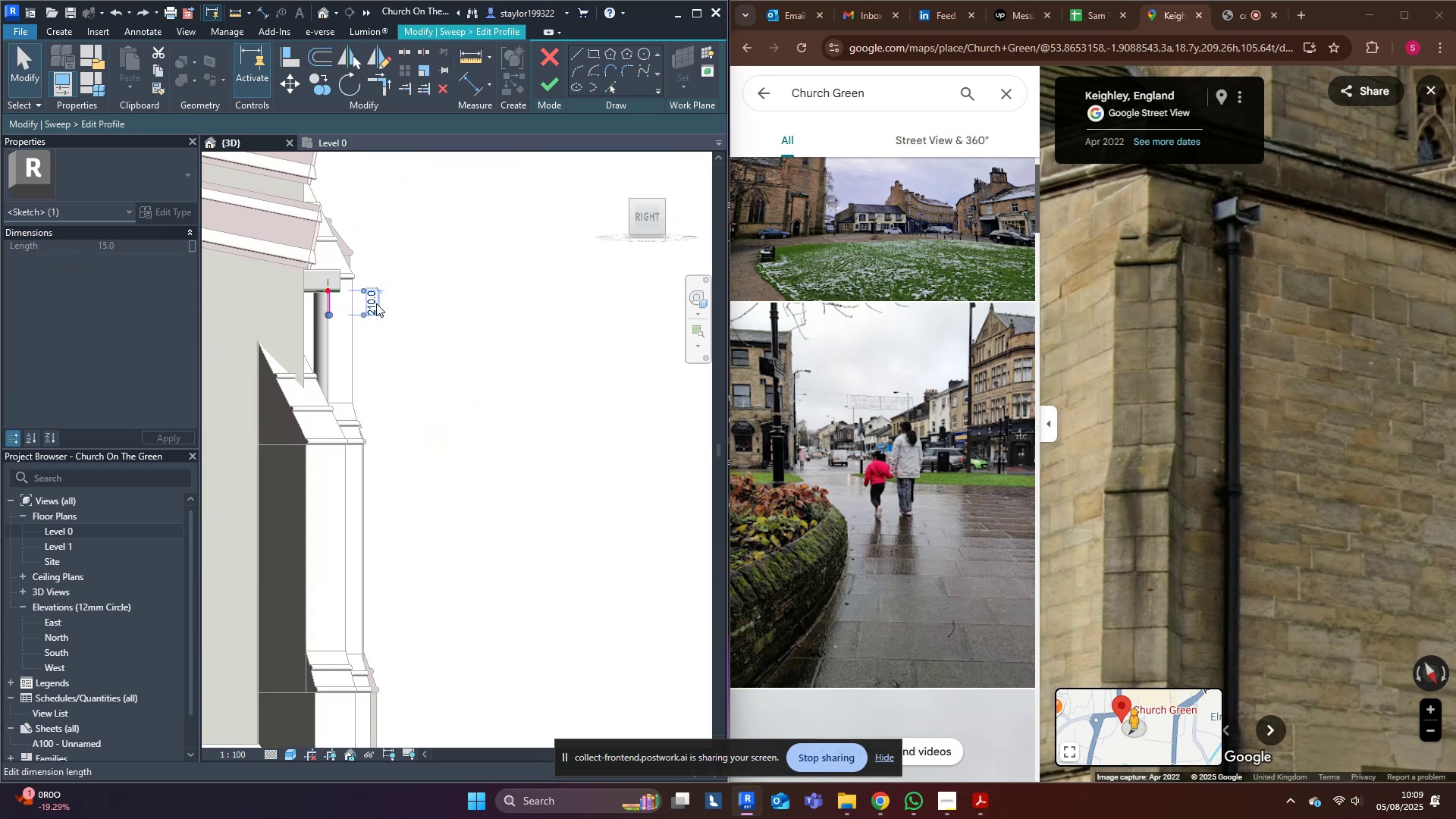 
left_click([376, 303])
 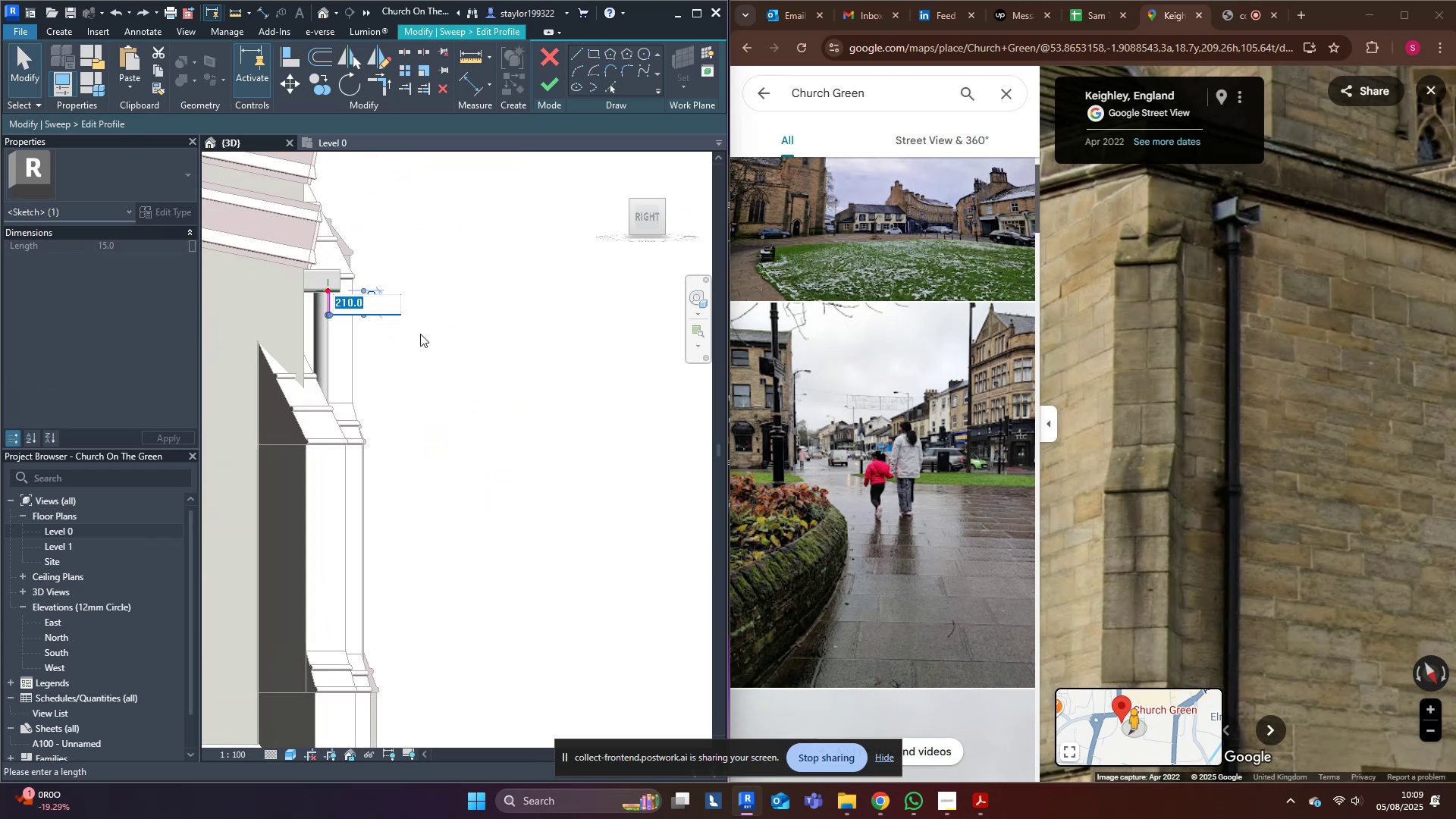 
type(80)
 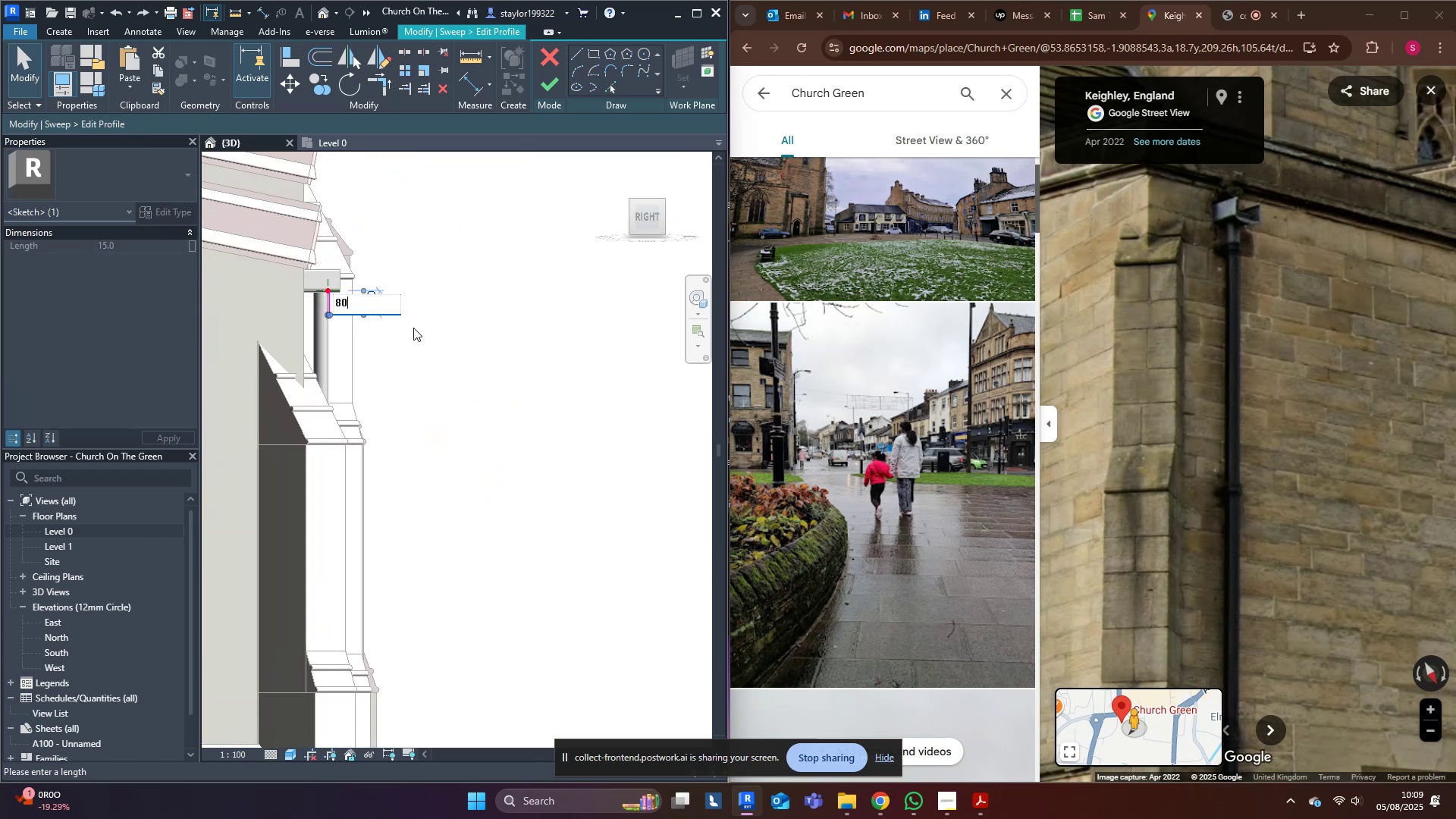 
key(Enter)
 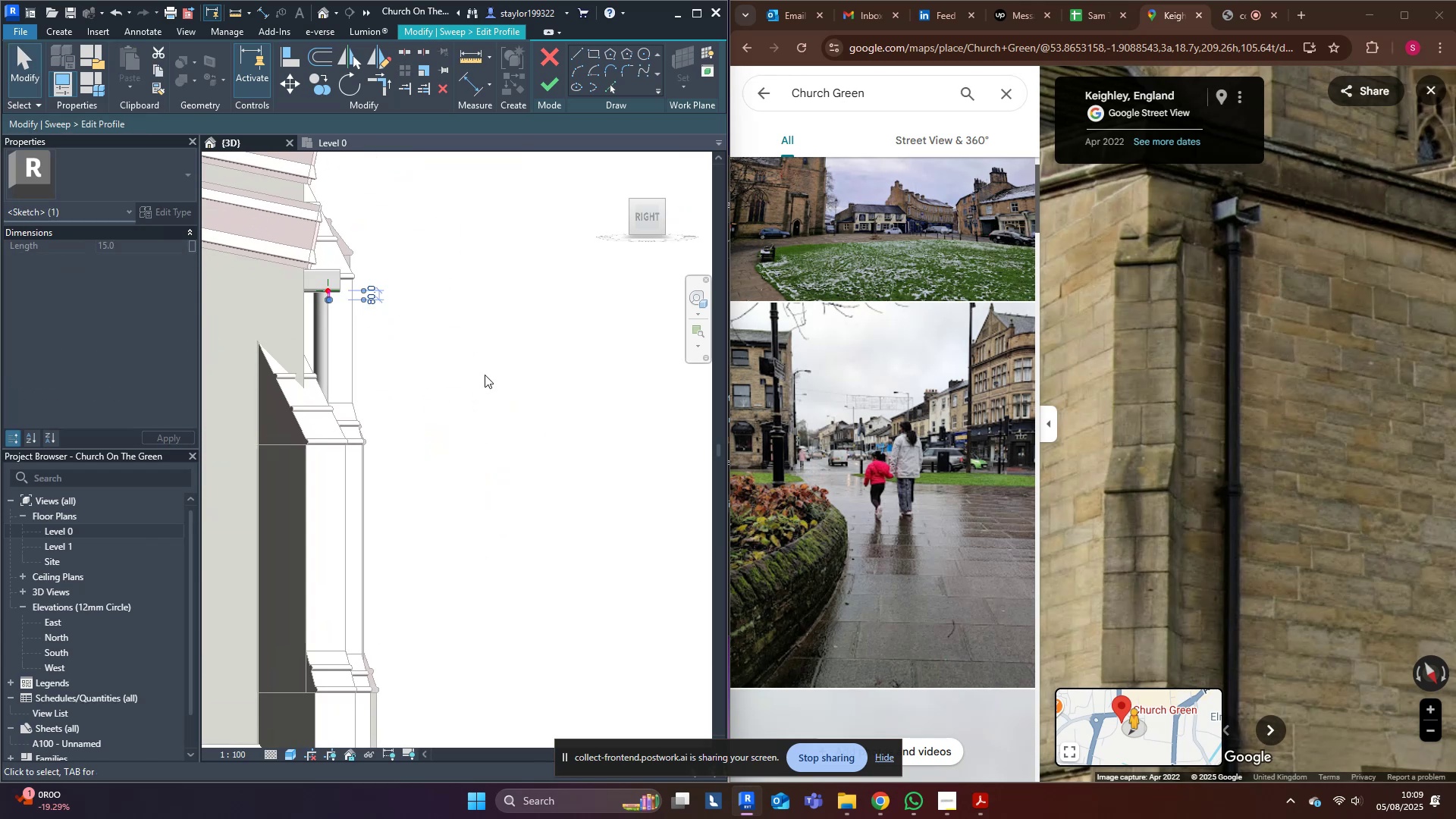 
left_click([493, 371])
 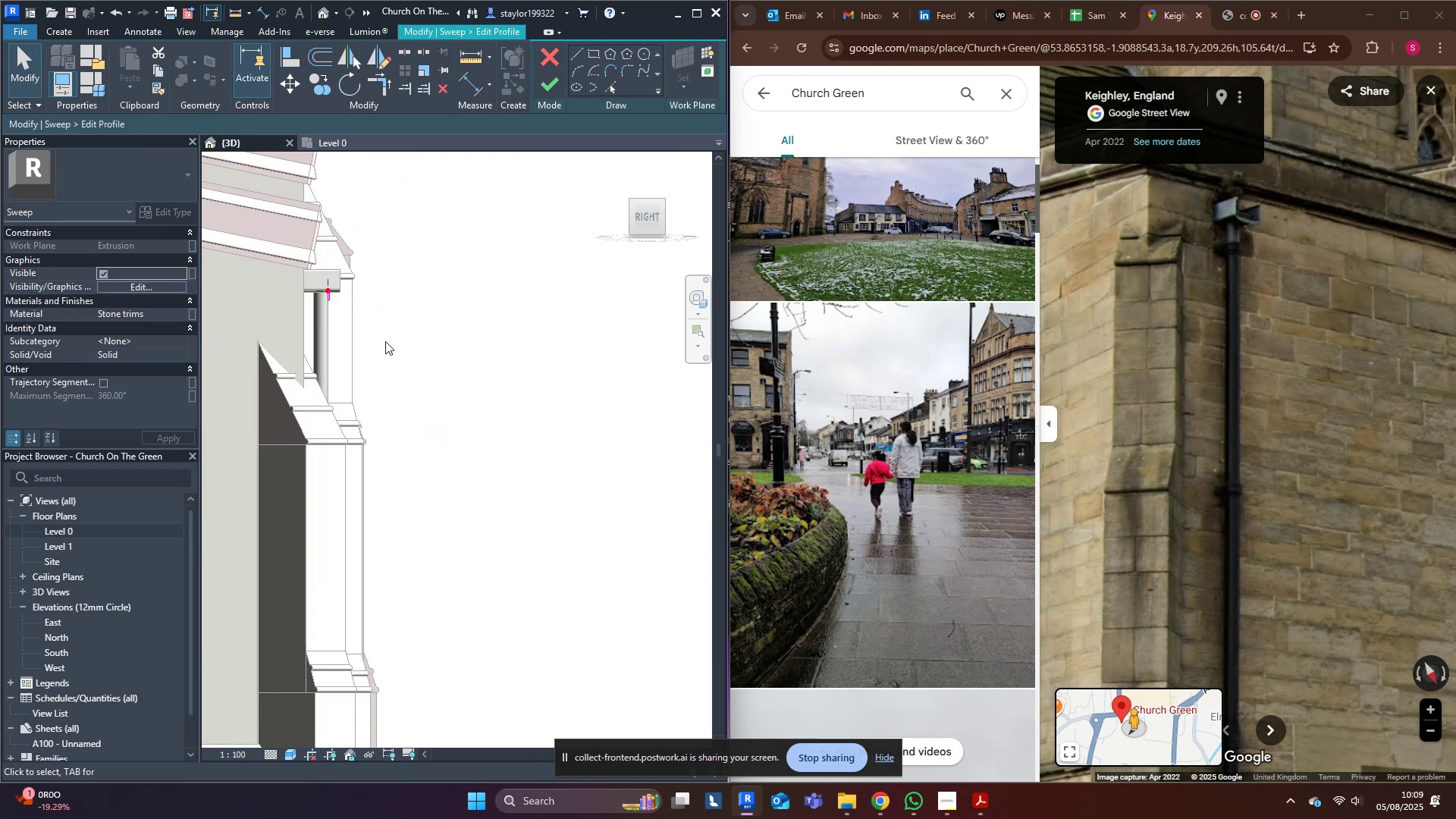 
scroll: coordinate [585, 348], scroll_direction: up, amount: 25.0
 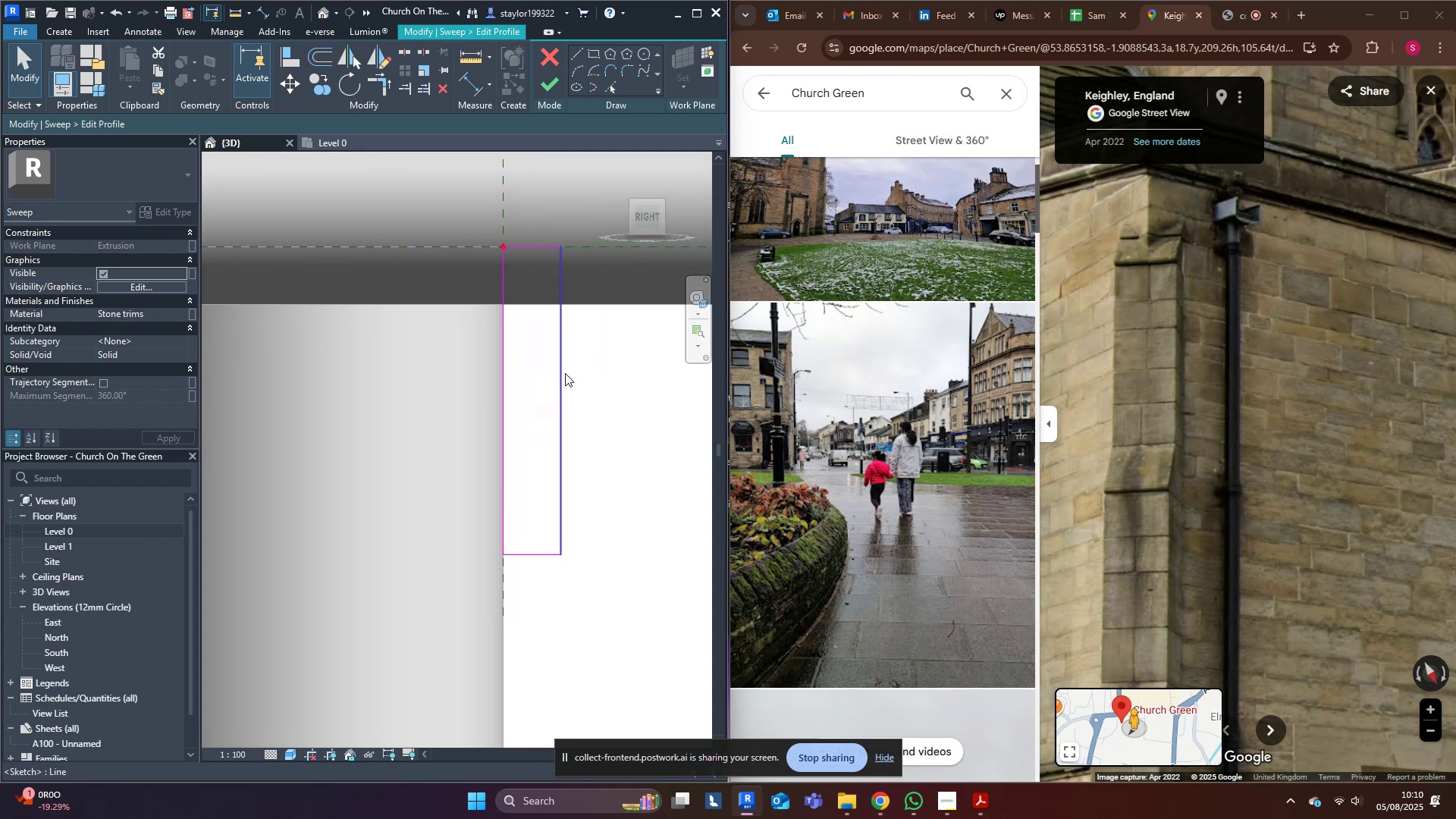 
left_click_drag(start_coordinate=[390, 422], to_coordinate=[695, 625])
 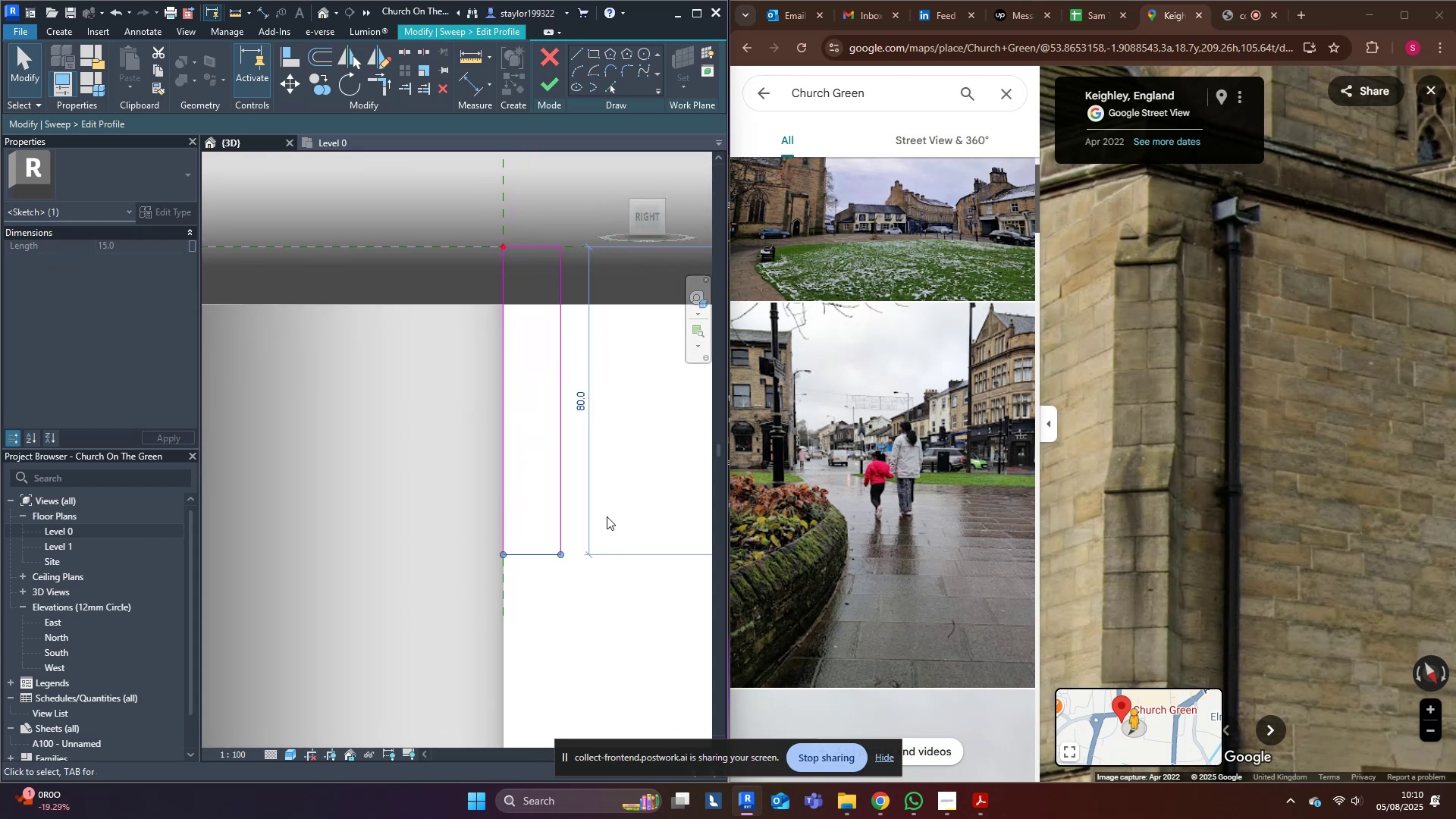 
left_click([635, 491])
 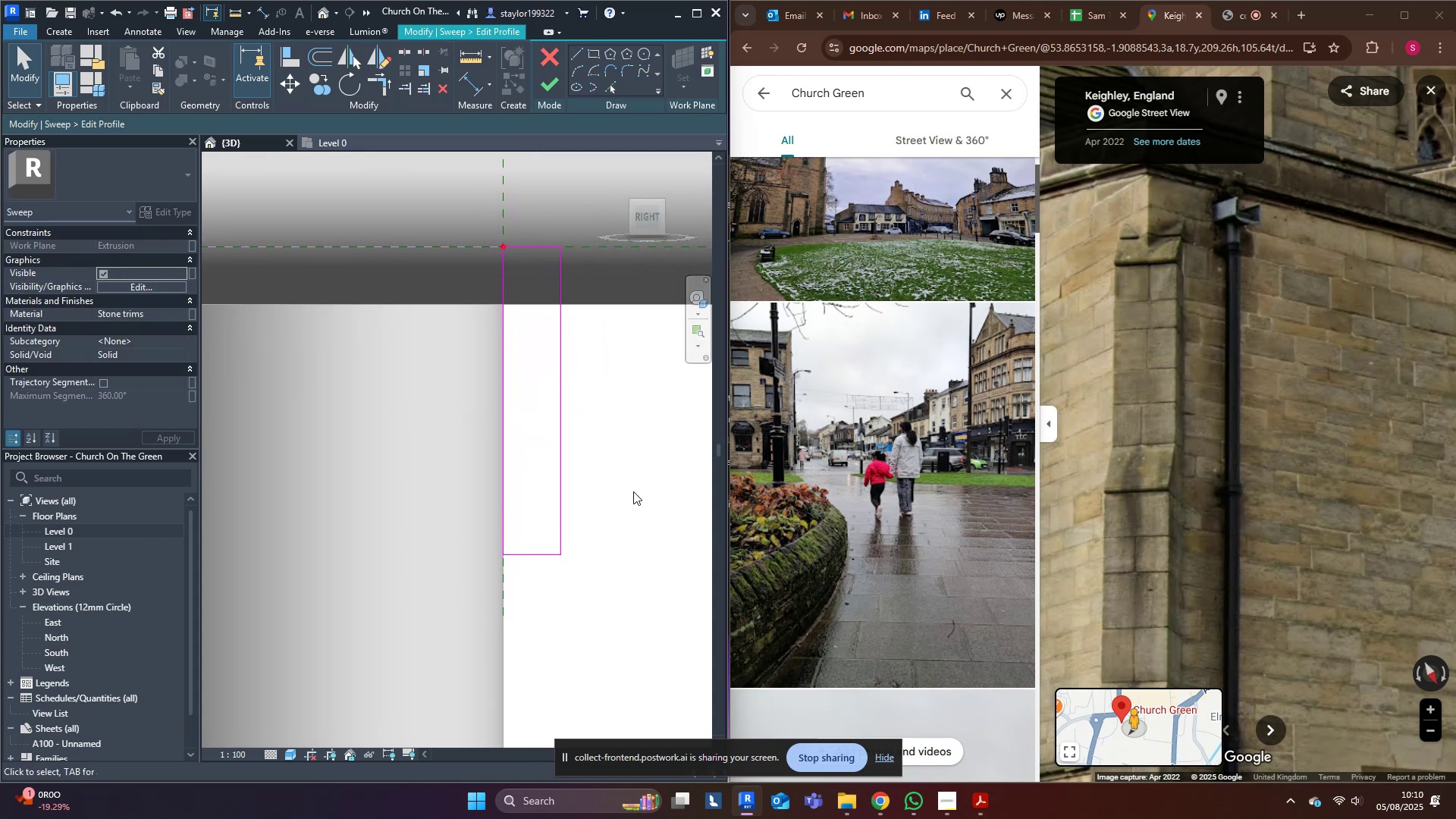 
type(o5)
 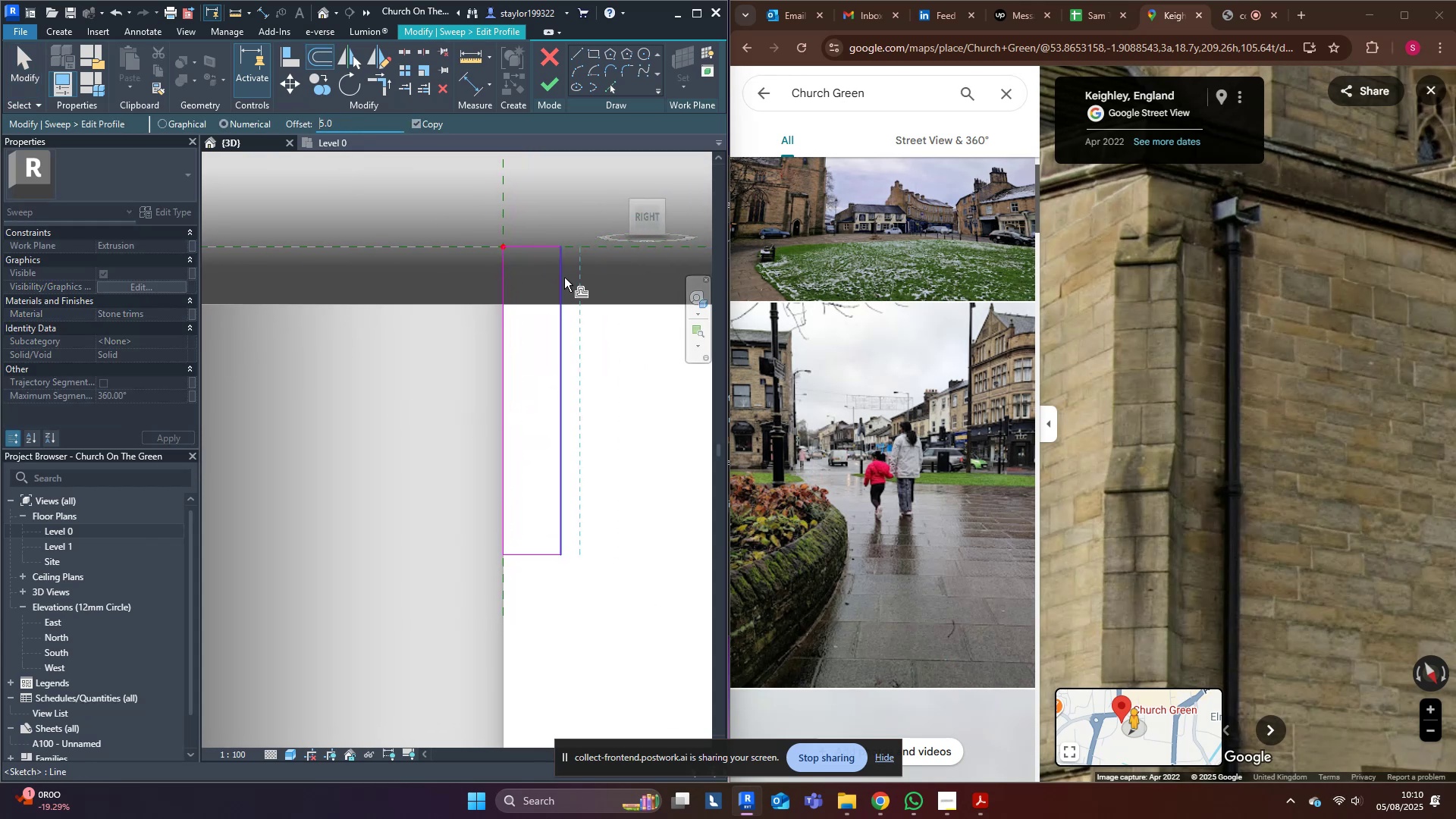 
left_click_drag(start_coordinate=[369, 128], to_coordinate=[275, 121])
 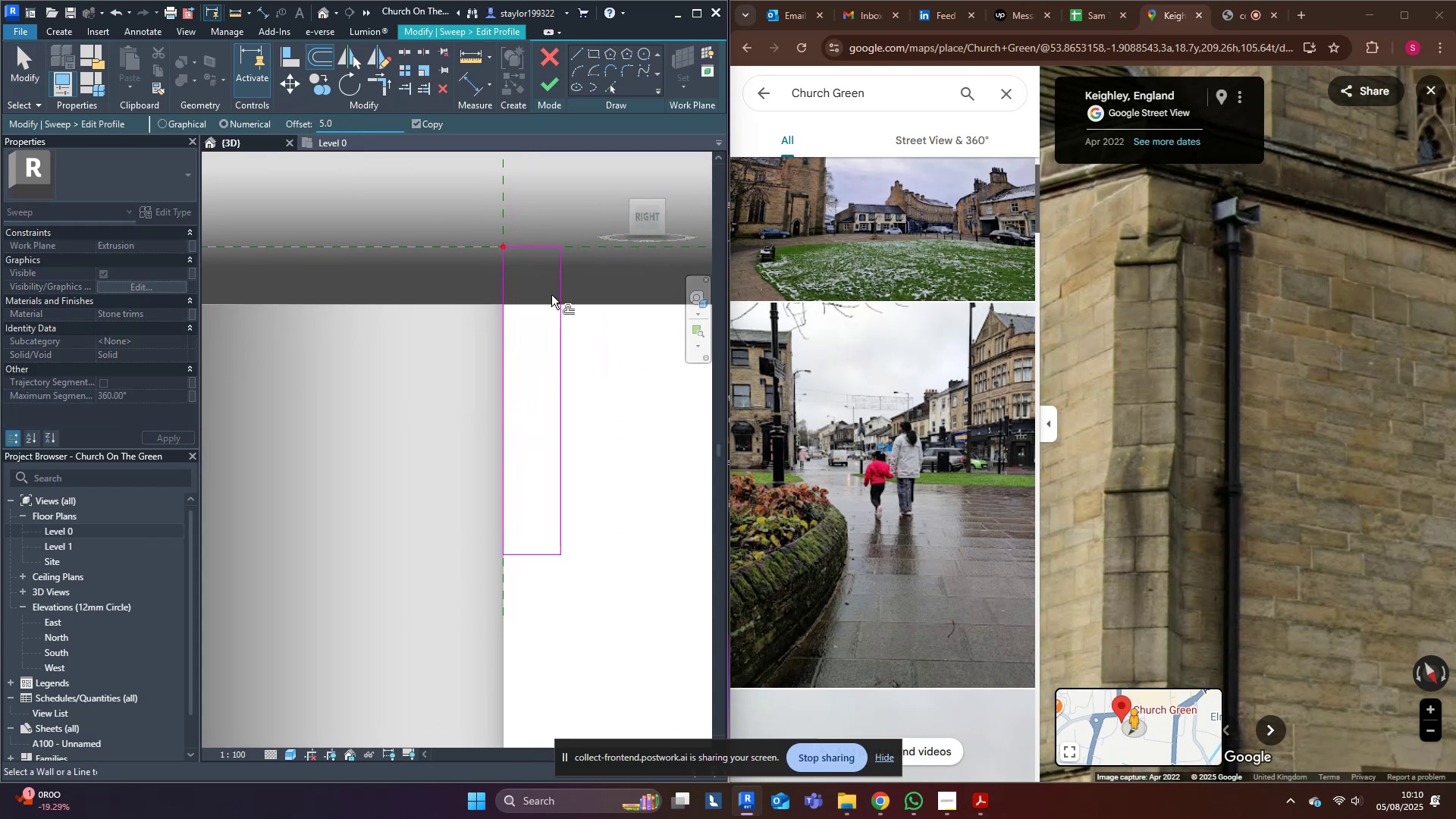 
left_click([558, 295])
 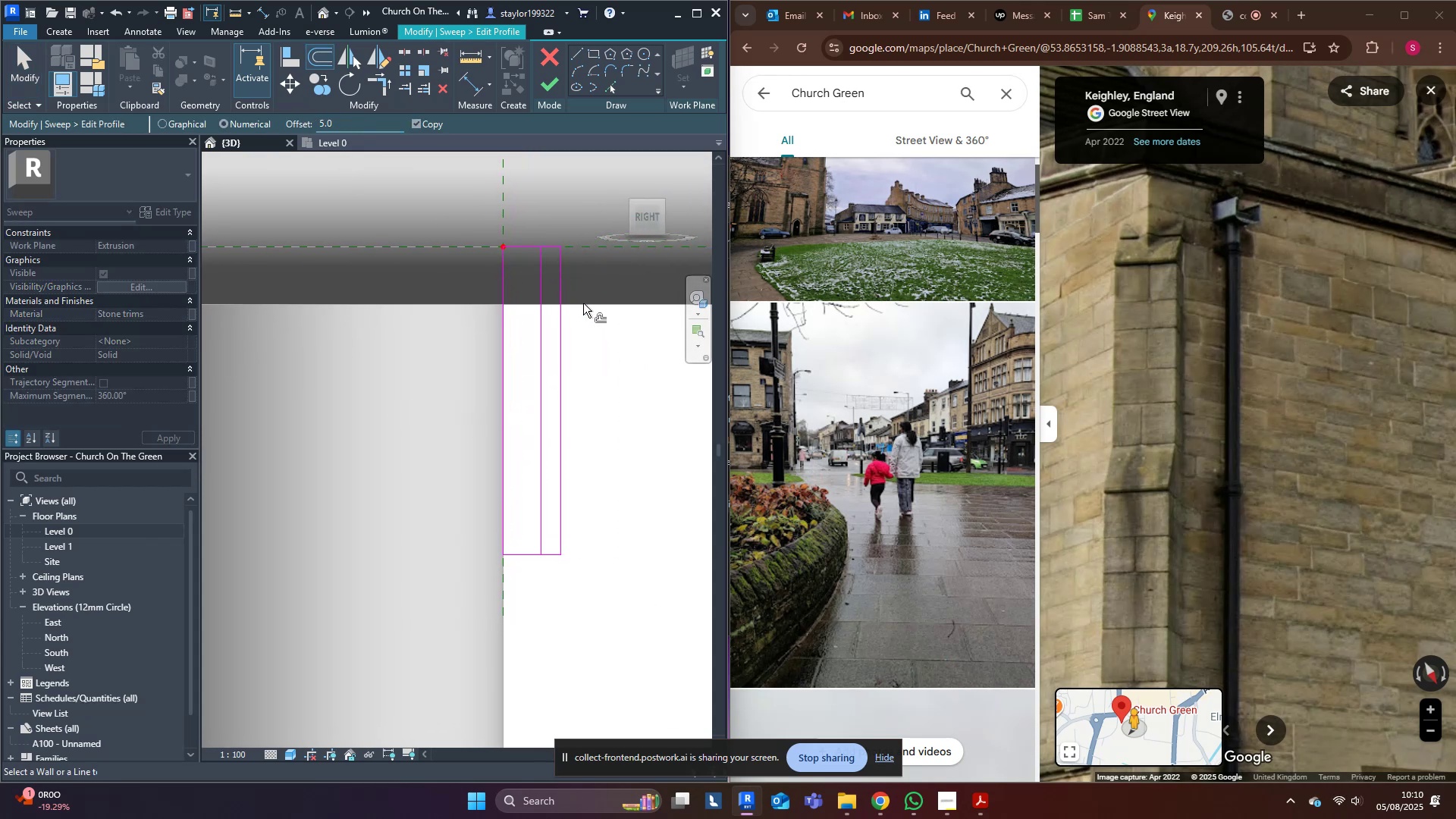 
middle_click([585, 305])
 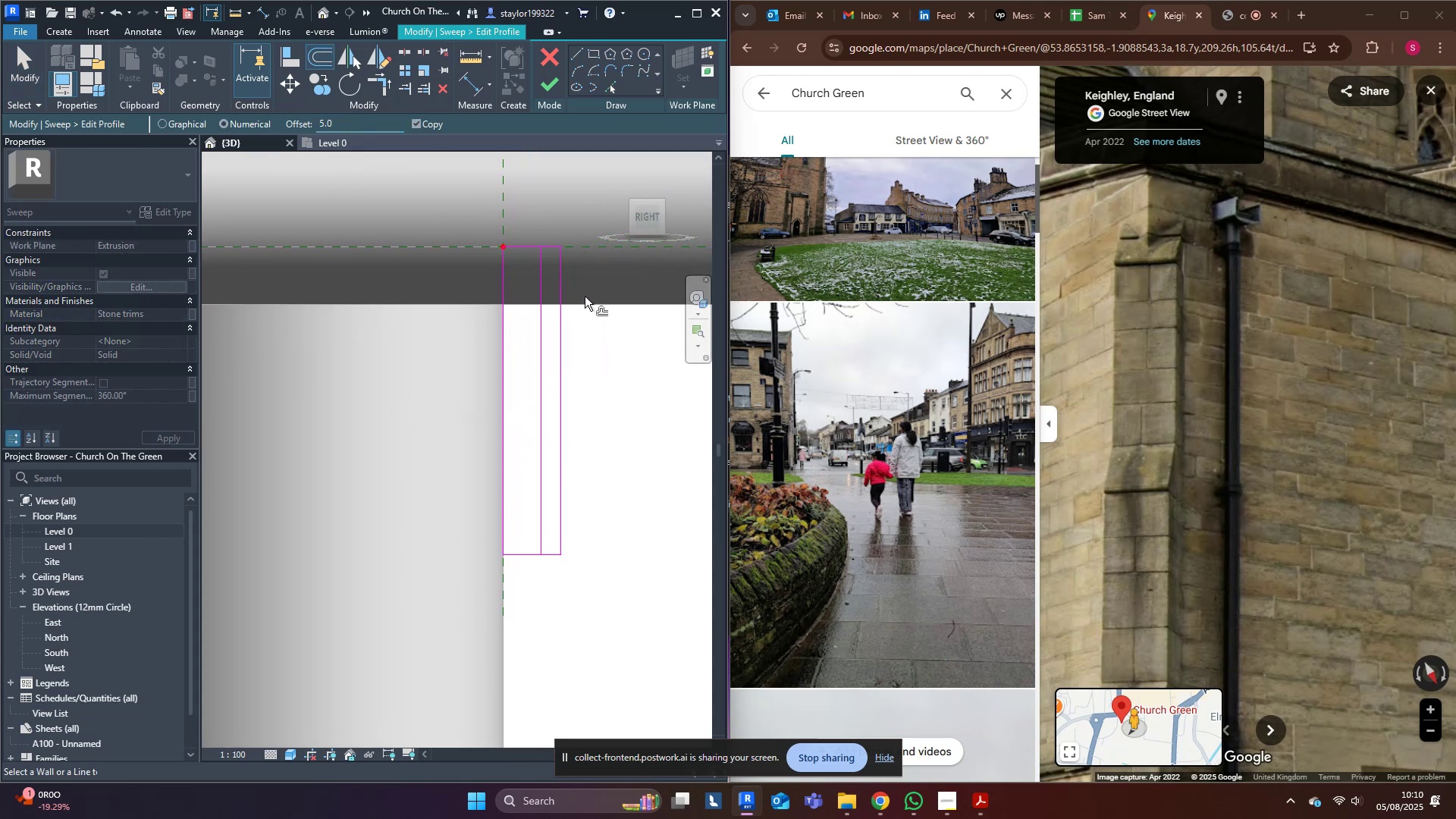 
hold_key(key=M, duration=5.78)
 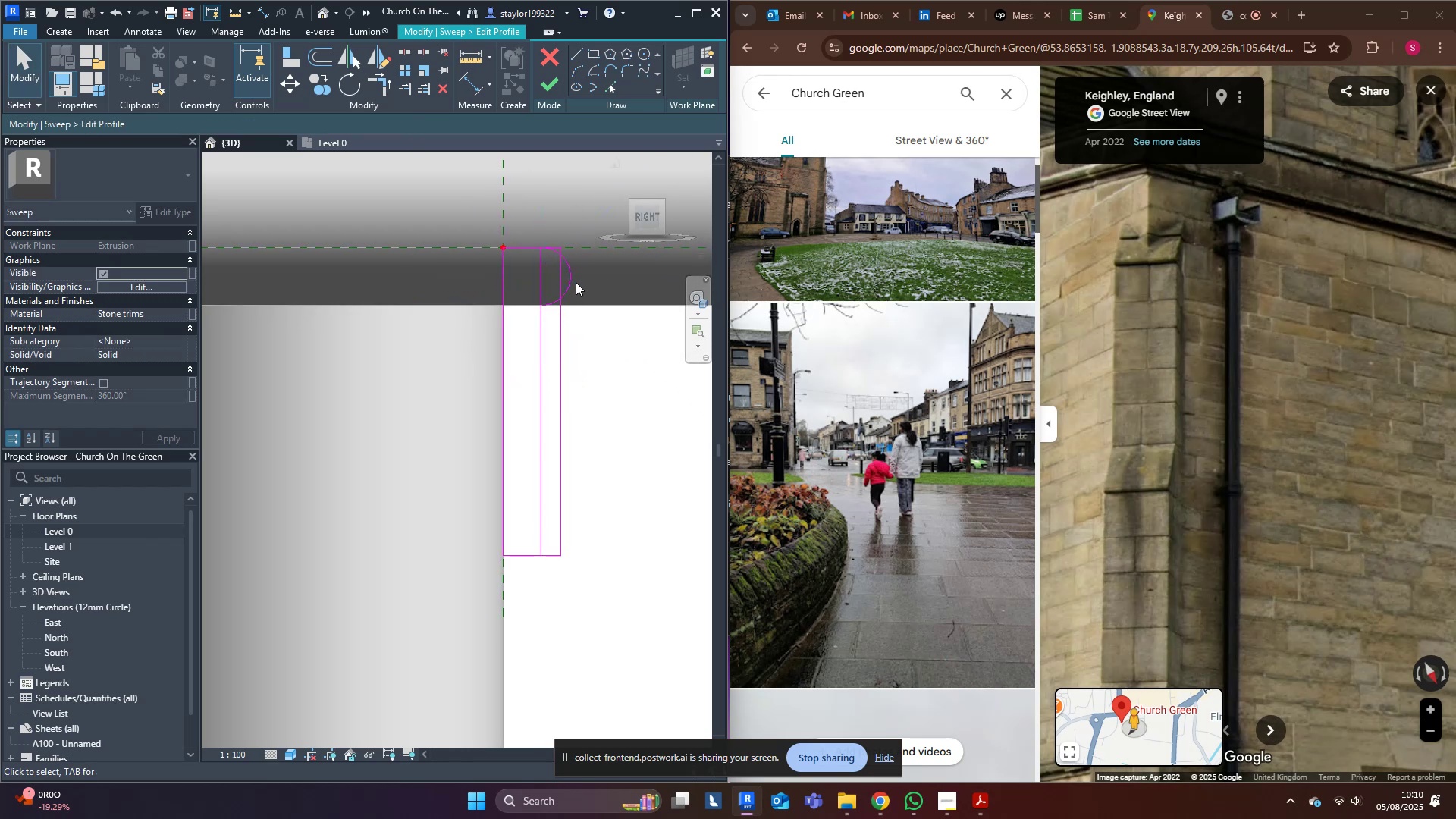 
key(D)
 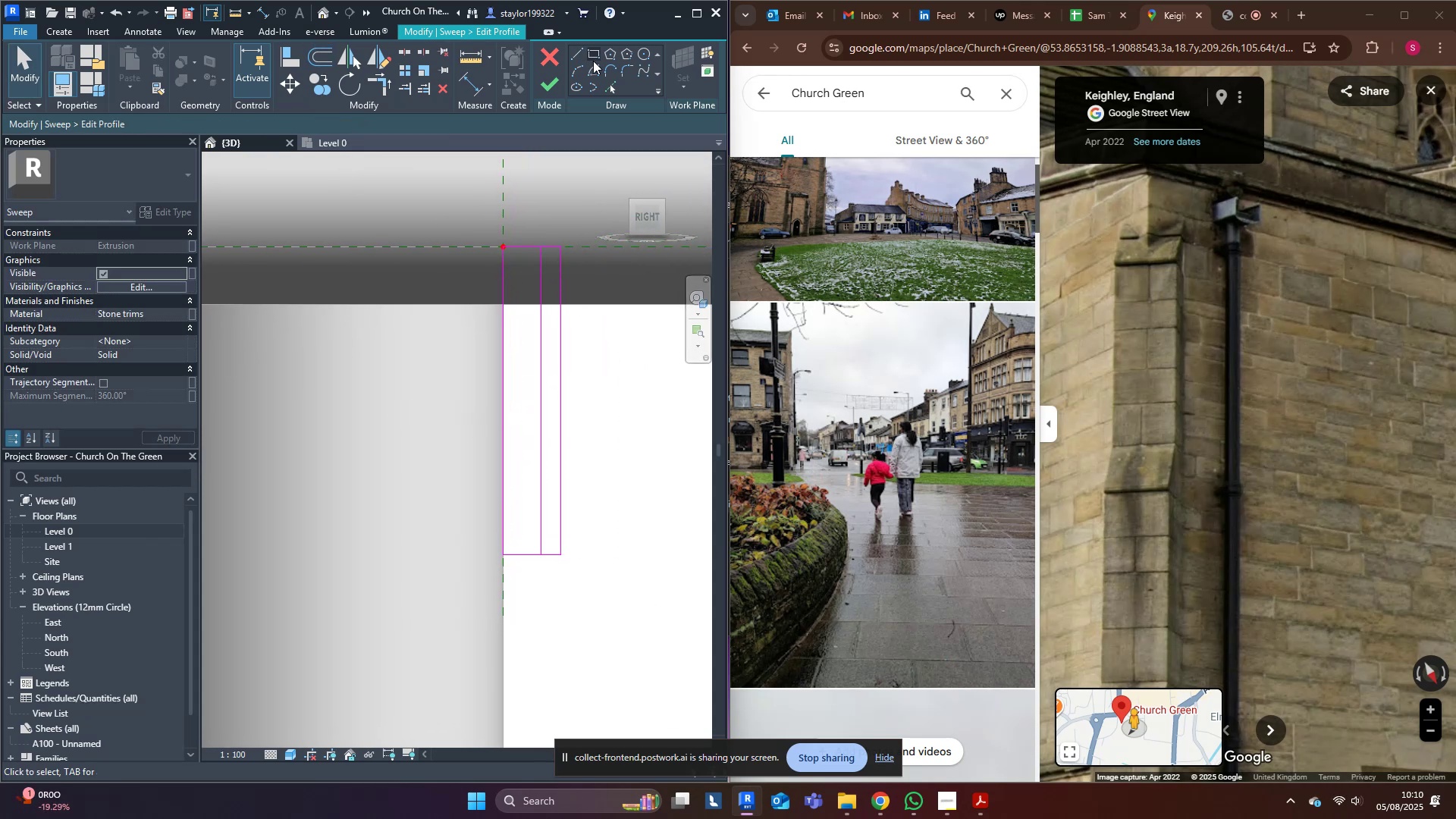 
left_click([575, 64])
 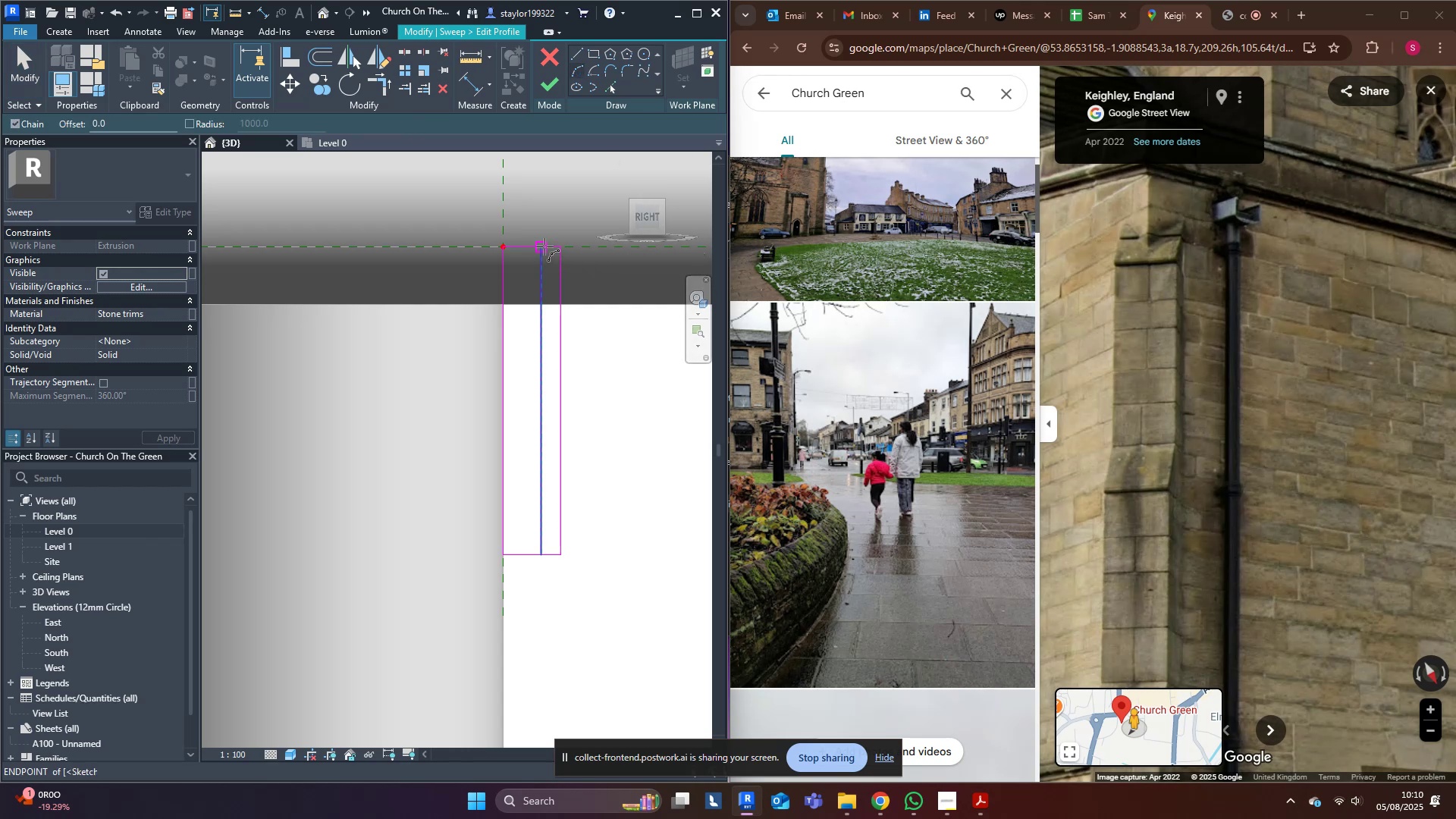 
left_click([544, 246])
 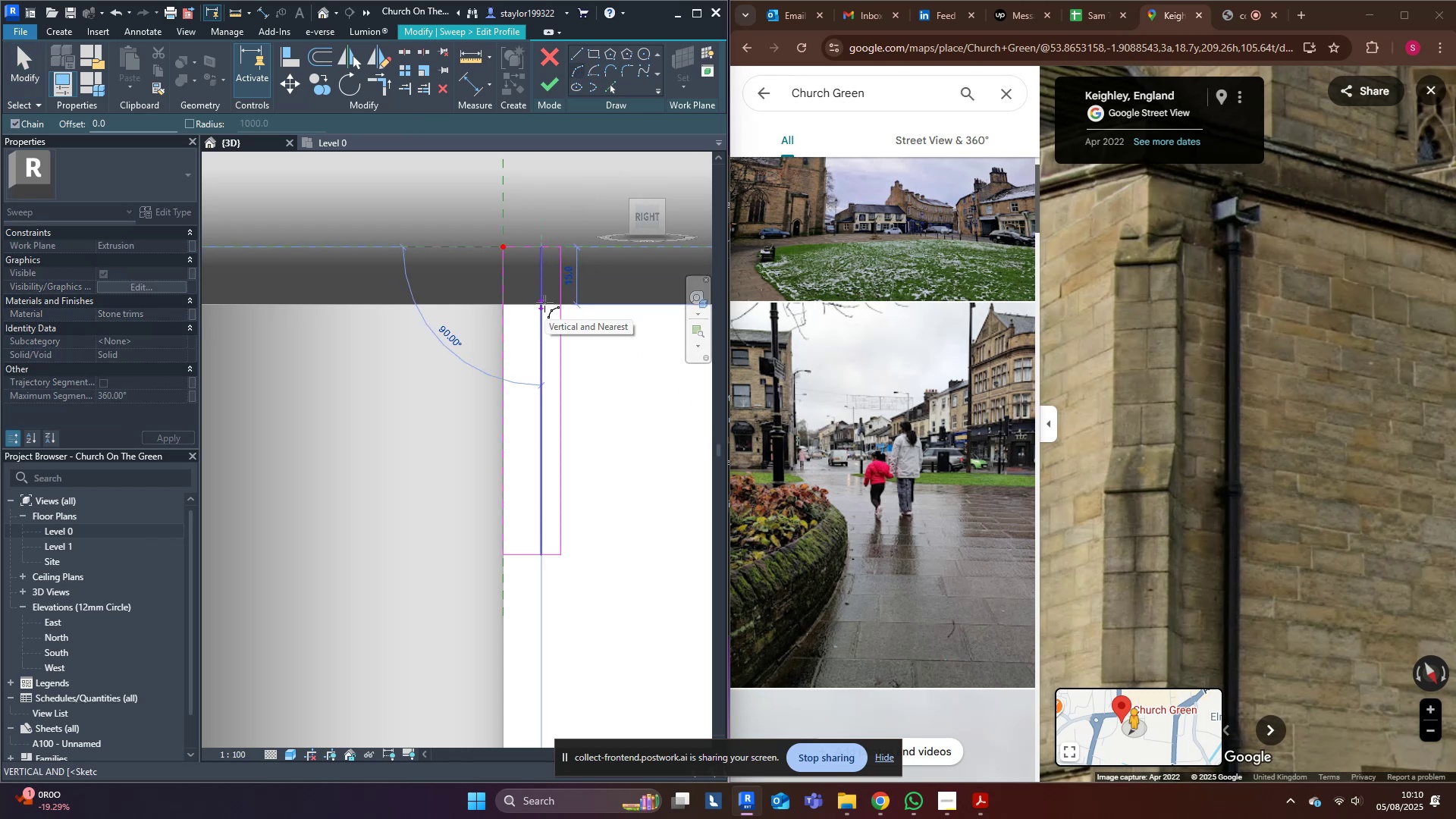 
left_click([544, 303])
 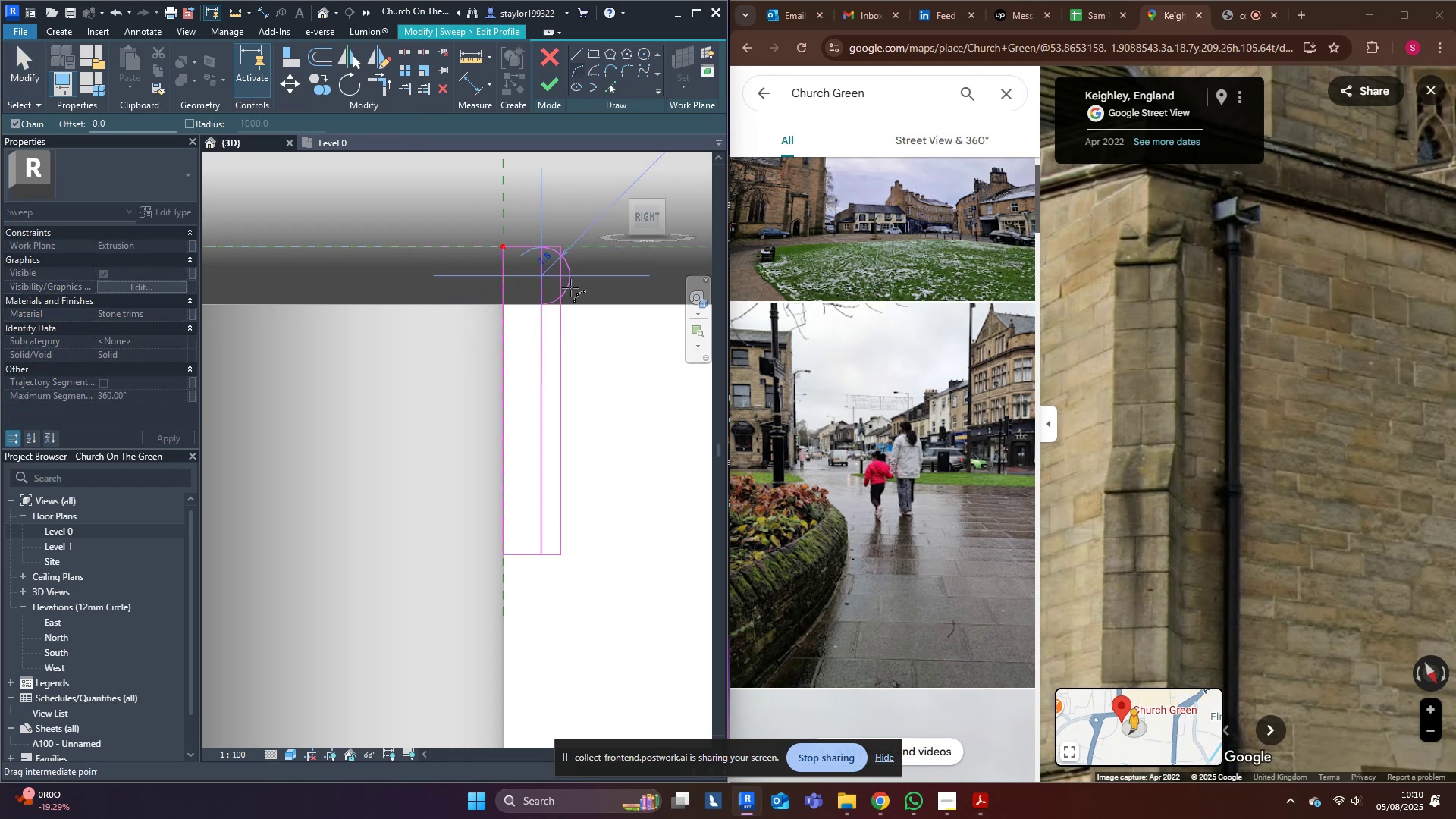 
left_click([570, 287])
 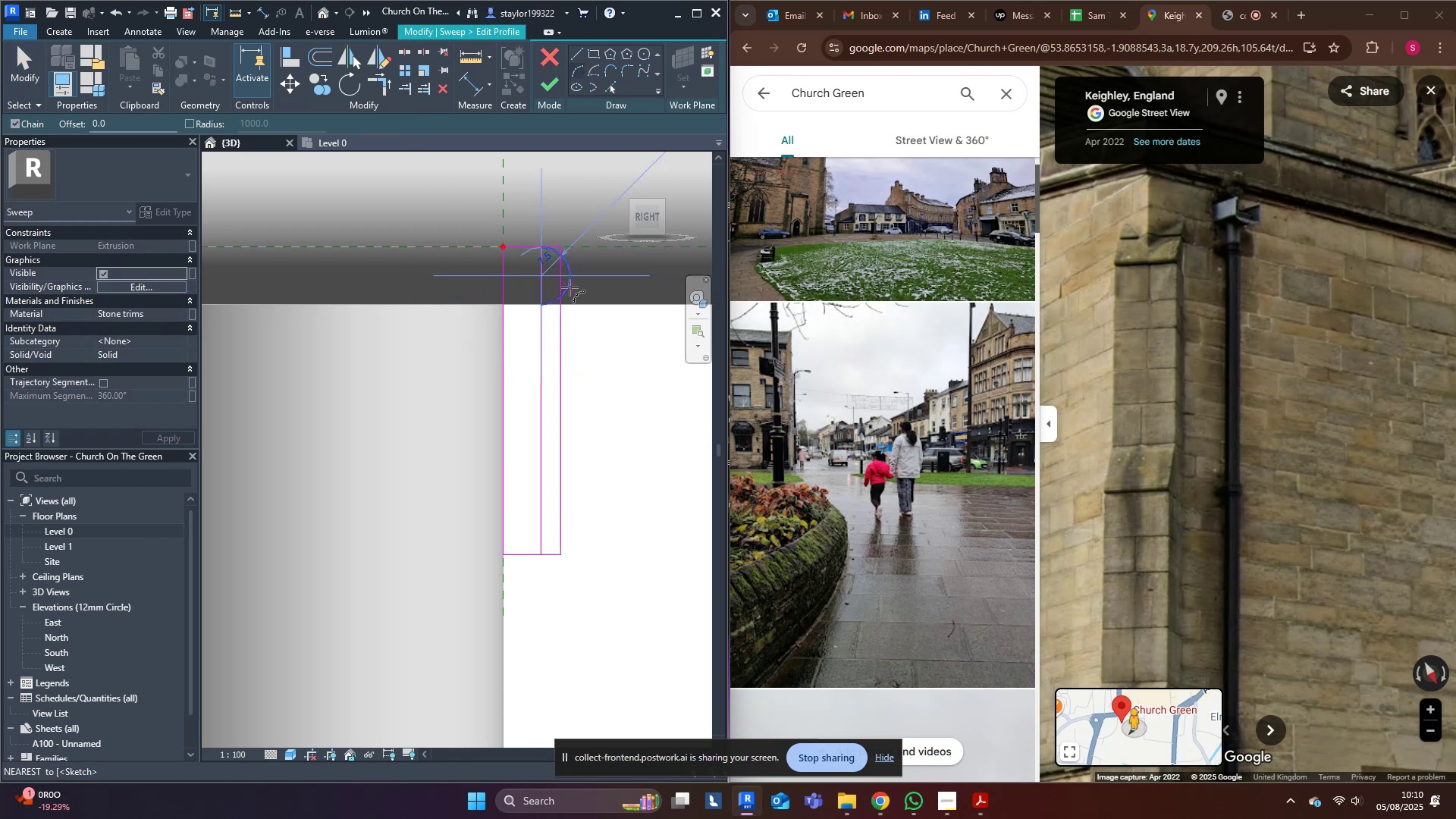 
key(Escape)
 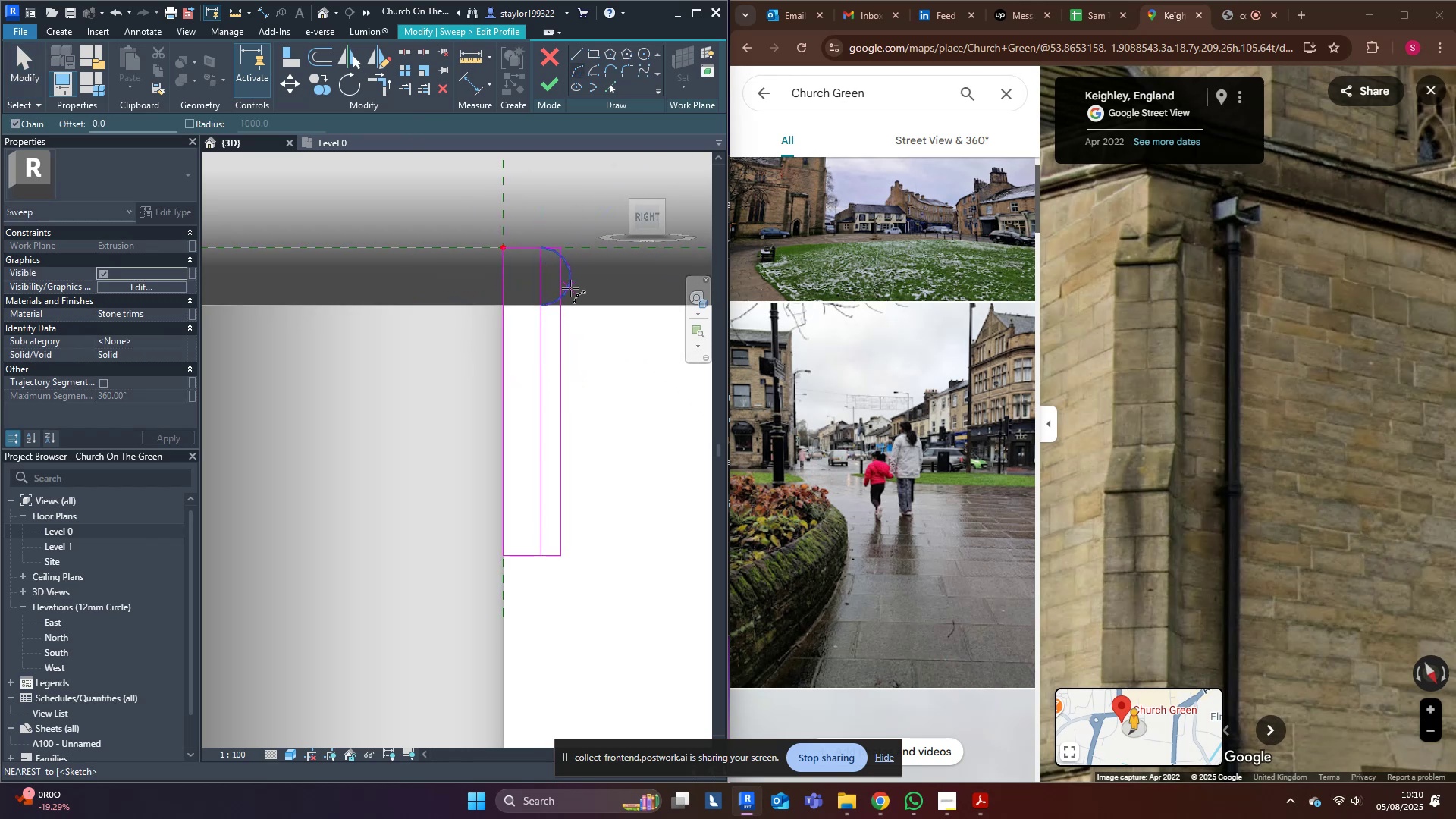 
key(D)
 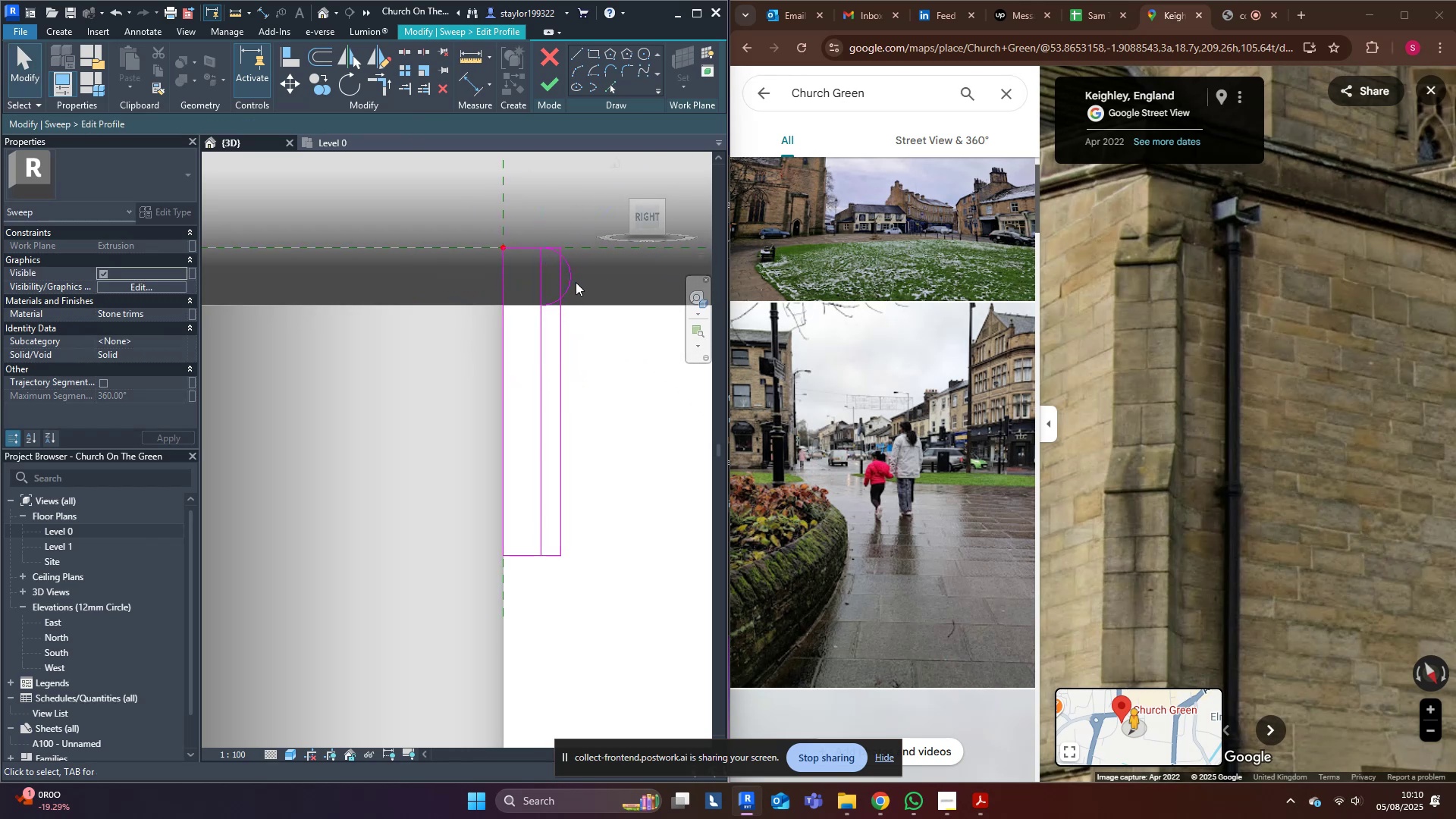 
double_click([573, 281])
 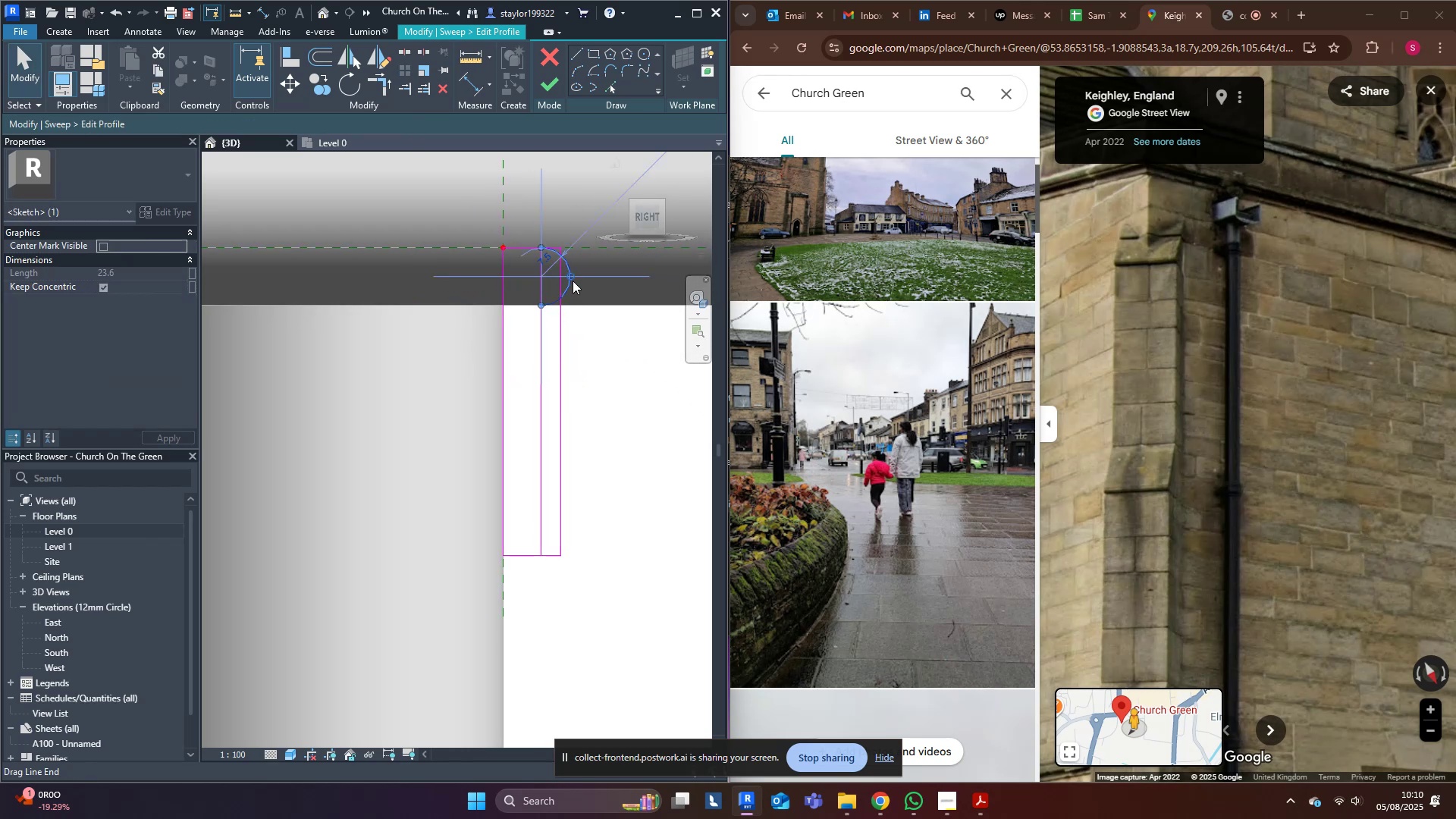 
type(dm)
 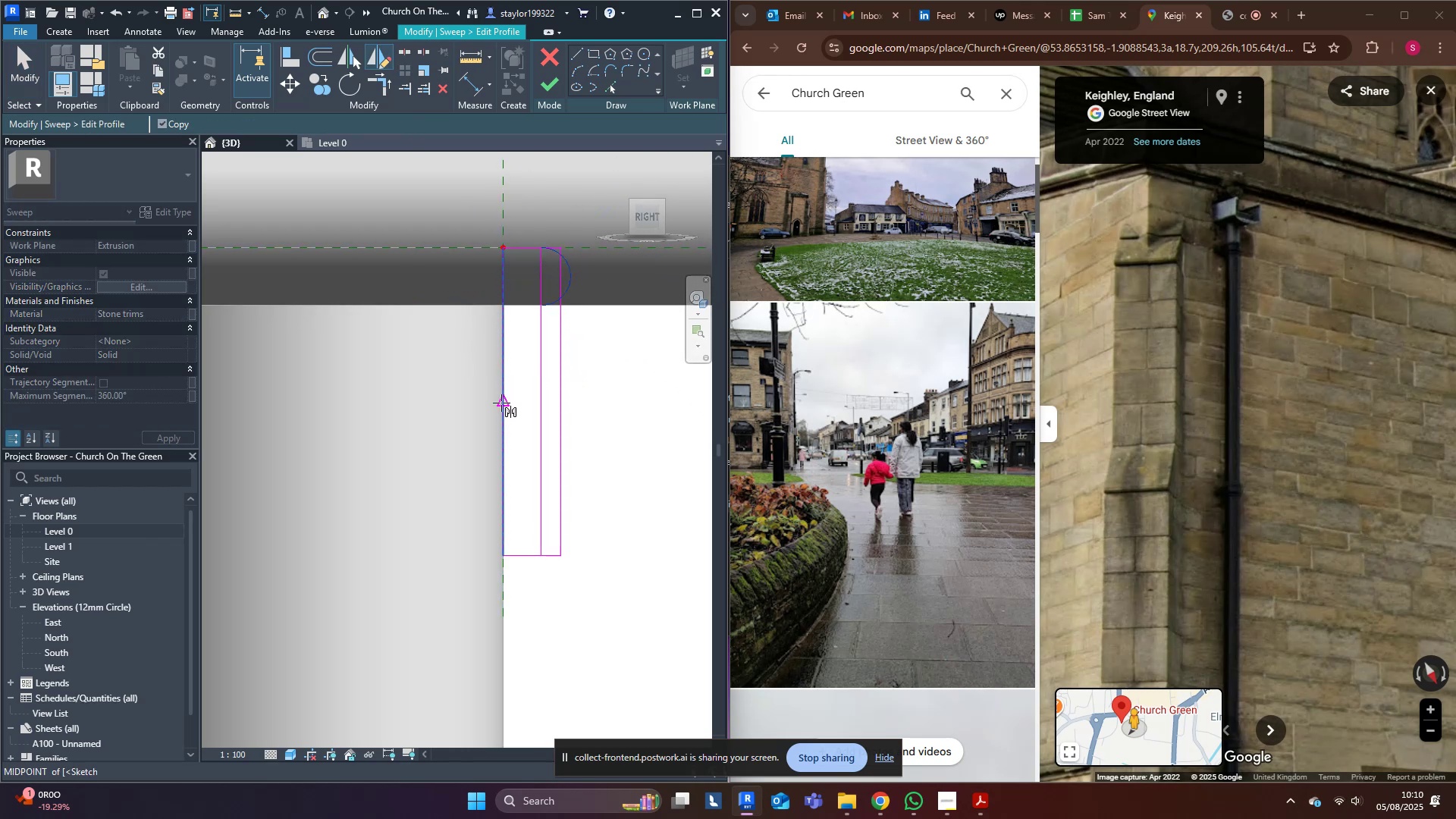 
left_click([501, 403])
 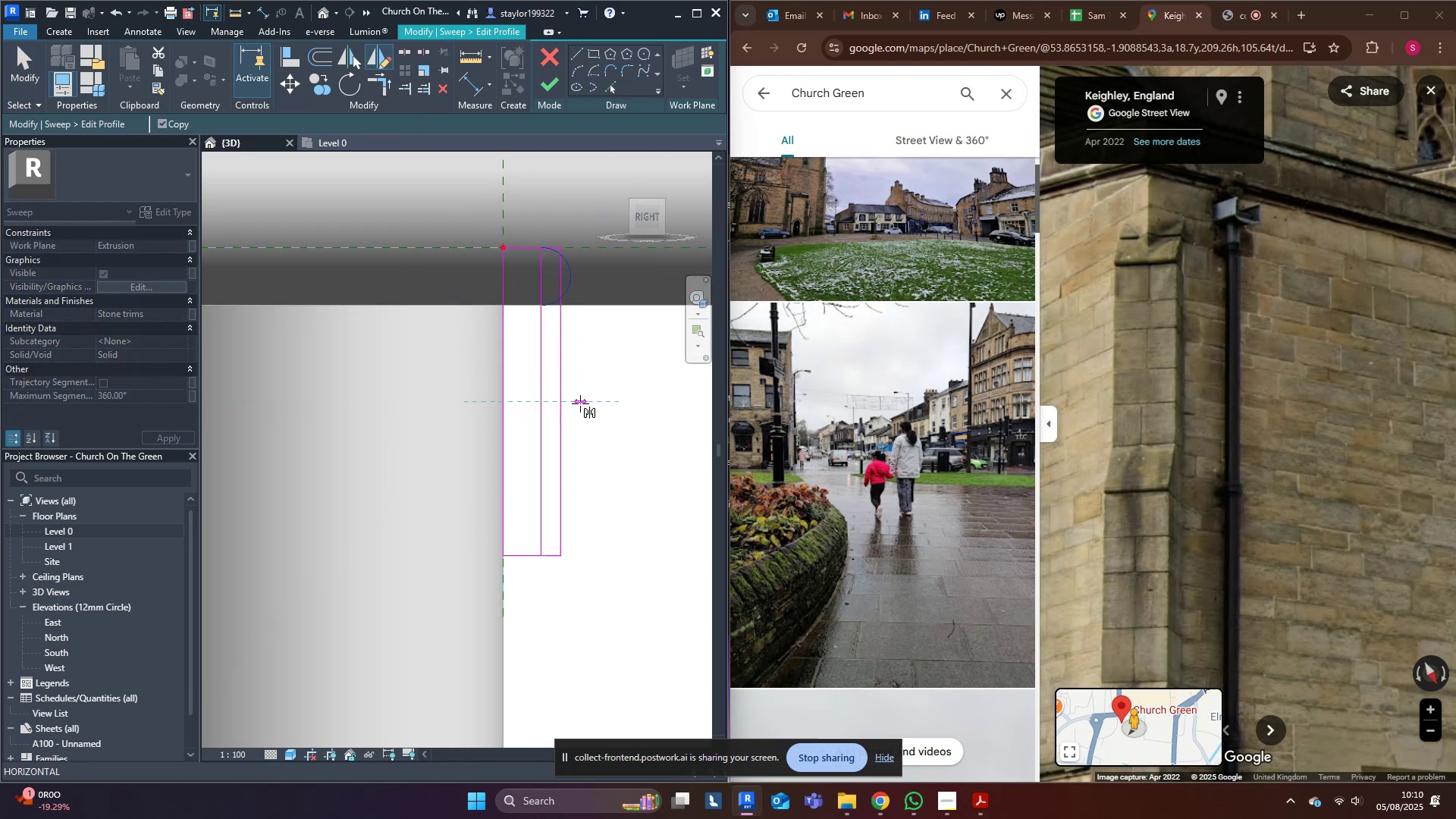 
left_click([580, 403])
 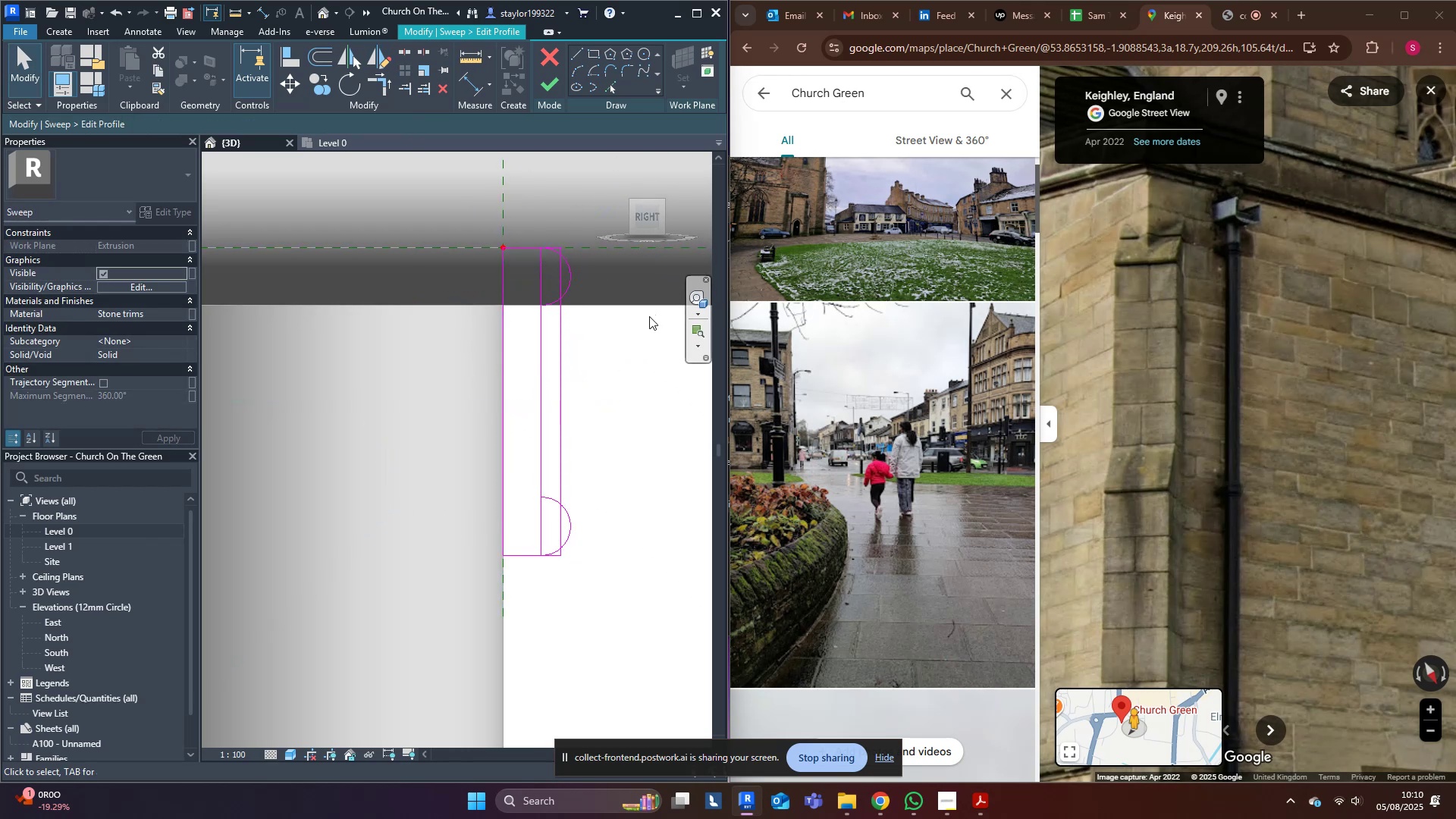 
triple_click([615, 413])
 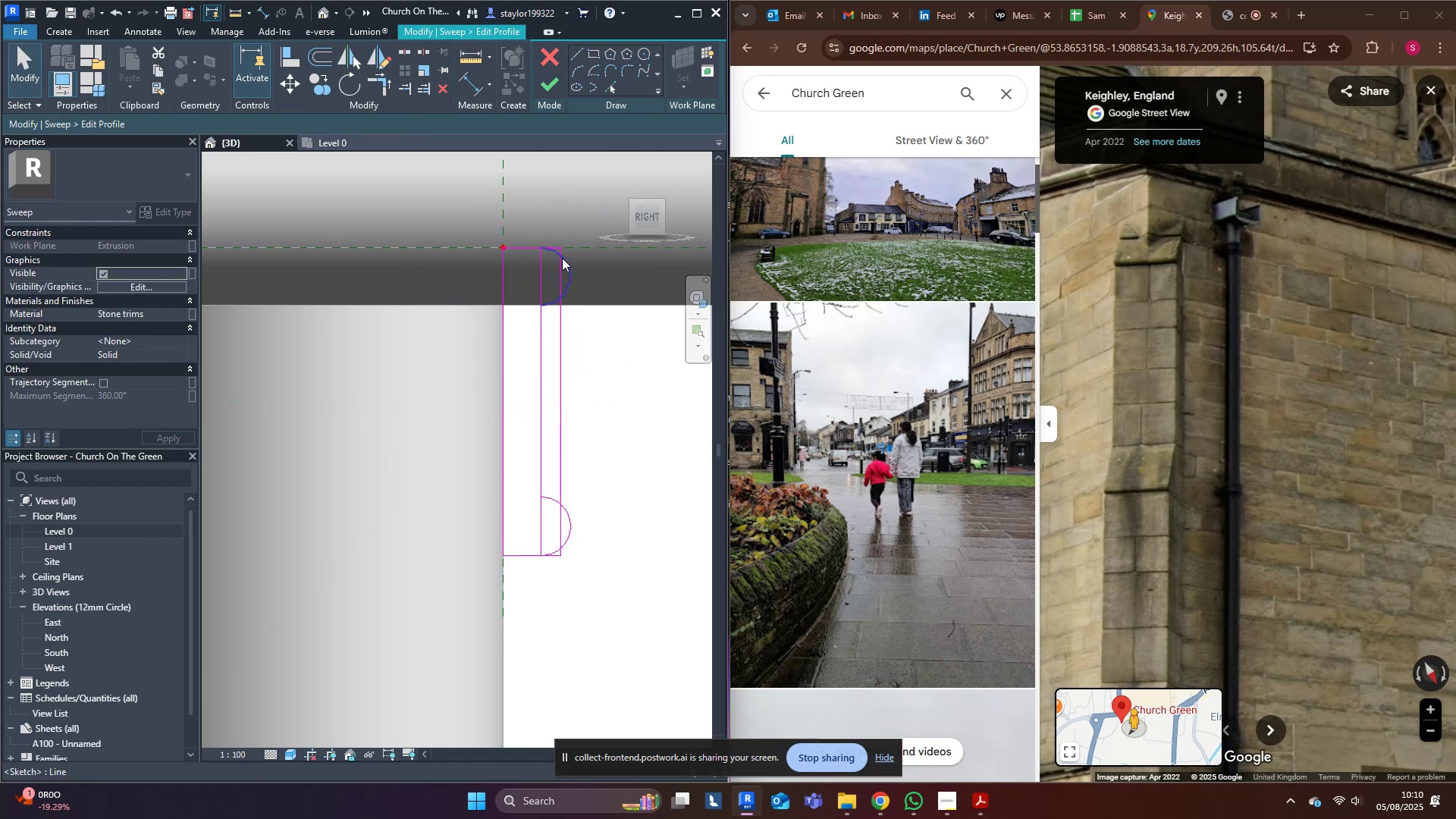 
type(tr)
 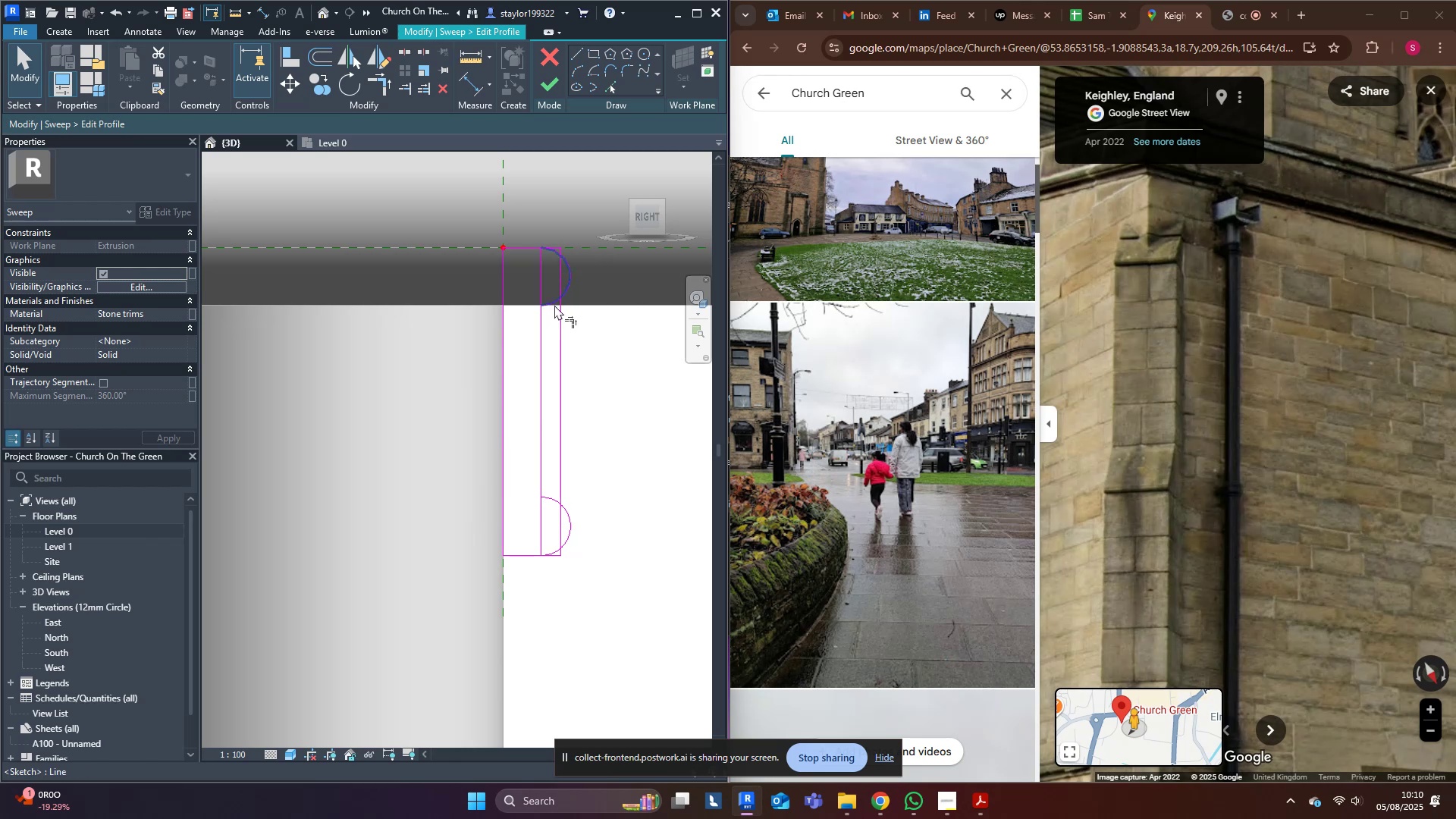 
left_click([554, 304])
 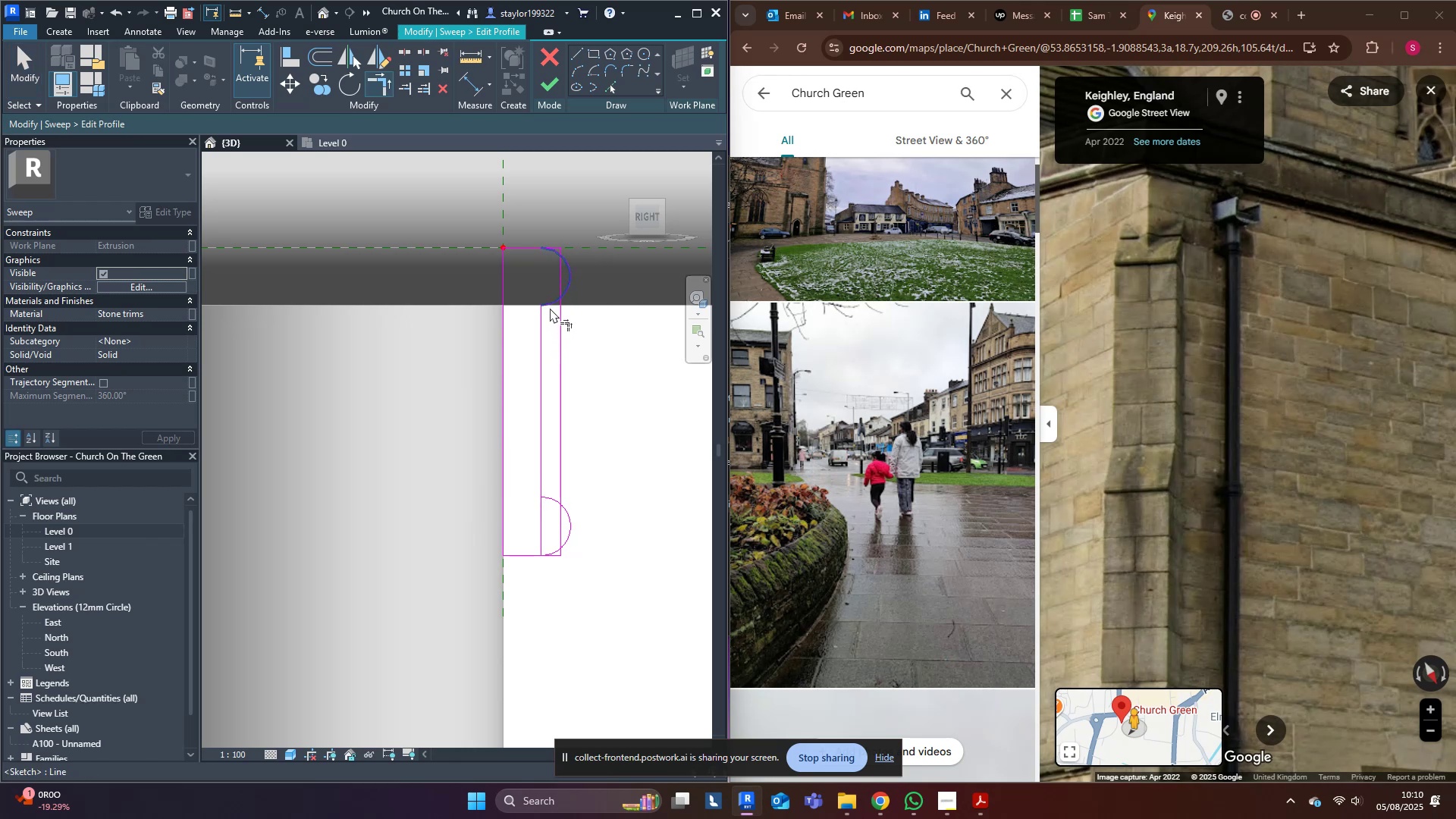 
double_click([542, 335])
 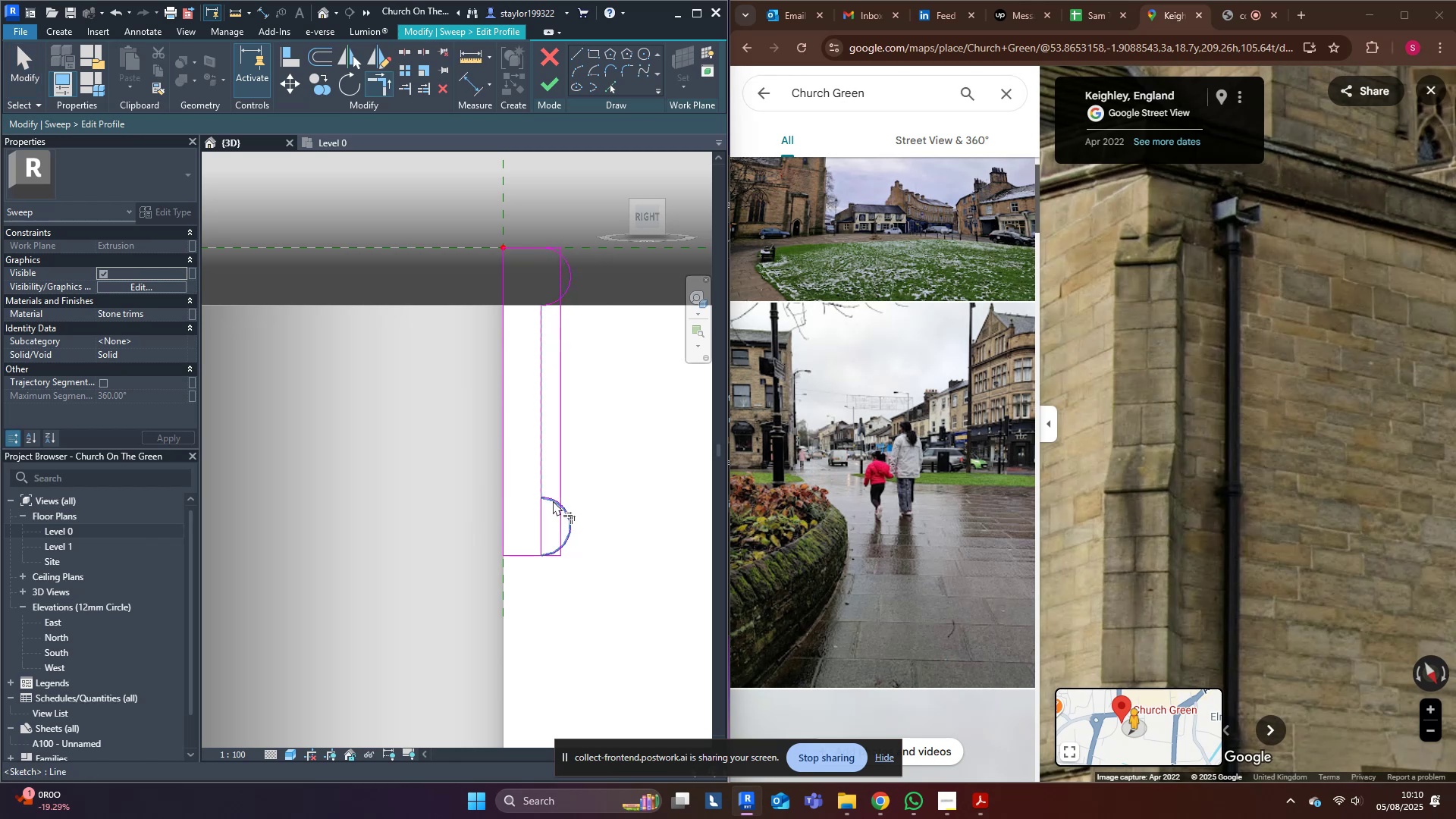 
left_click([551, 502])
 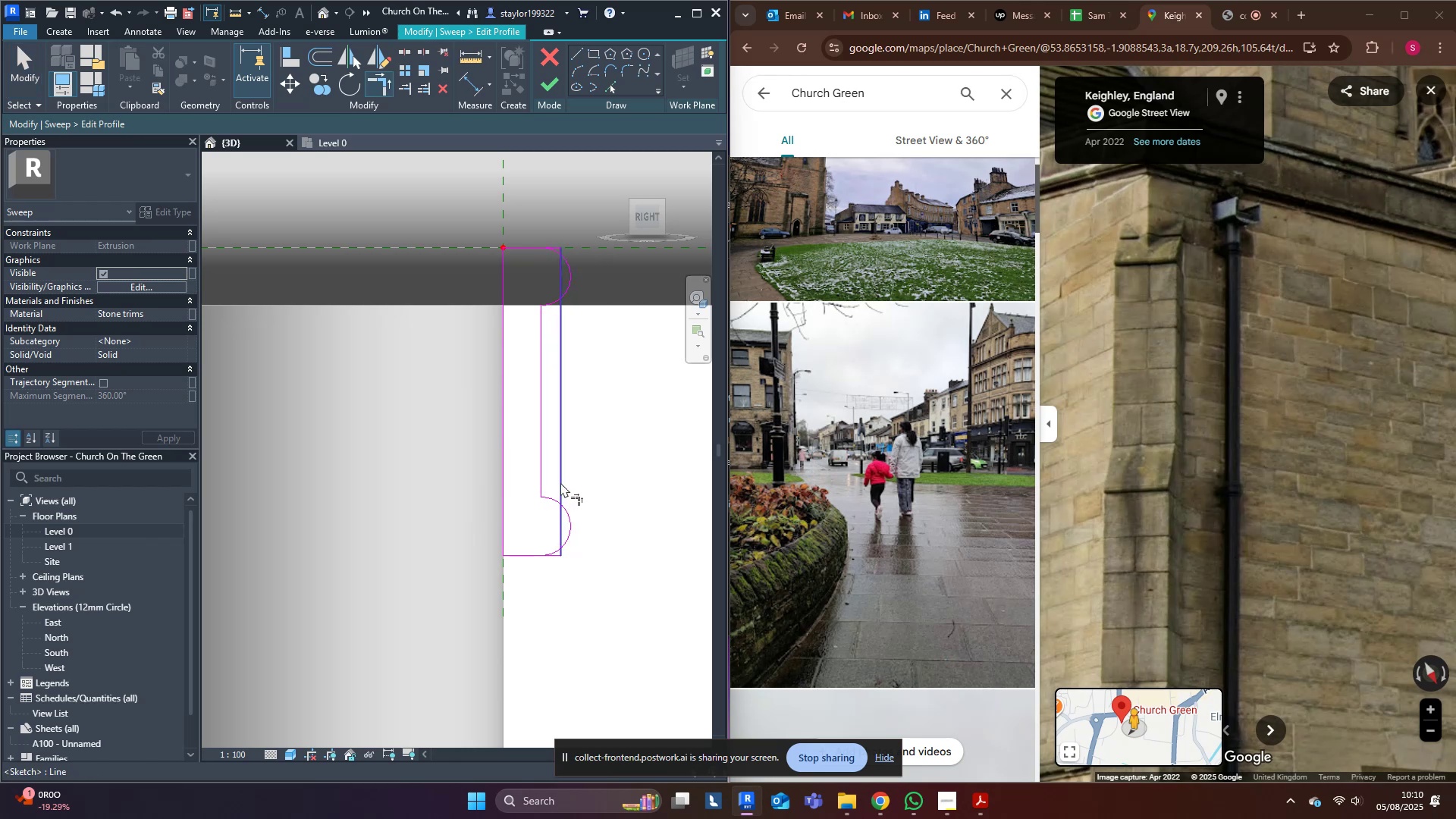 
type(md[Delete]tr)
 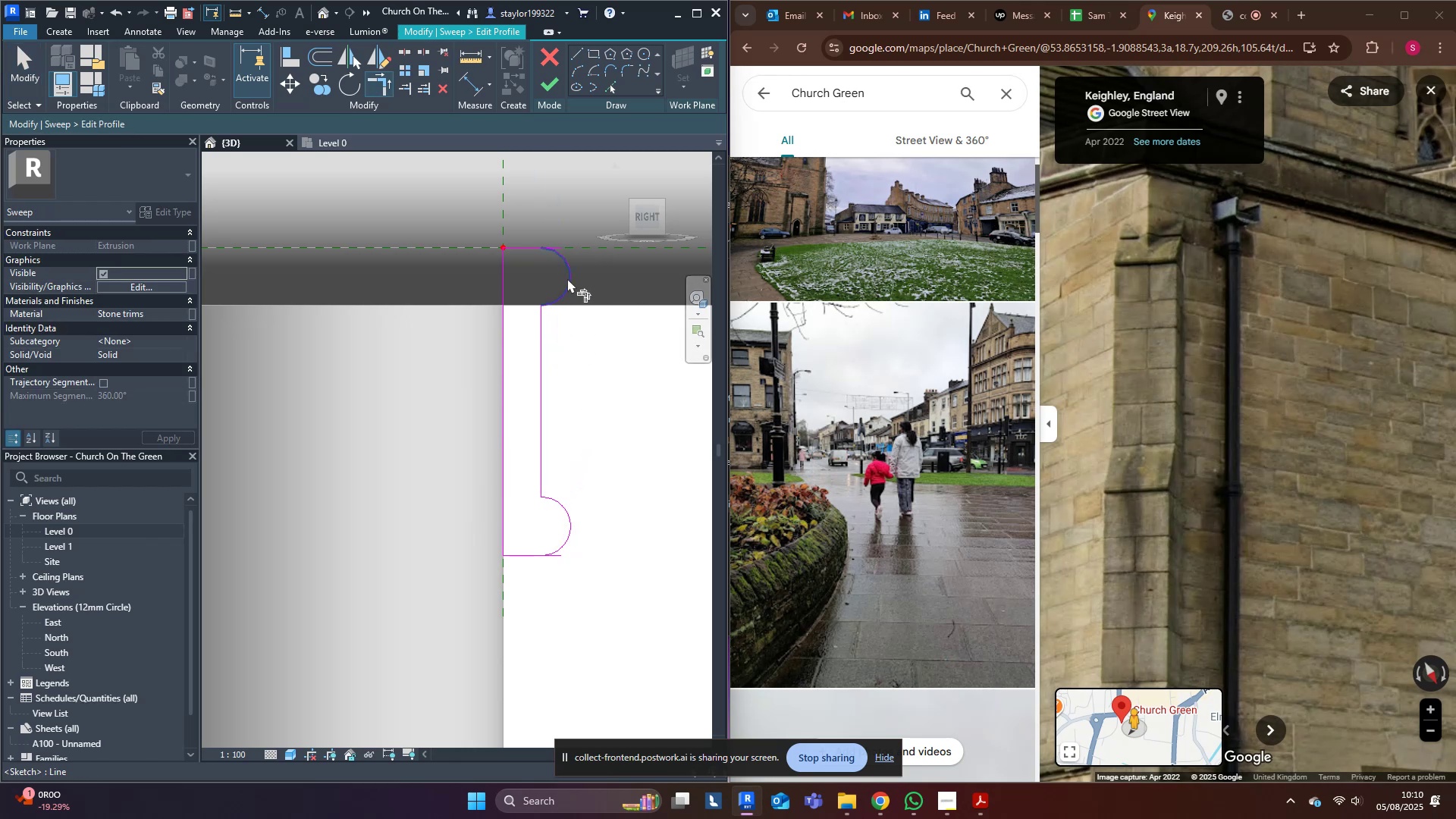 
left_click([565, 268])
 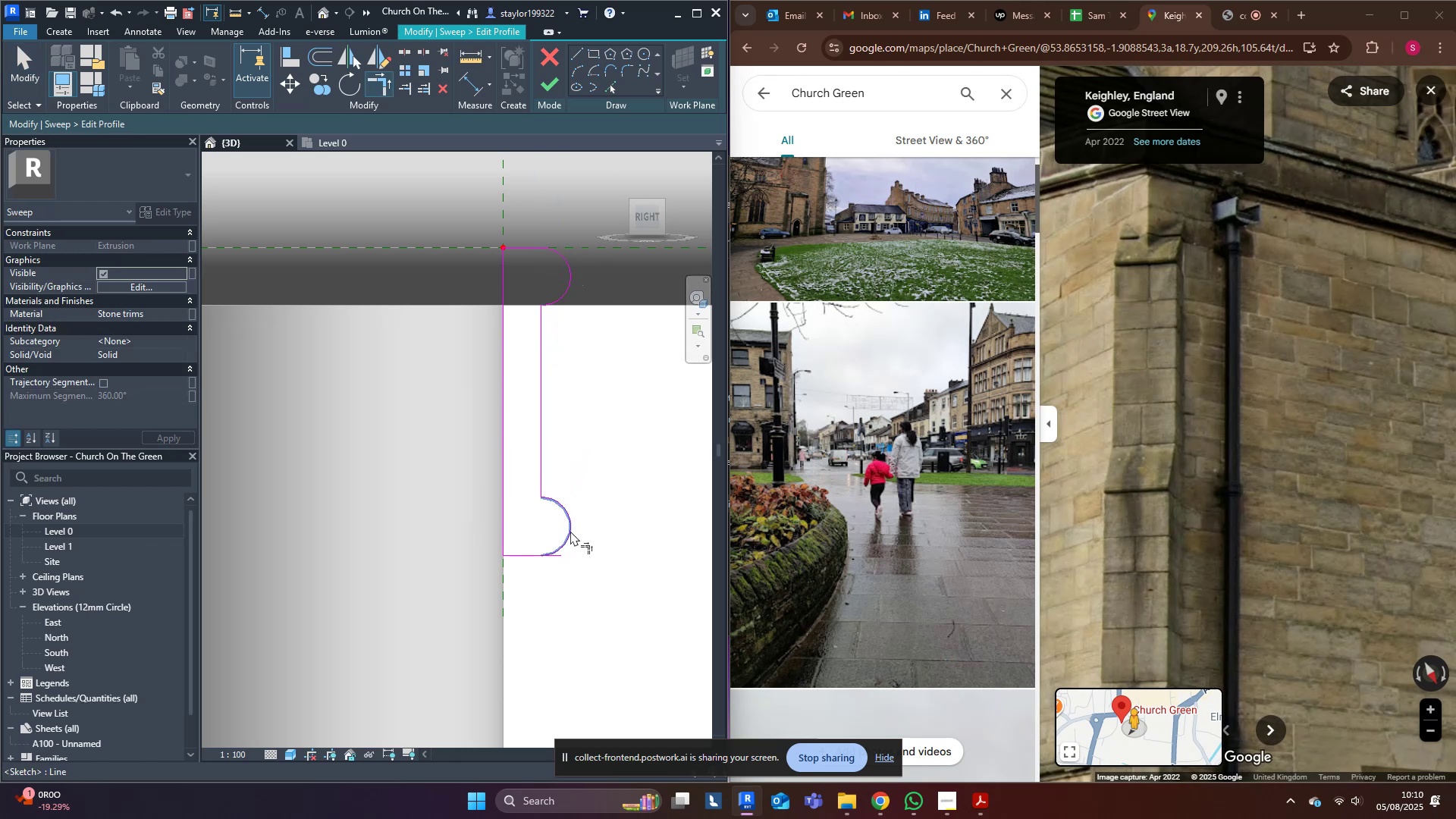 
double_click([535, 554])
 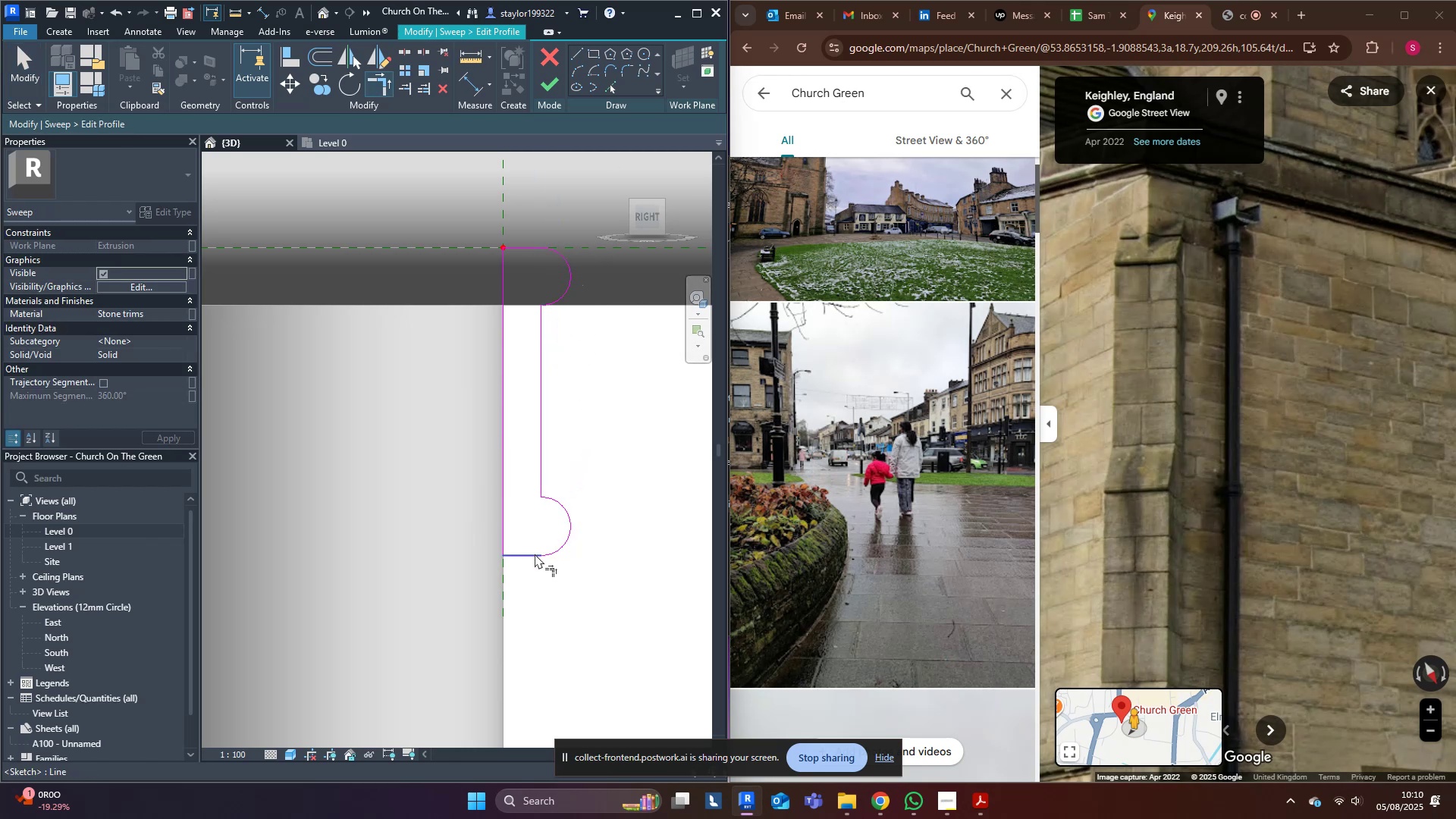 
key(D)
 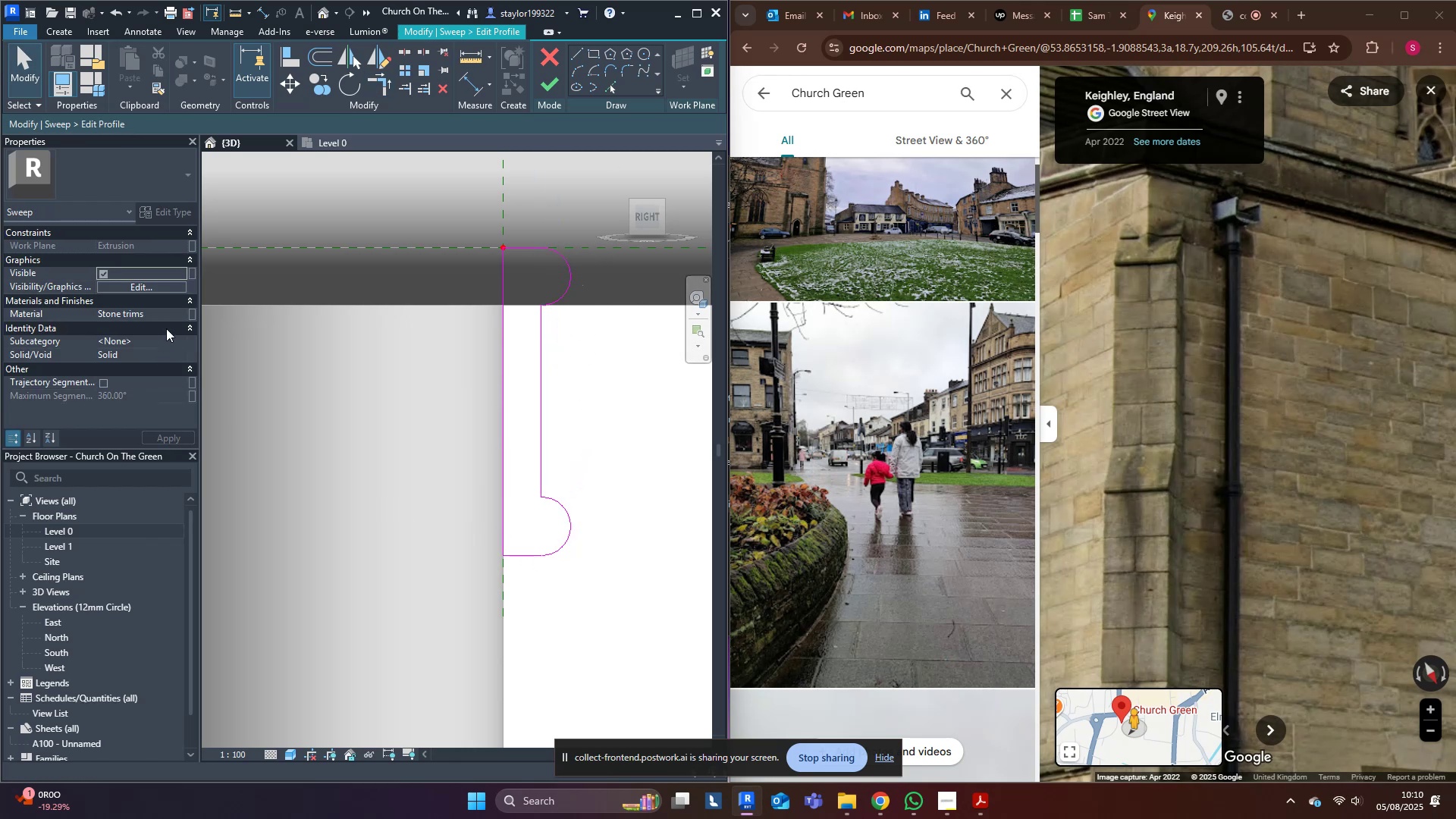 
left_click([163, 312])
 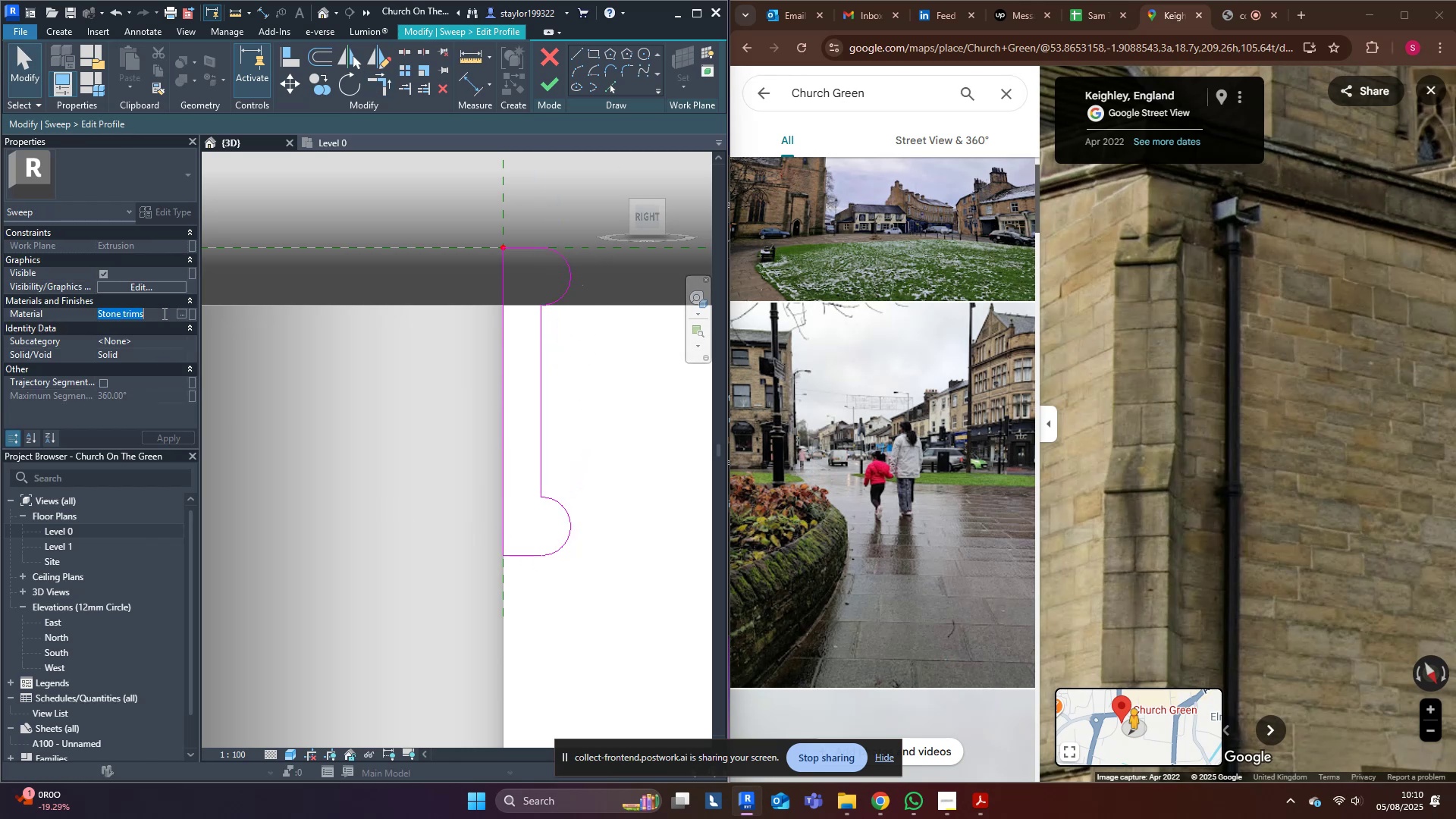 
type(gutters)
 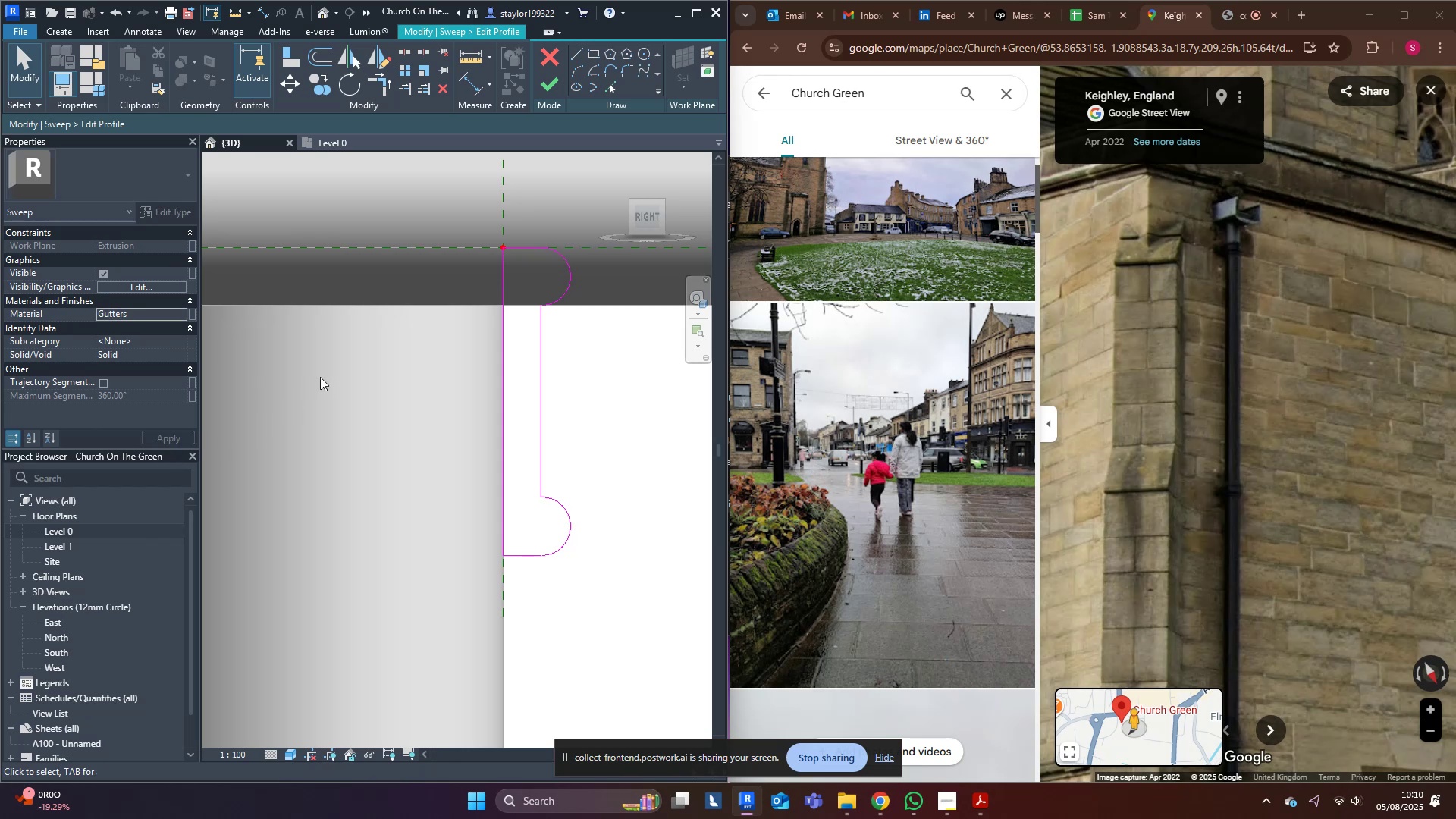 
scroll: coordinate [355, 392], scroll_direction: down, amount: 5.0
 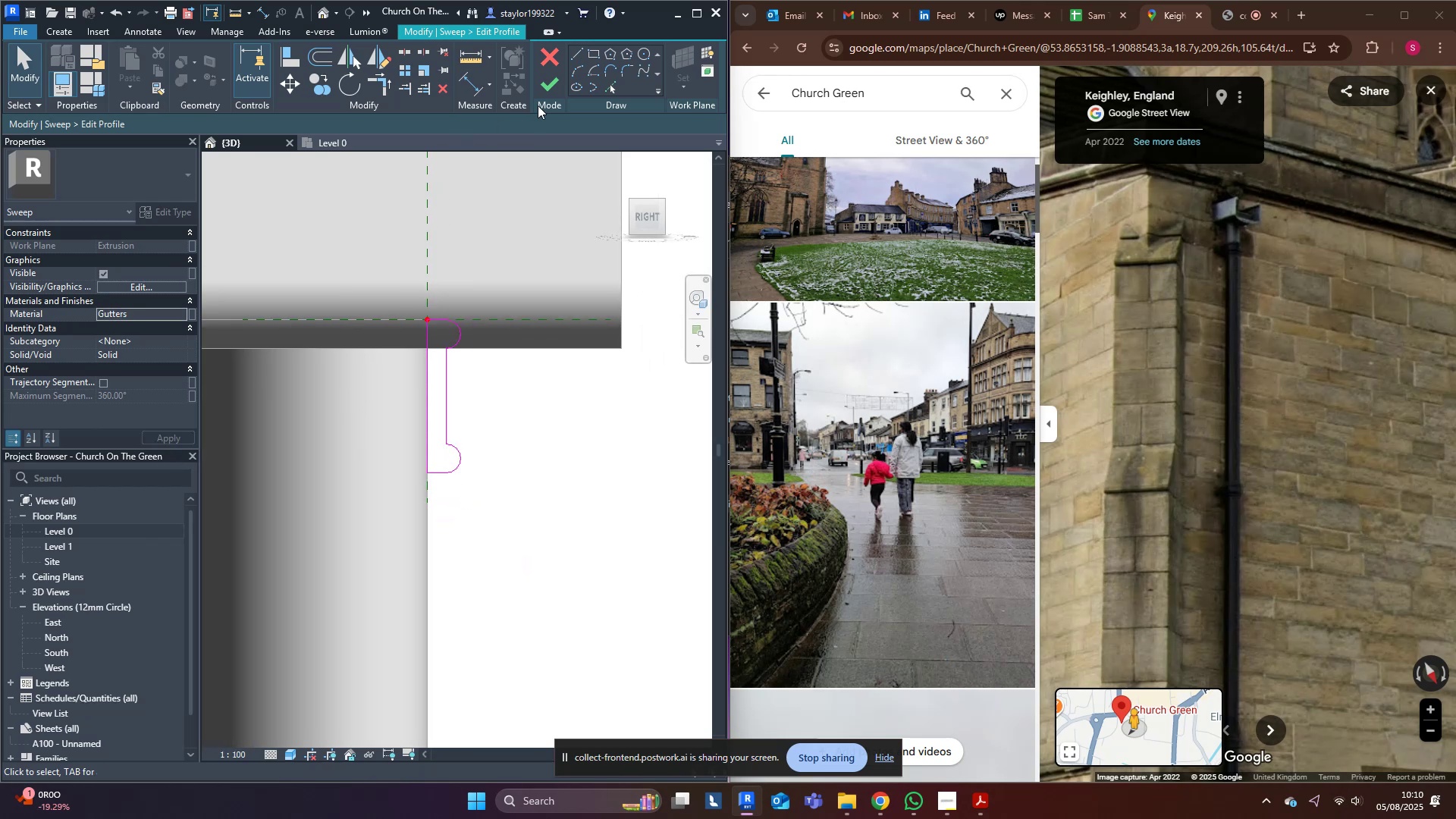 
left_click([551, 78])
 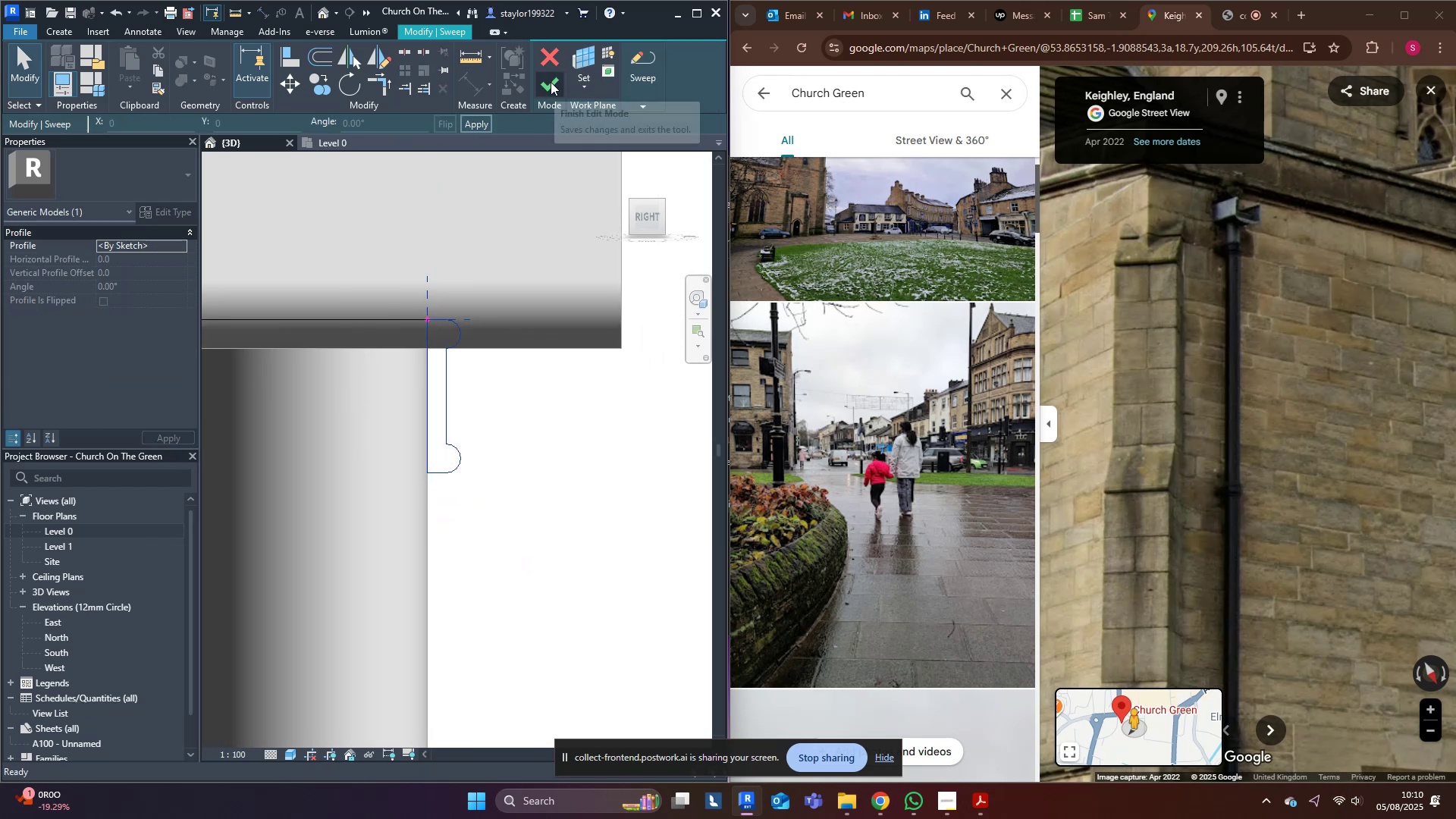 
scroll: coordinate [485, 436], scroll_direction: down, amount: 10.0
 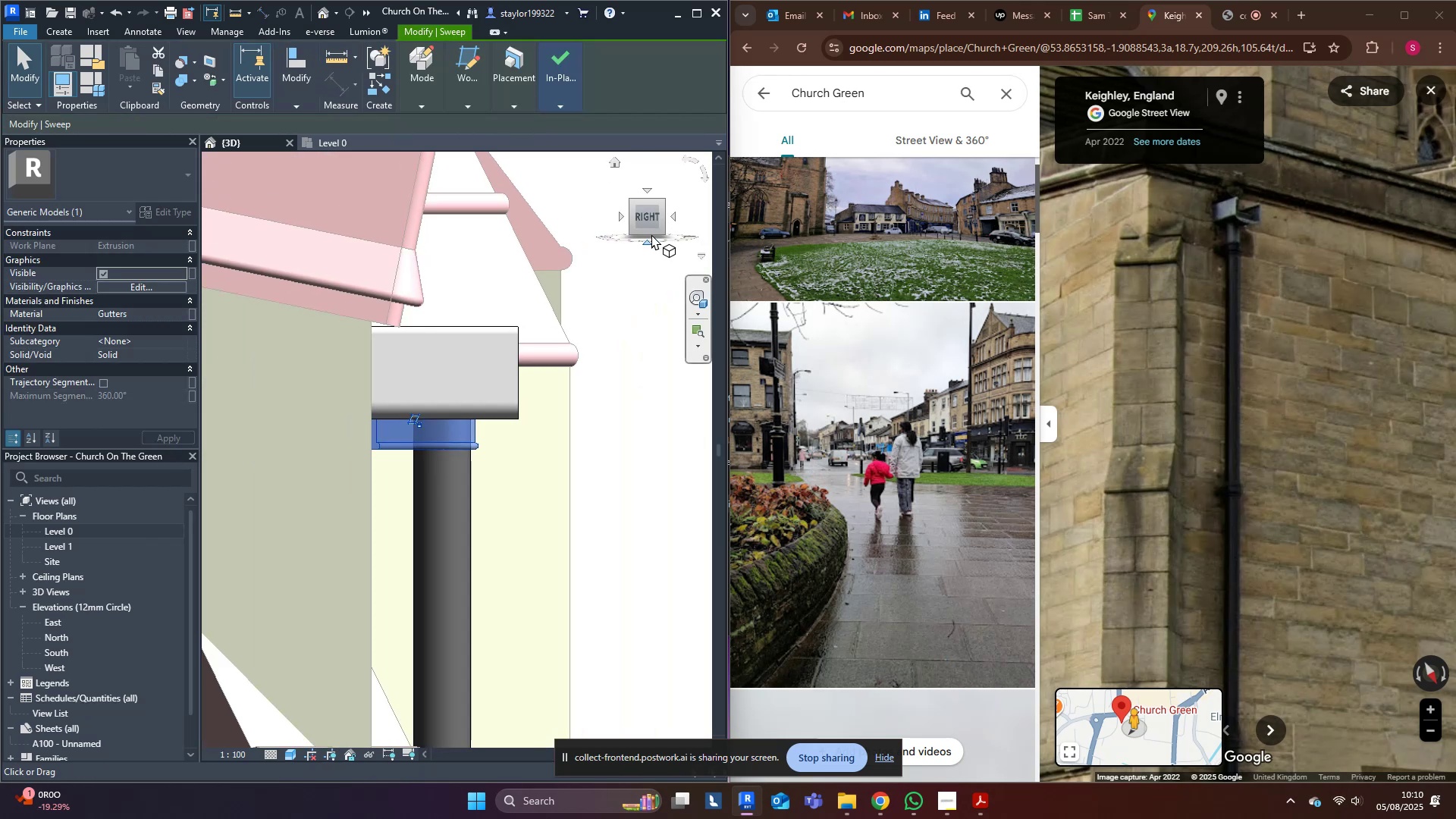 
hold_key(key=ArrowDown, duration=0.54)
 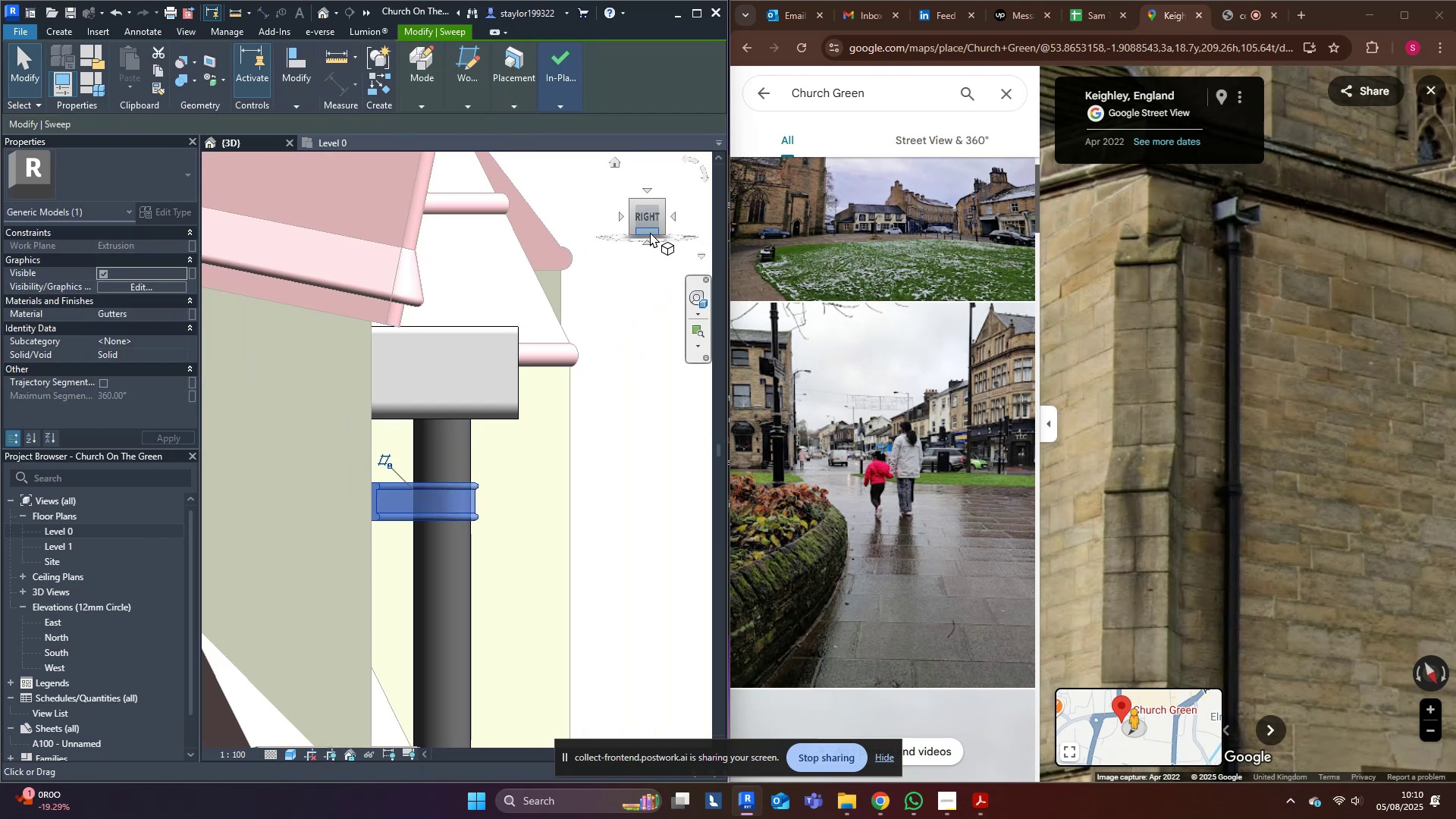 
key(Shift+ArrowDown)
 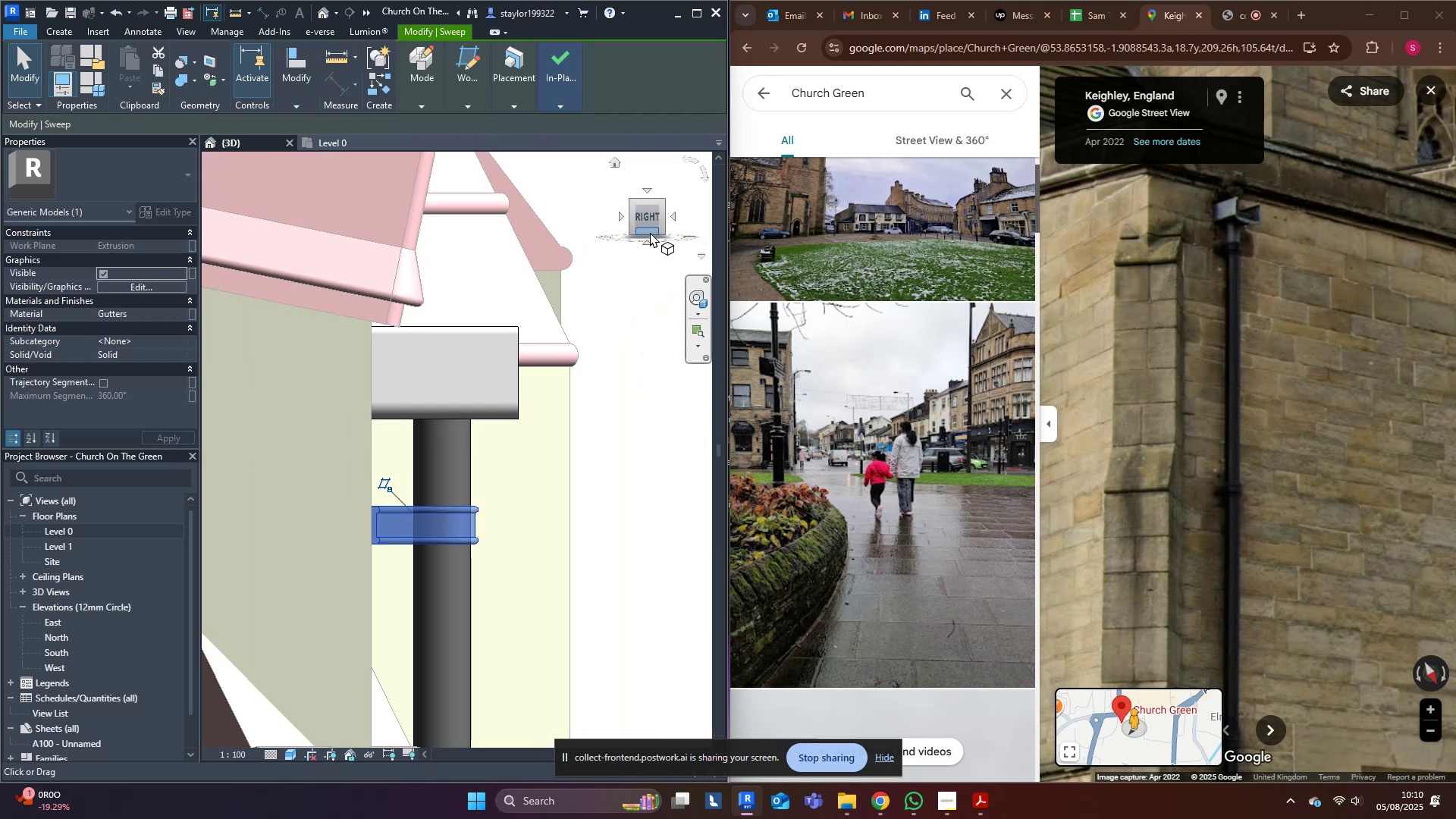 
key(Escape)
 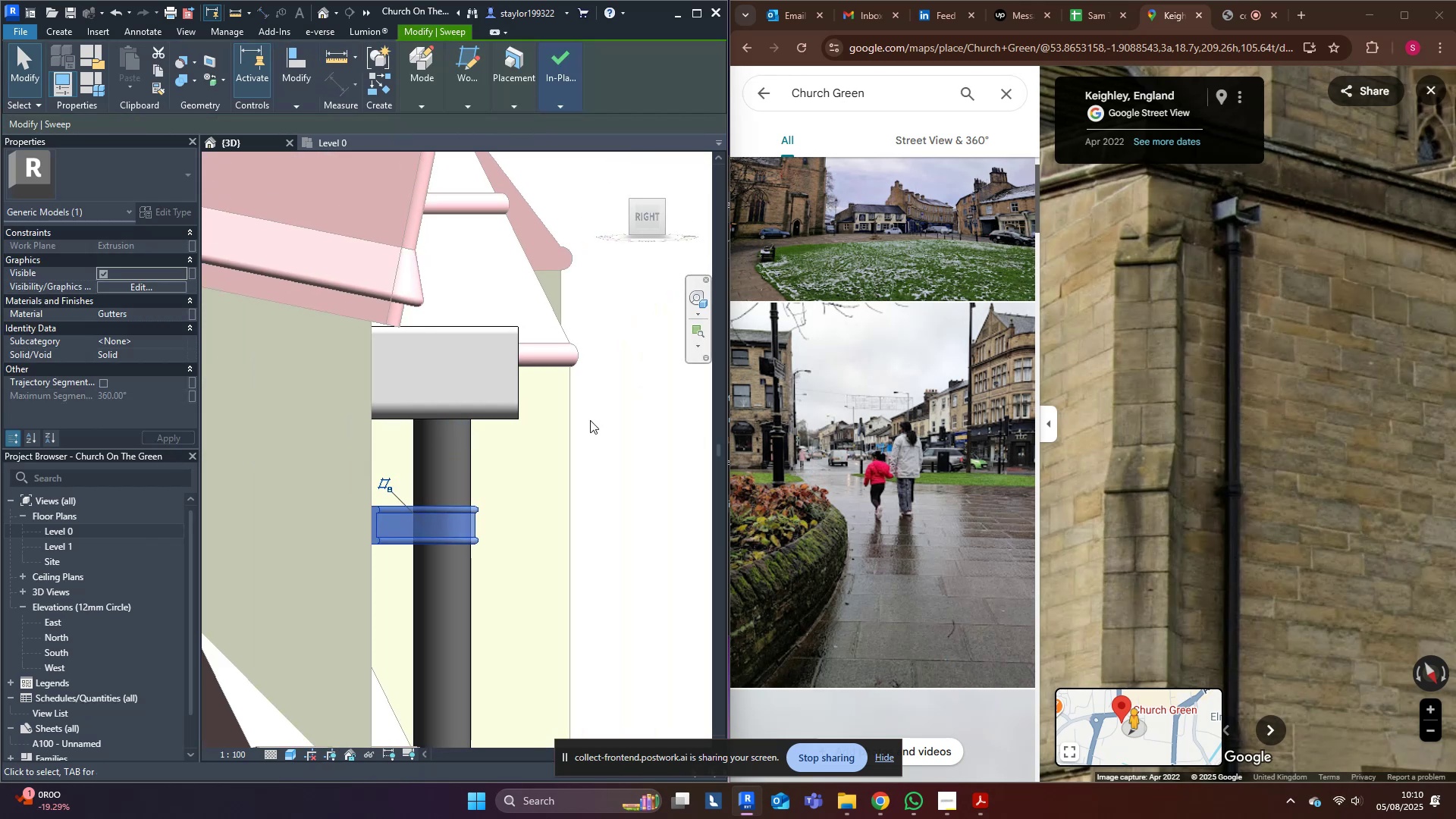 
scroll: coordinate [469, 419], scroll_direction: down, amount: 14.0
 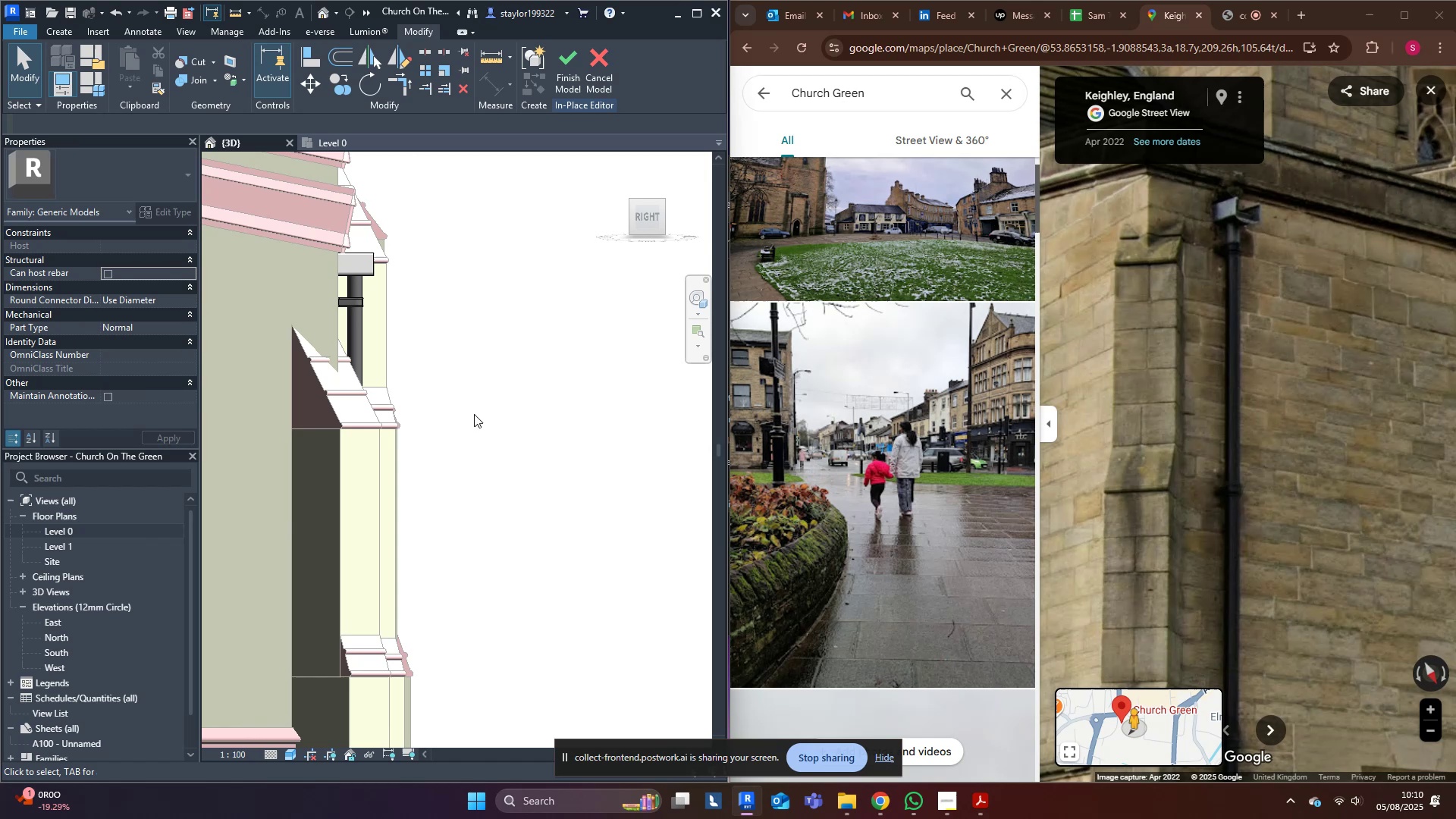 
hold_key(key=ShiftLeft, duration=0.36)
 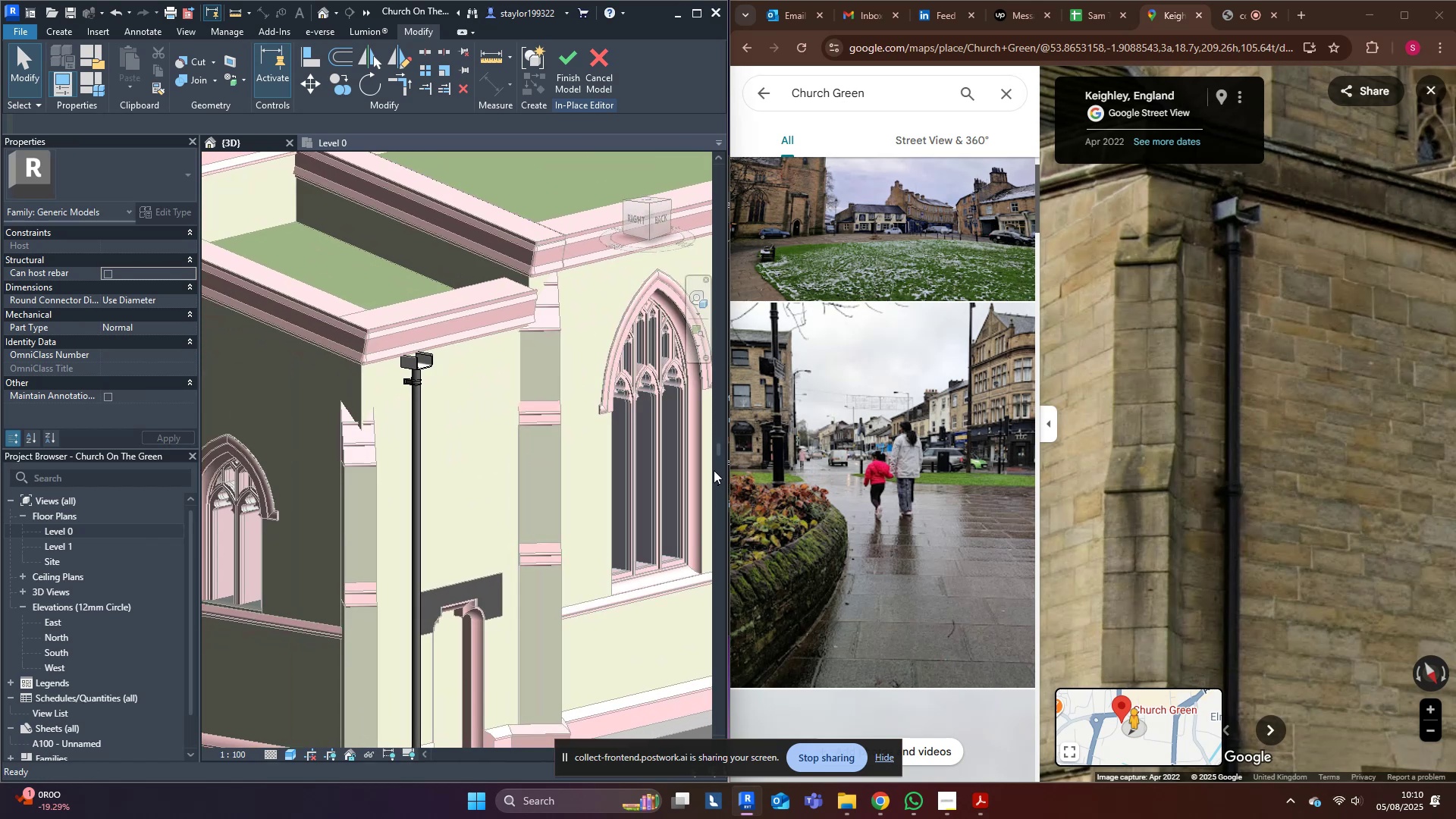 
left_click_drag(start_coordinate=[1282, 599], to_coordinate=[1278, 211])
 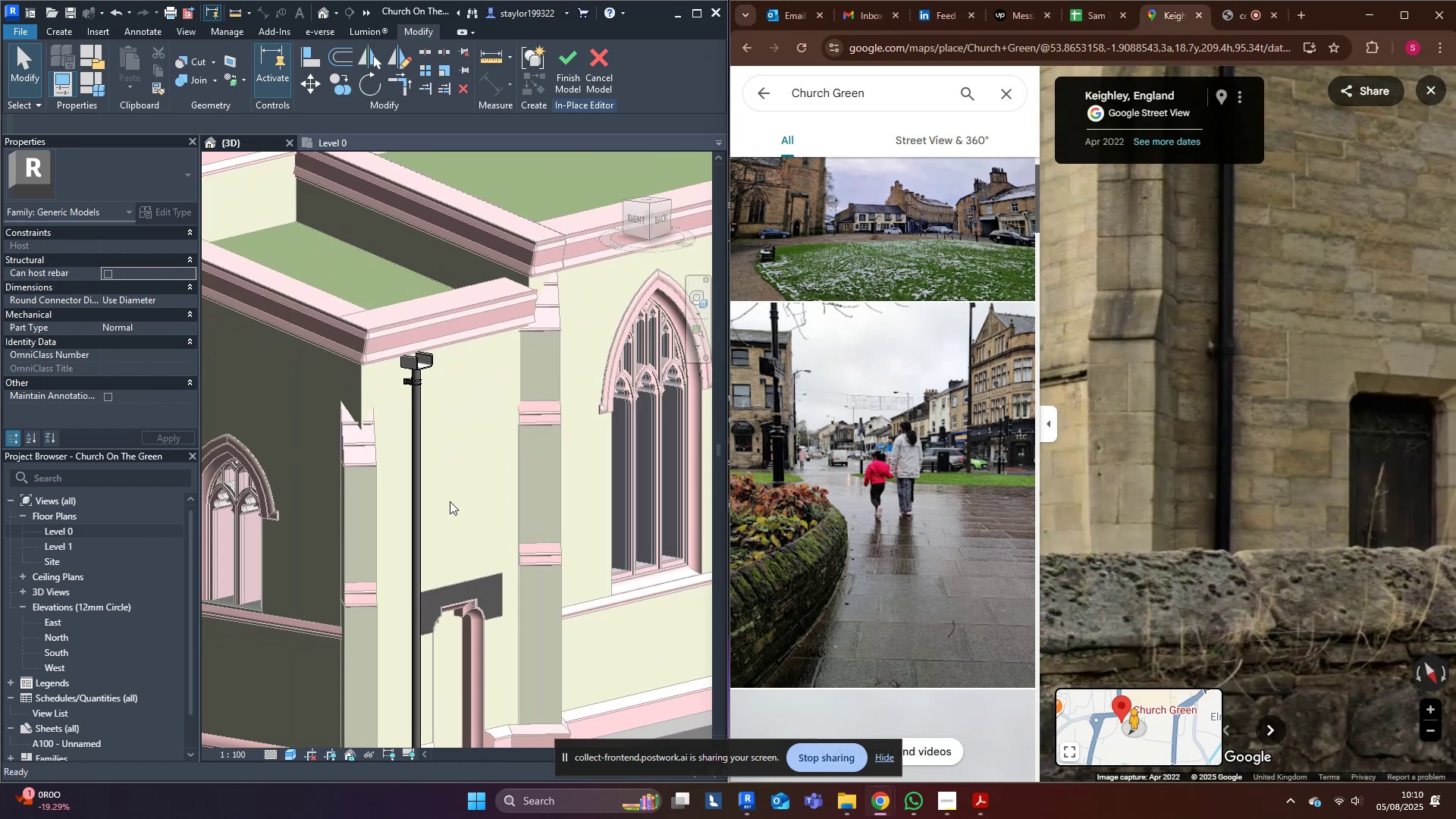 
scroll: coordinate [431, 396], scroll_direction: up, amount: 2.0
 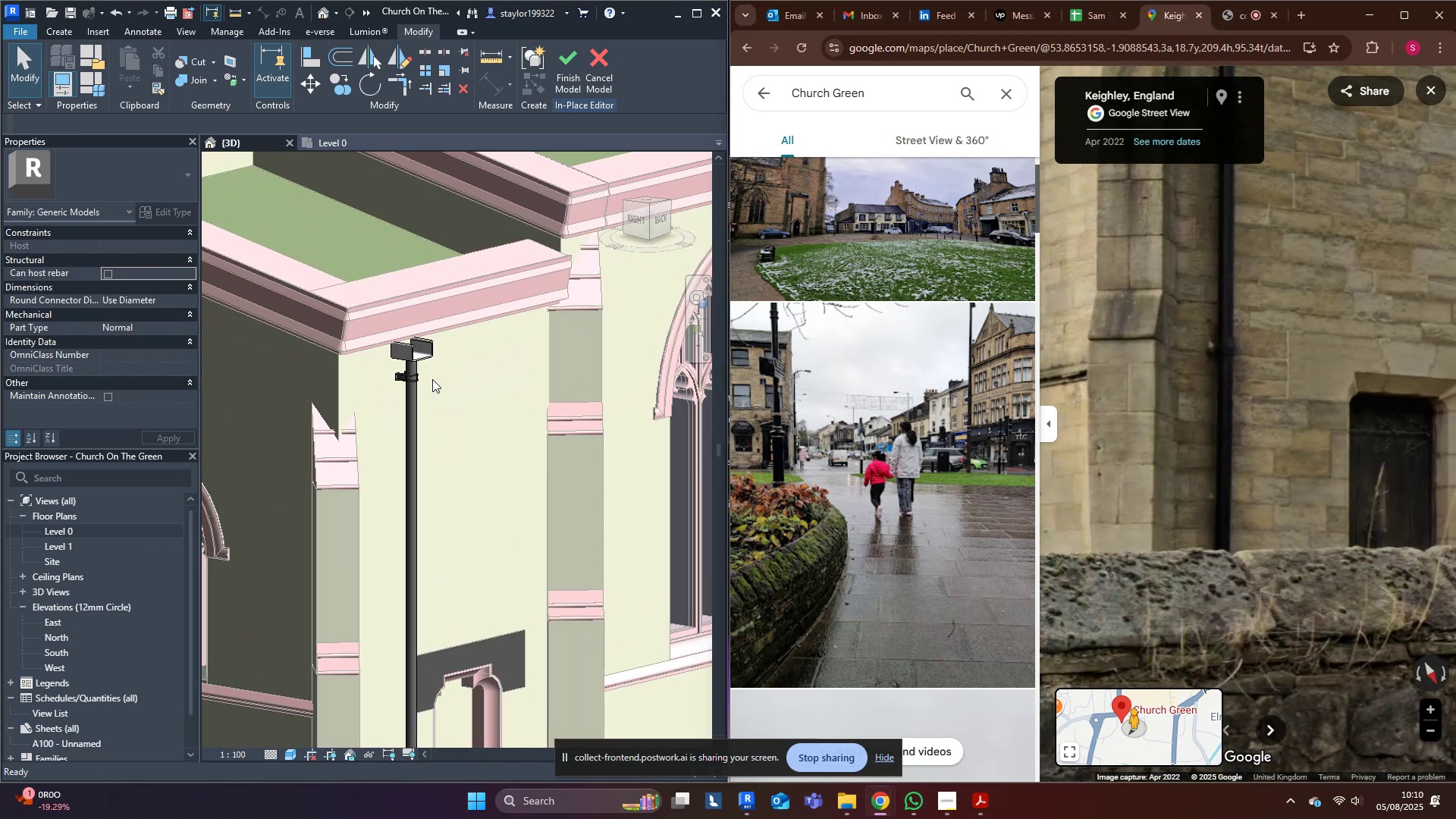 
left_click_drag(start_coordinate=[1301, 344], to_coordinate=[1298, 673])
 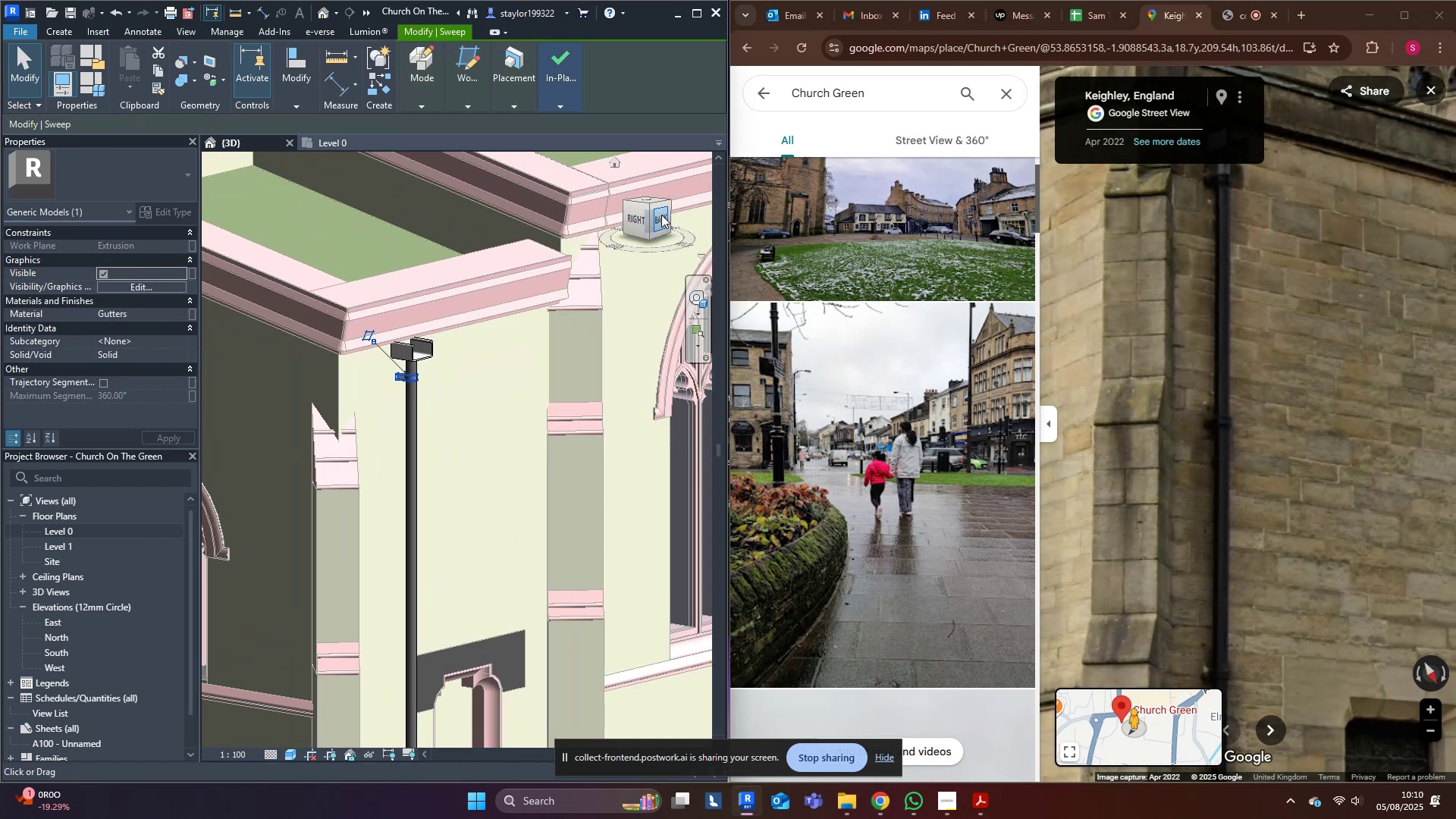 
scroll: coordinate [441, 307], scroll_direction: down, amount: 22.0
 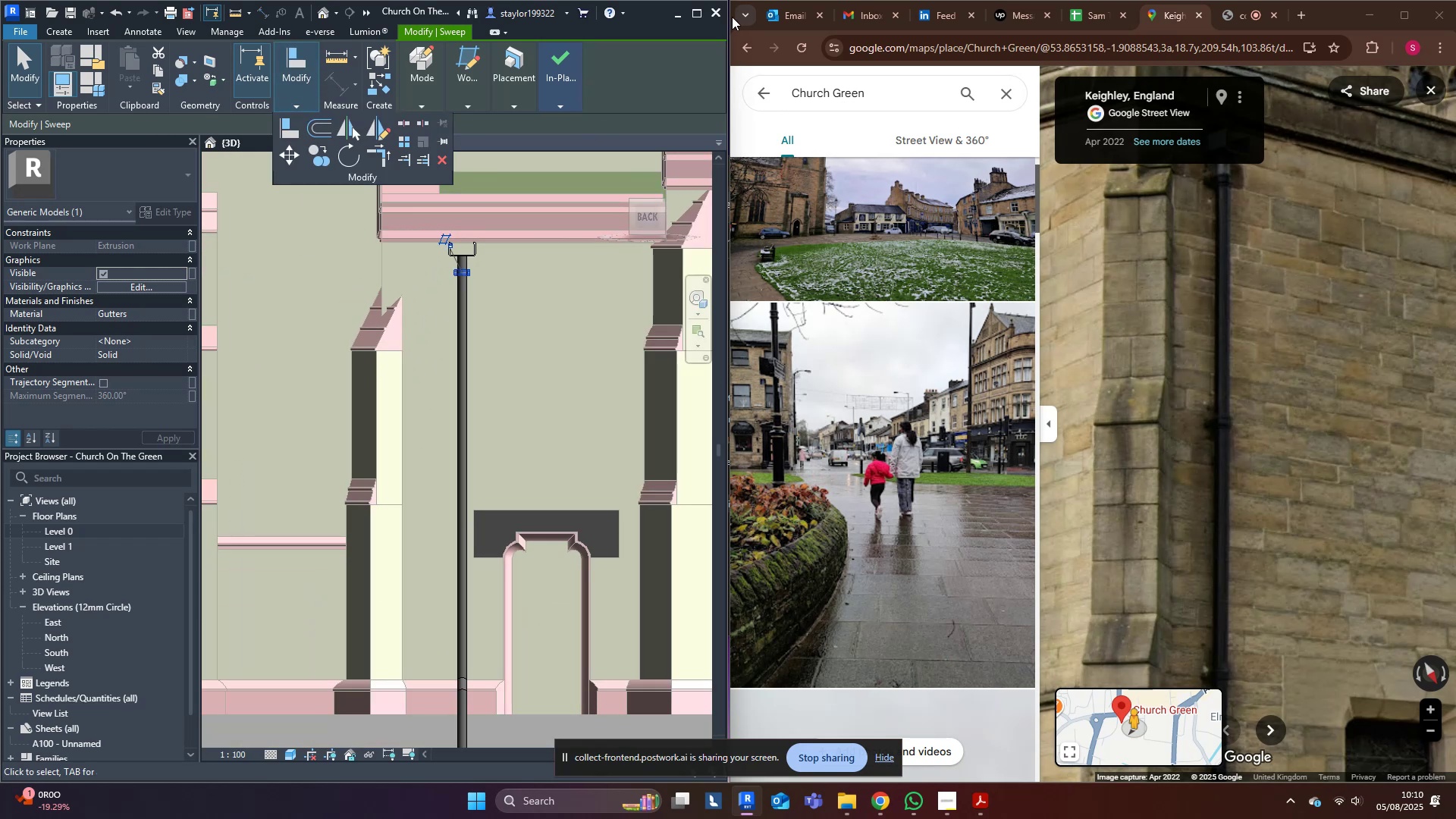 
left_click([700, 11])
 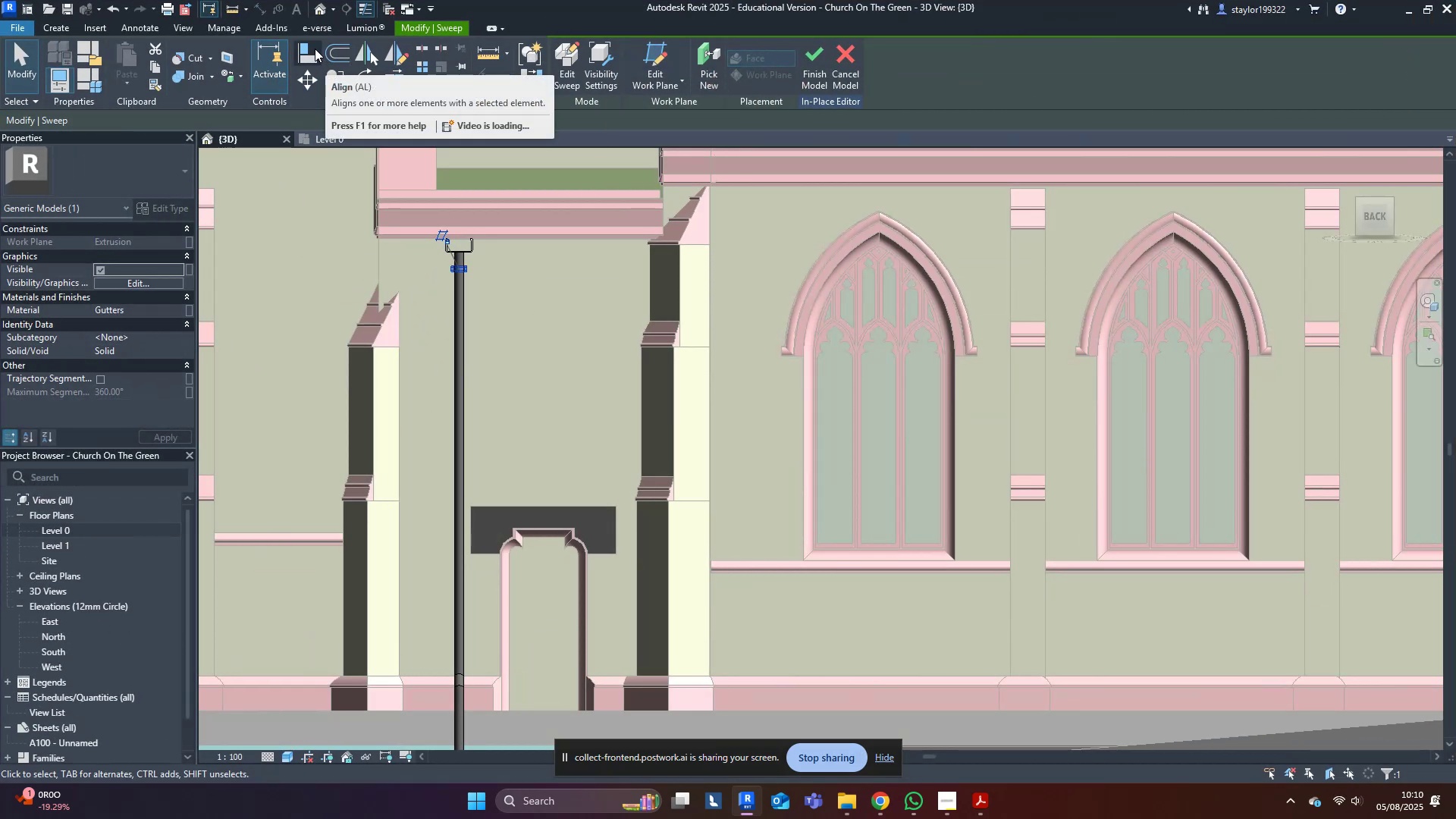 
type(ar)
 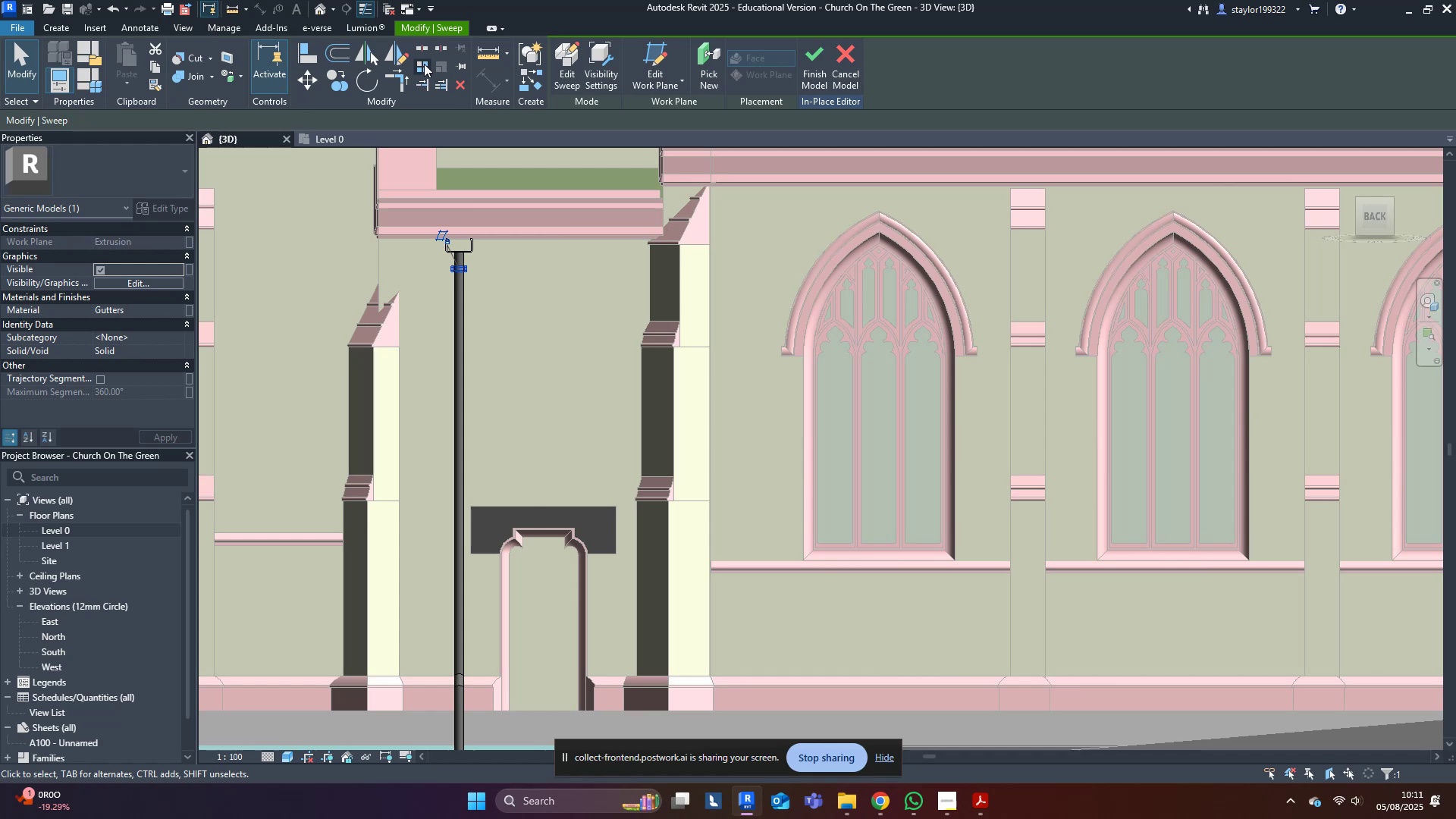 
left_click([422, 66])
 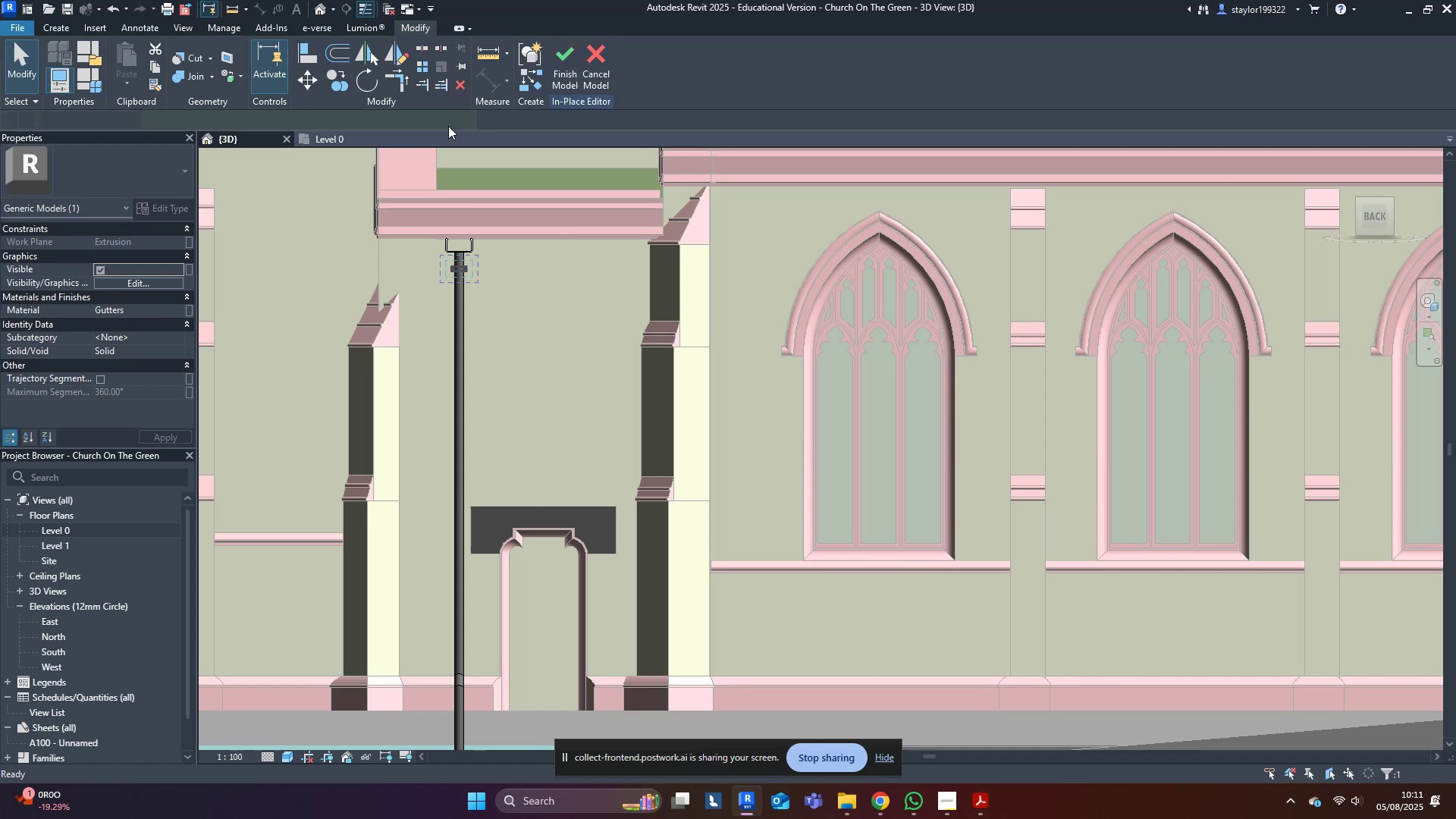 
scroll: coordinate [419, 277], scroll_direction: up, amount: 8.0
 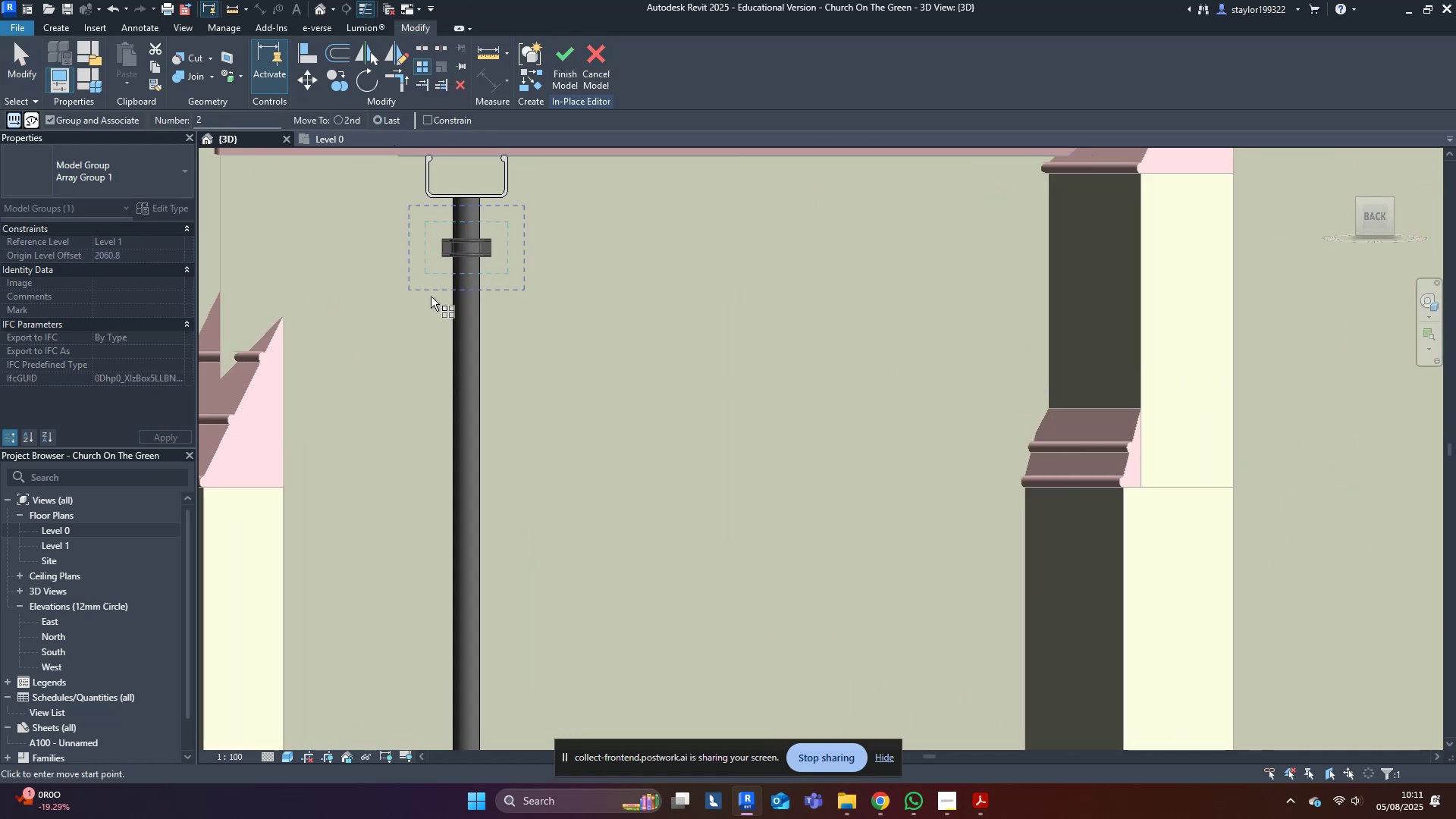 
left_click([444, 257])
 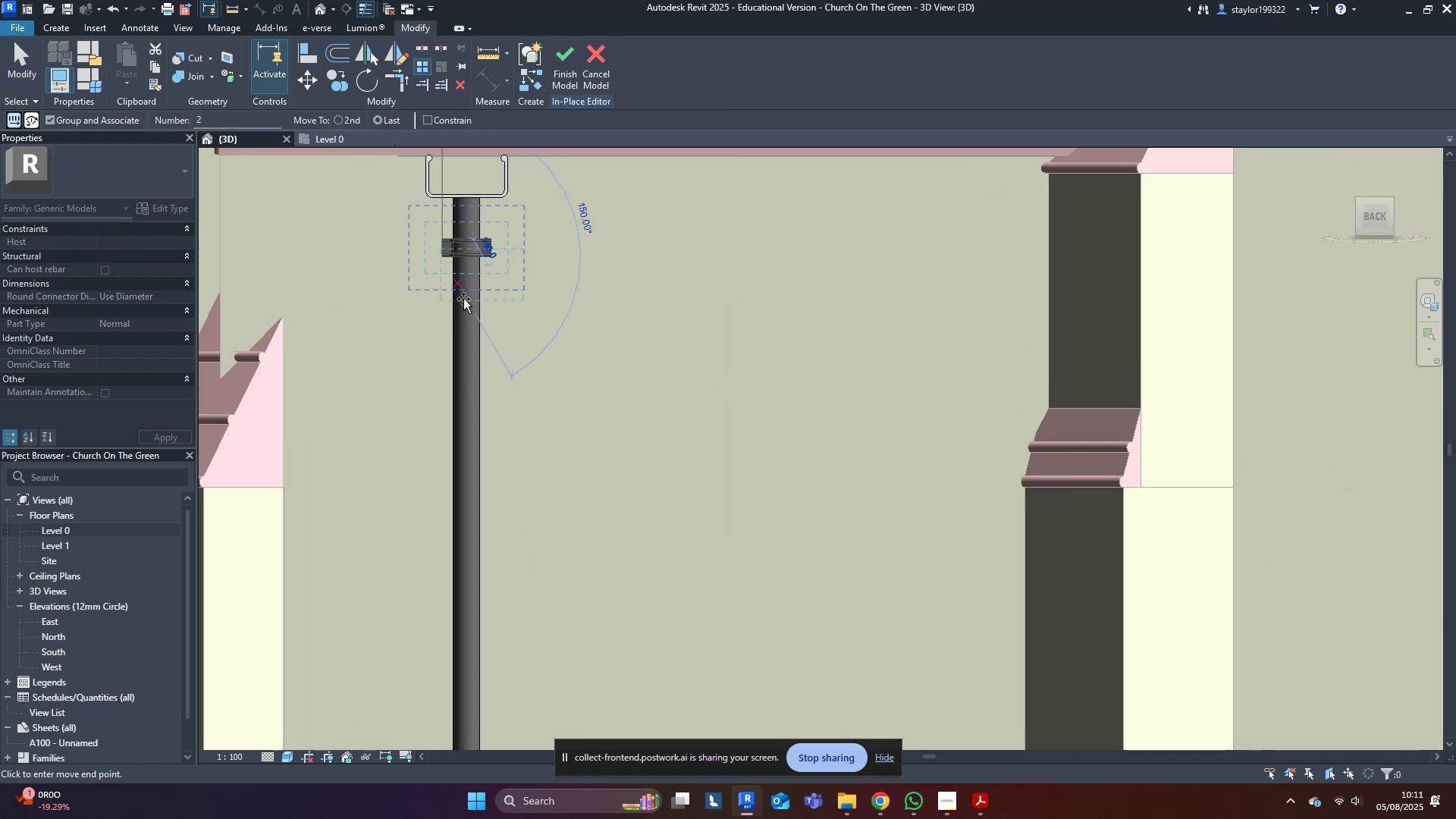 
scroll: coordinate [473, 557], scroll_direction: down, amount: 6.0
 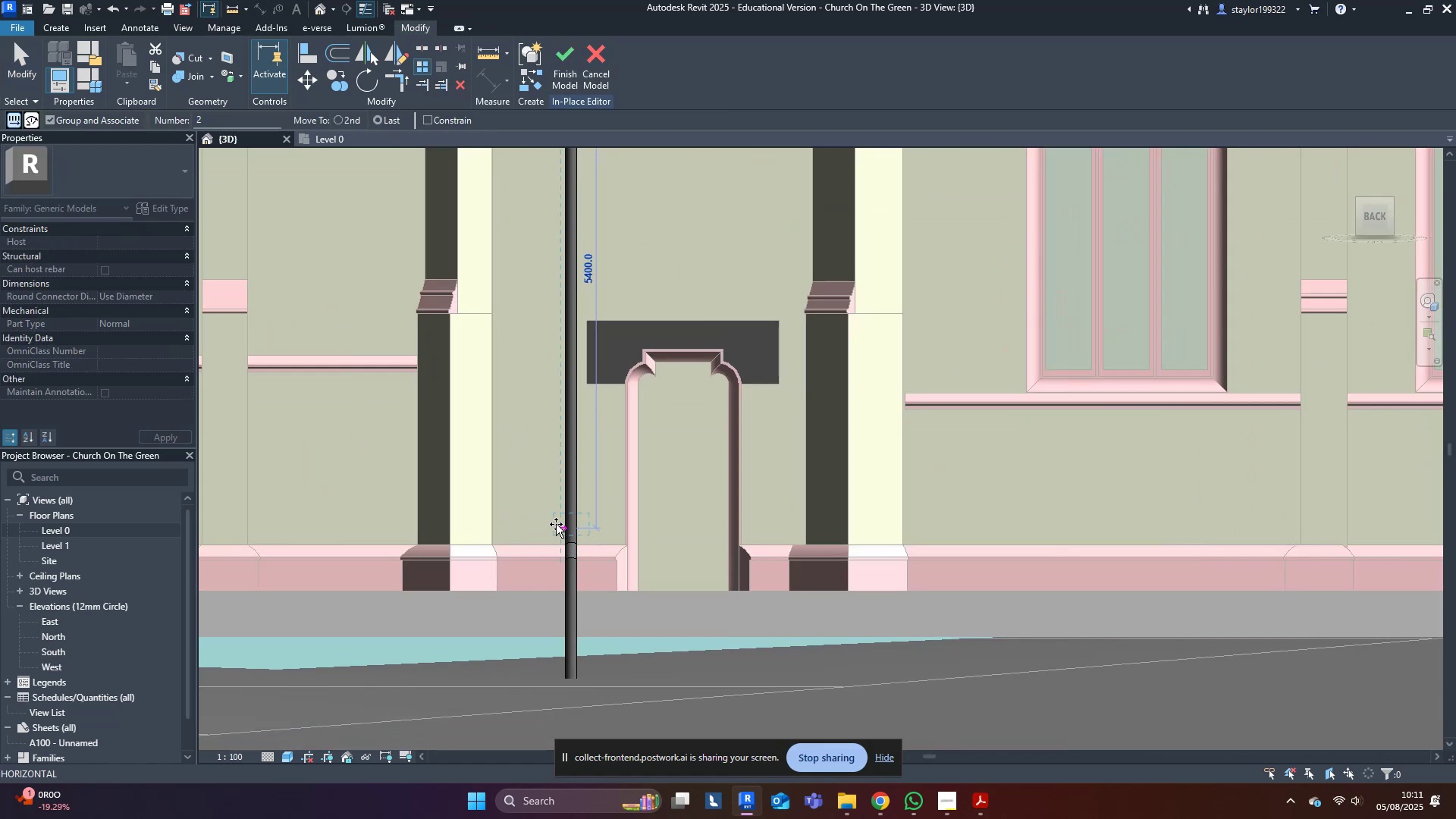 
left_click([556, 521])
 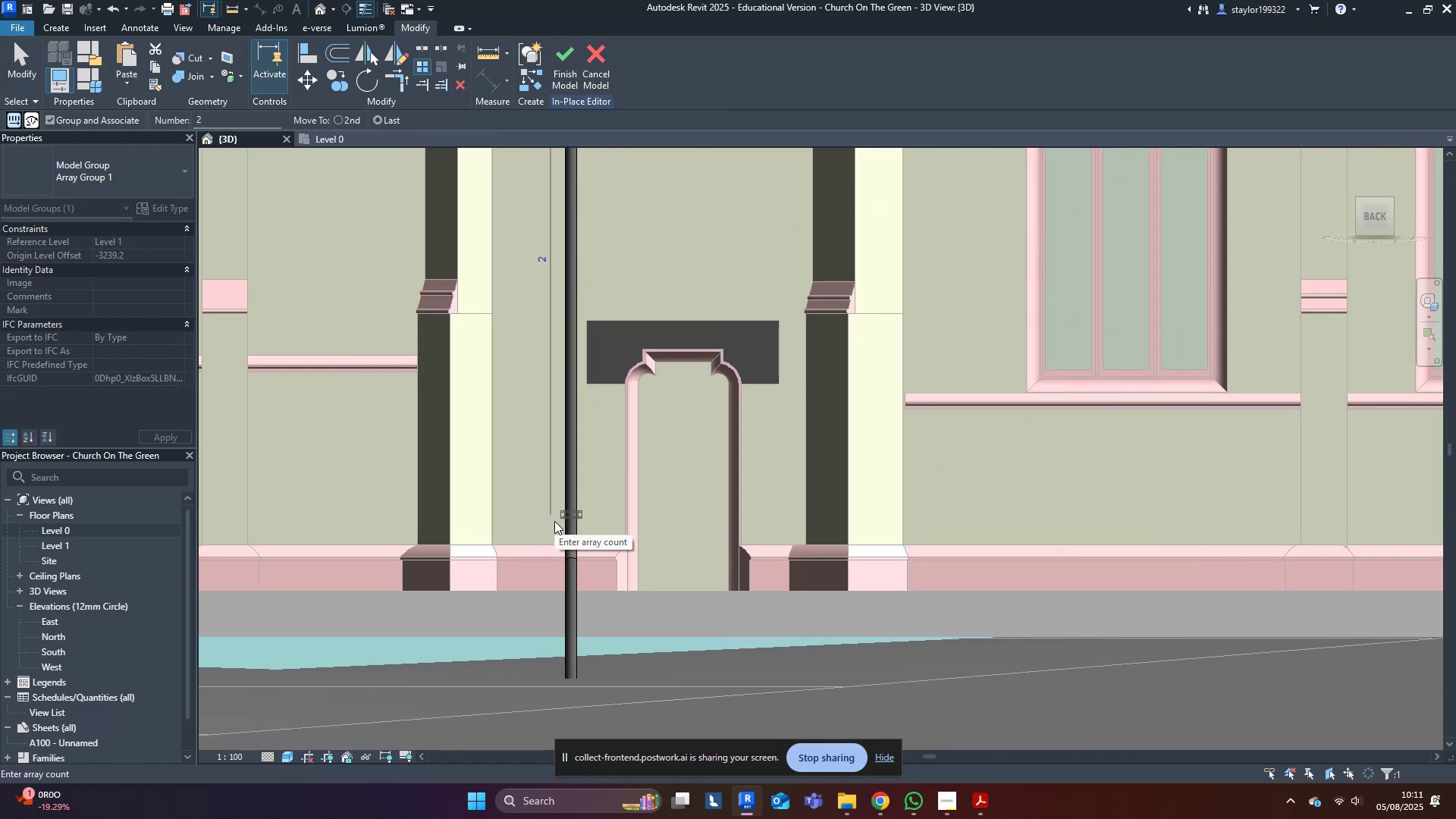 
key(4)
 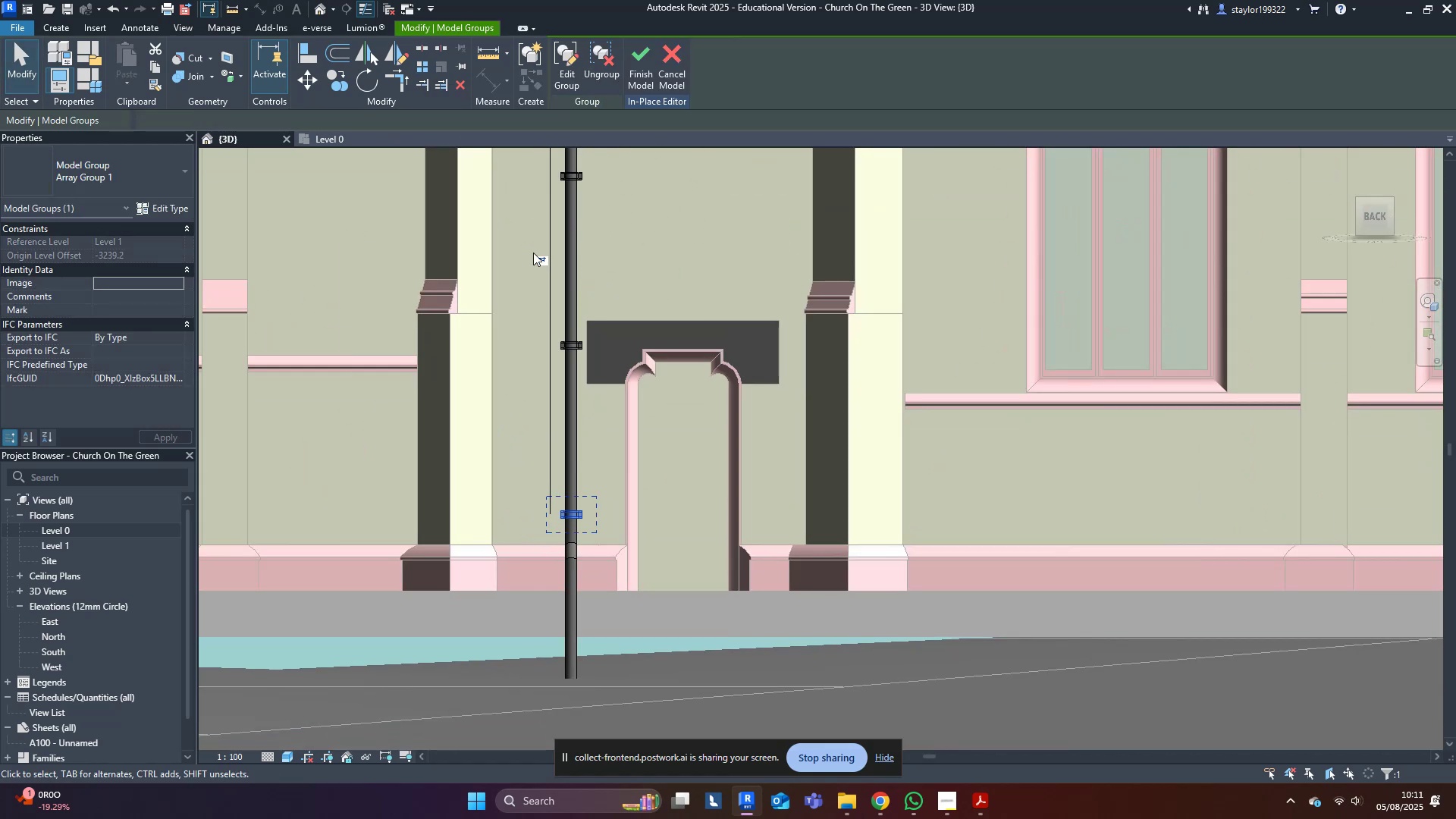 
left_click([538, 254])
 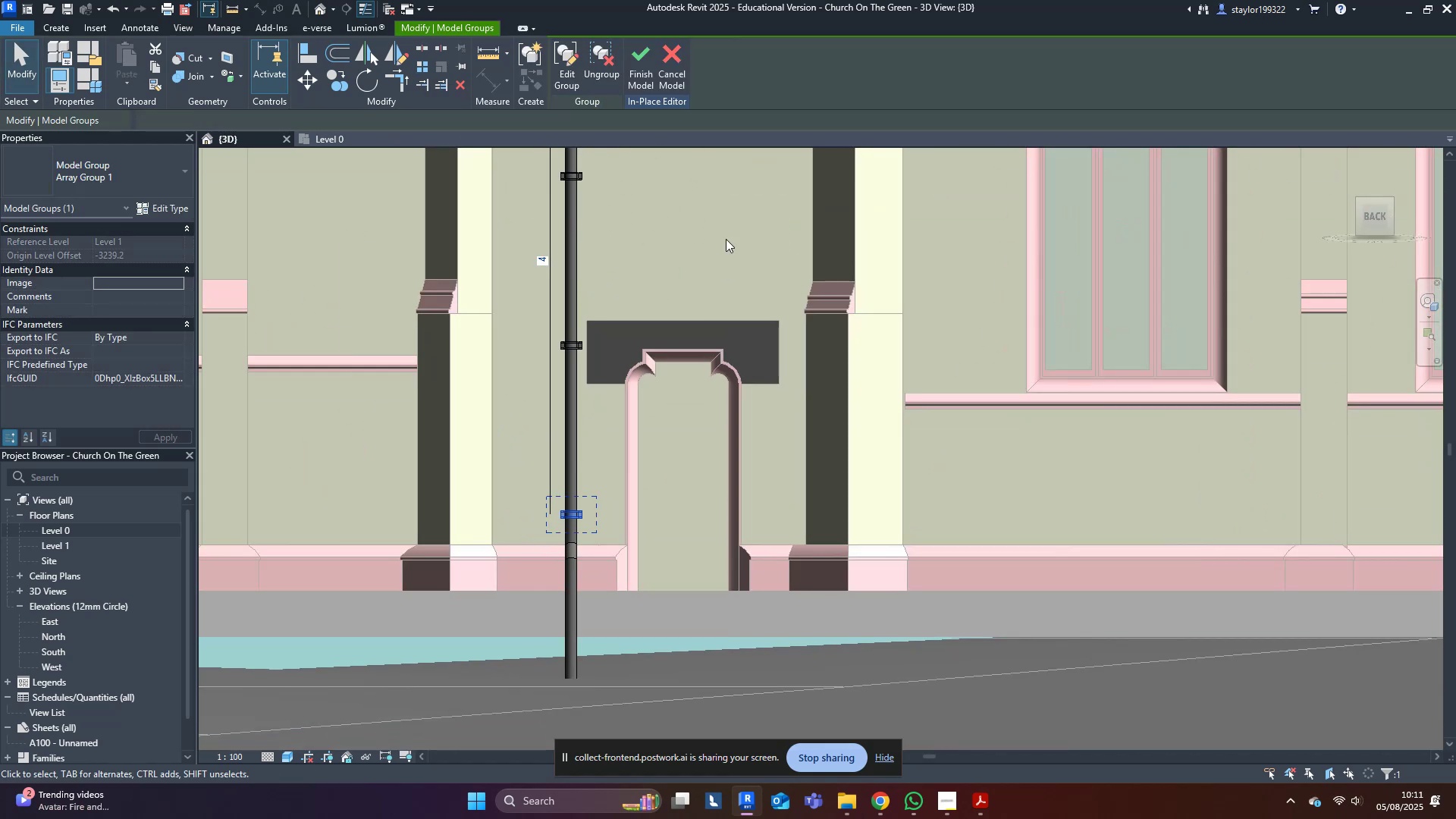 
triple_click([725, 234])
 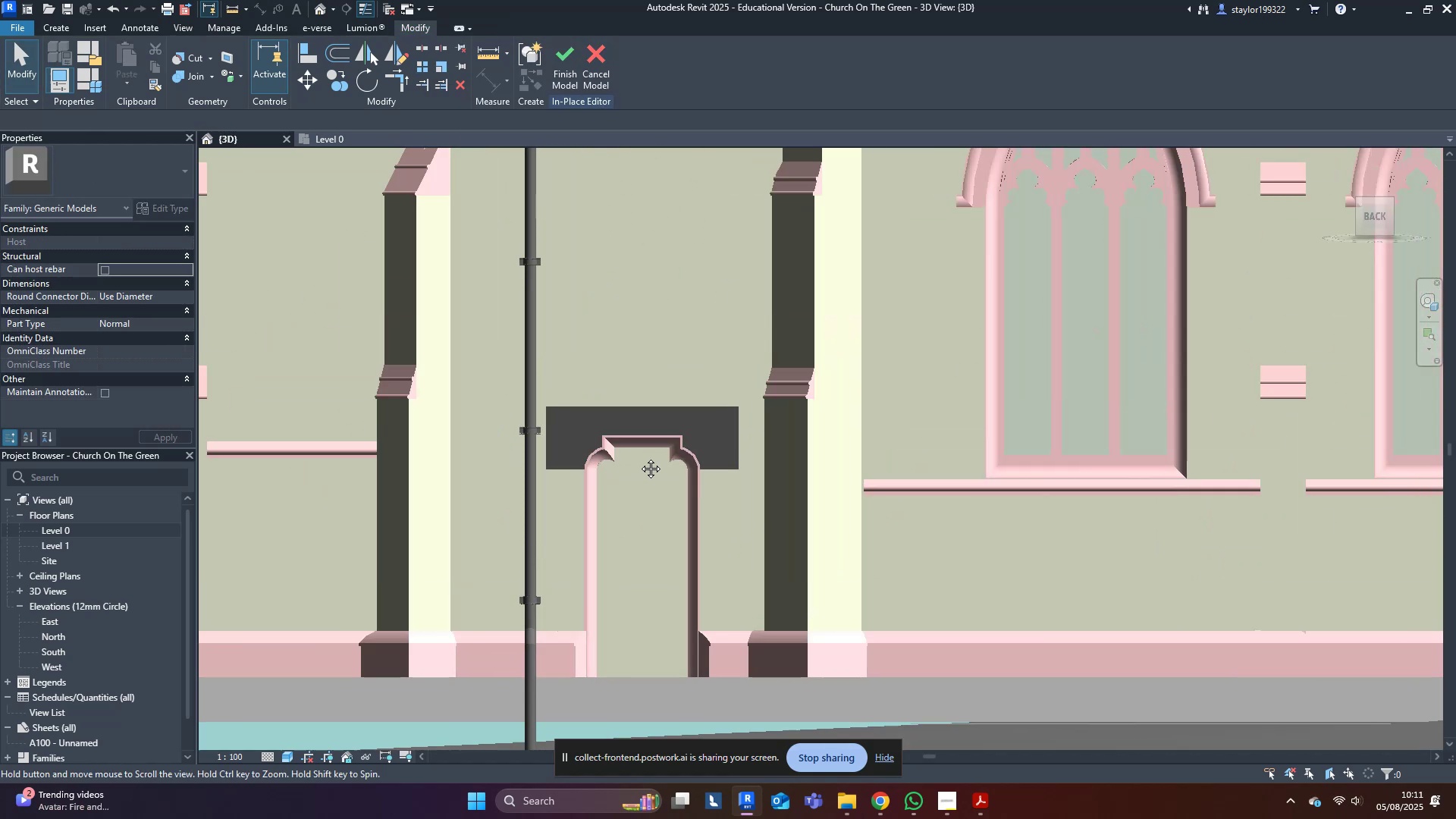 
scroll: coordinate [579, 468], scroll_direction: down, amount: 3.0
 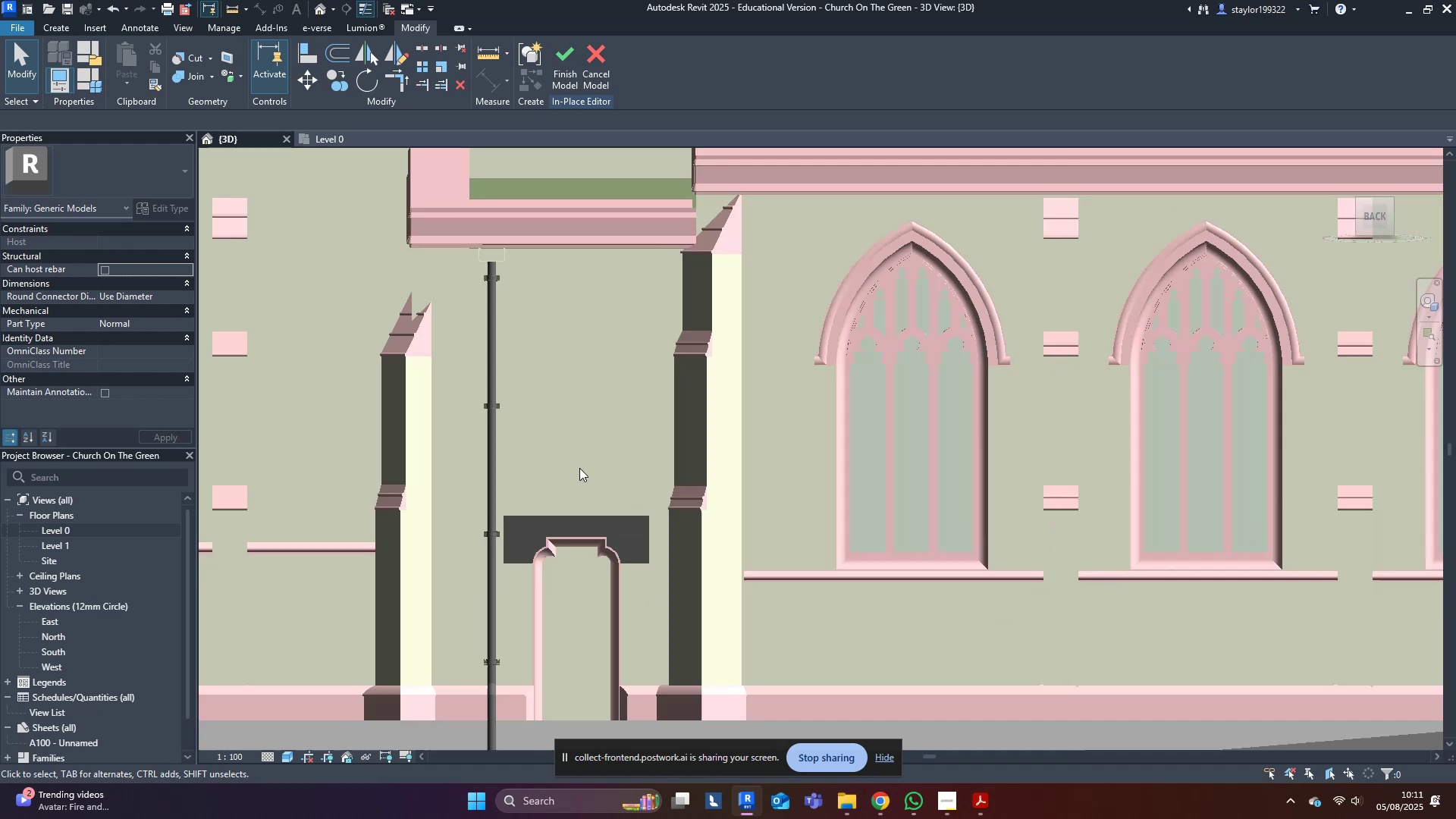 
hold_key(key=ShiftLeft, duration=0.59)
 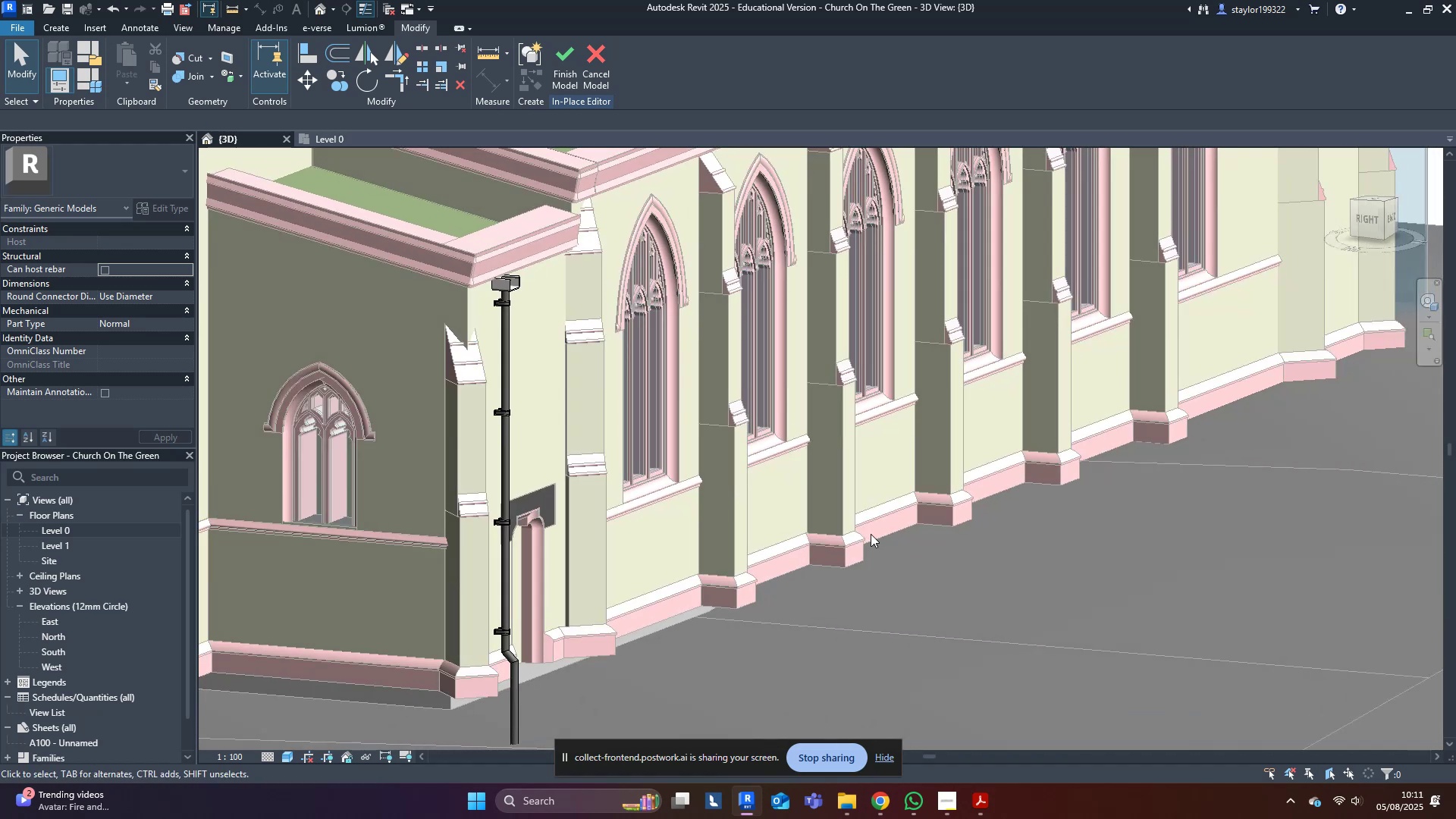 
hold_key(key=ShiftLeft, duration=1.5)
 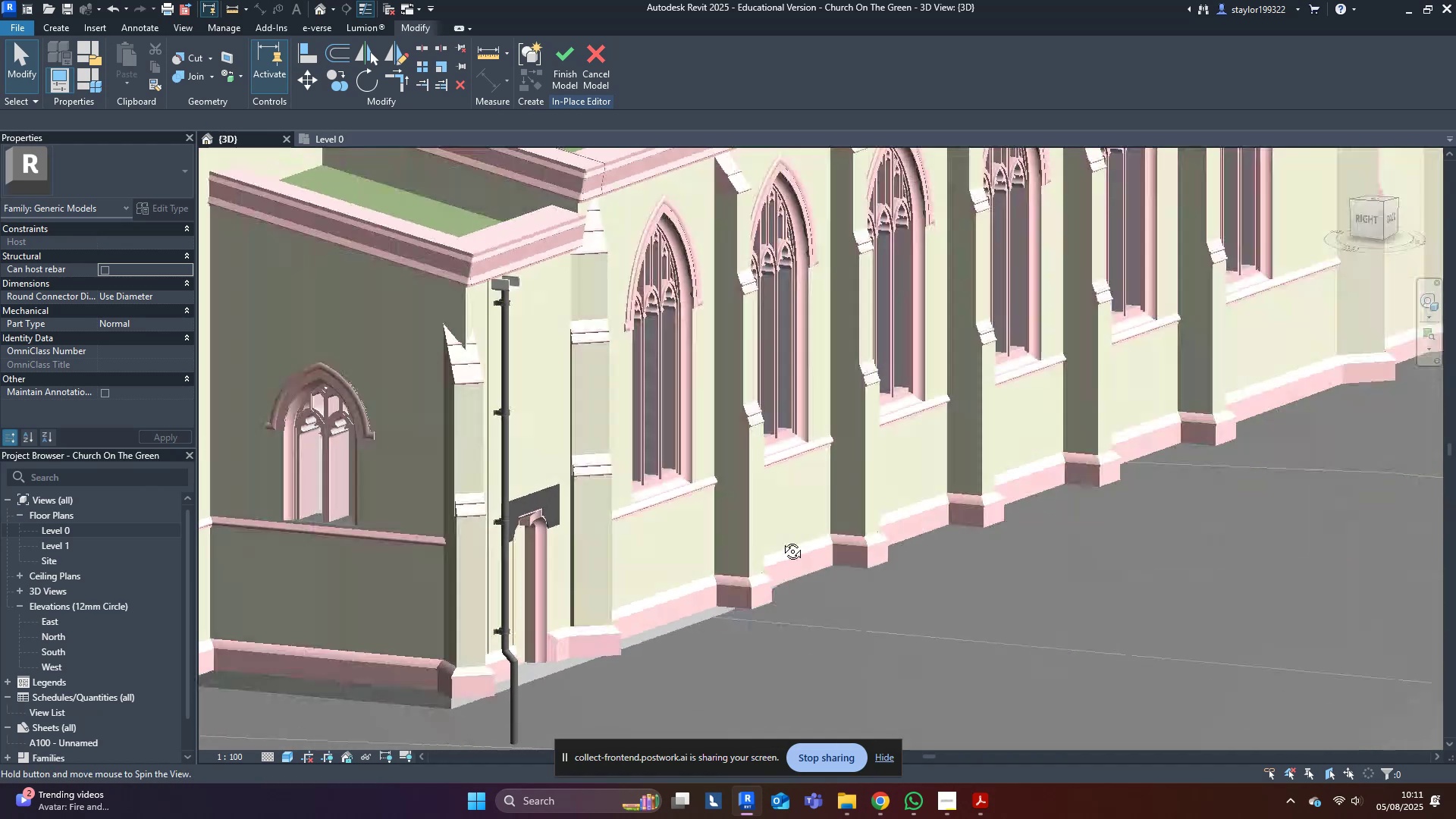 
key(Shift+ShiftLeft)
 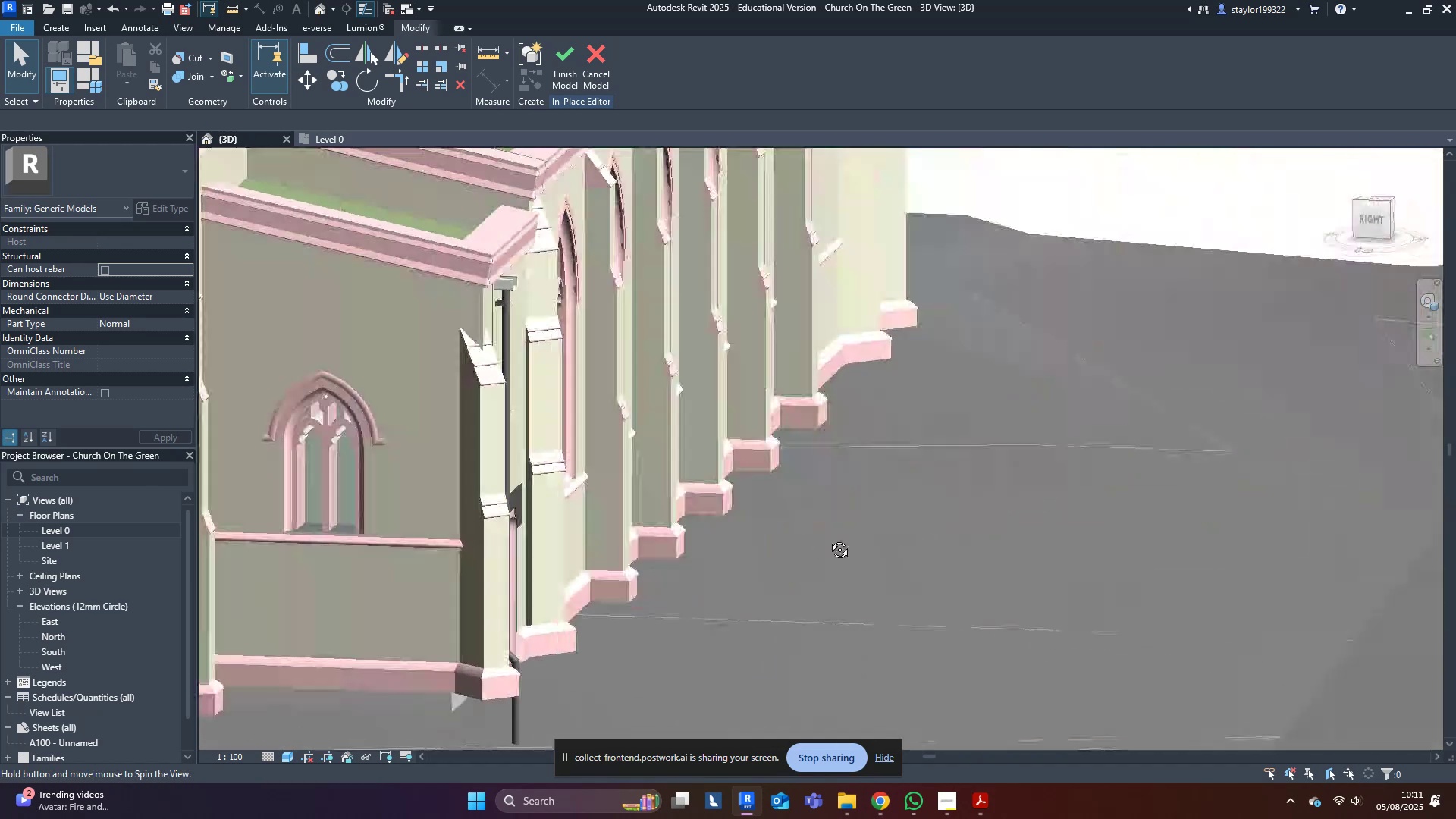 
key(Shift+ShiftLeft)
 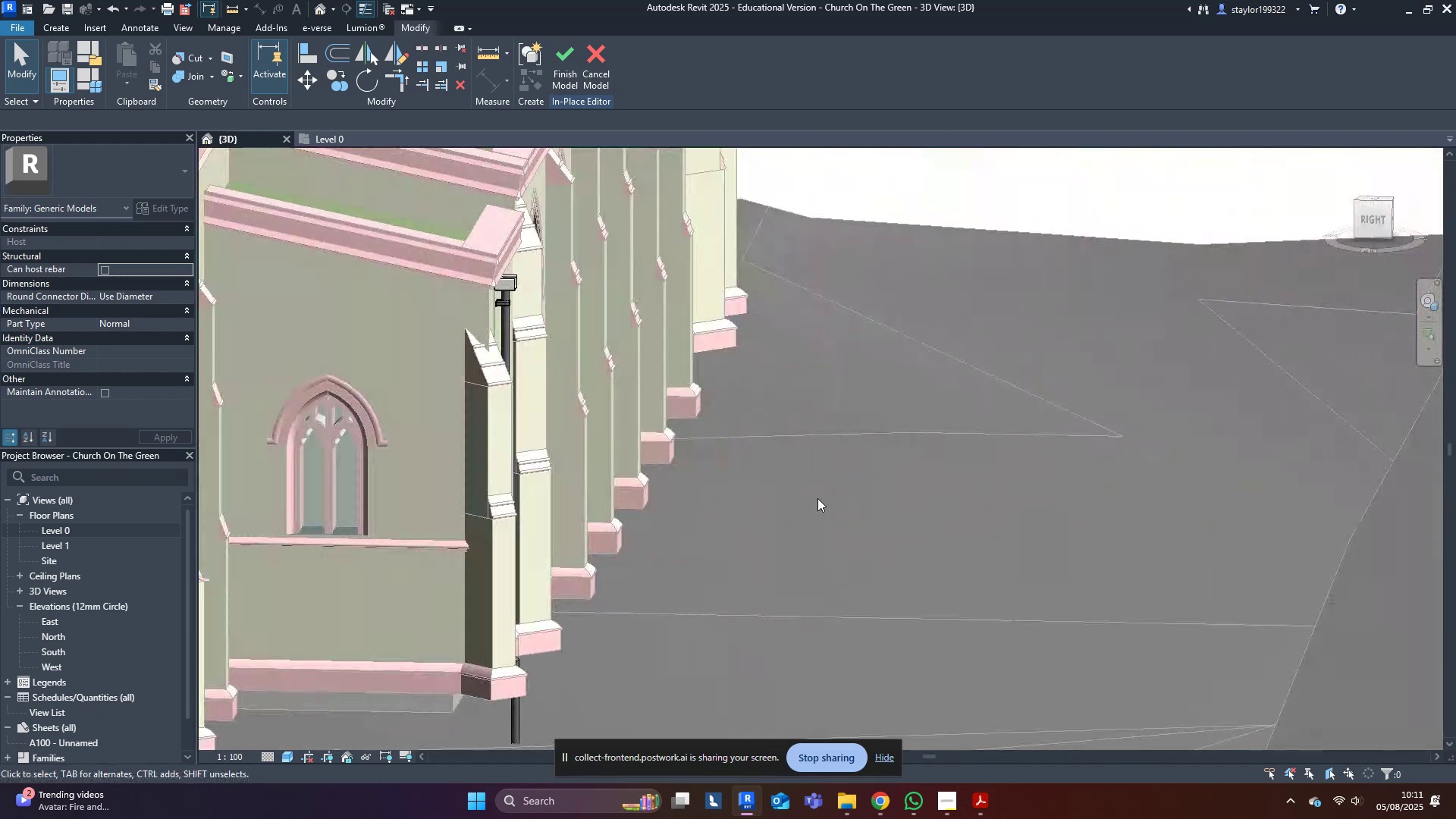 
scroll: coordinate [516, 276], scroll_direction: up, amount: 9.0
 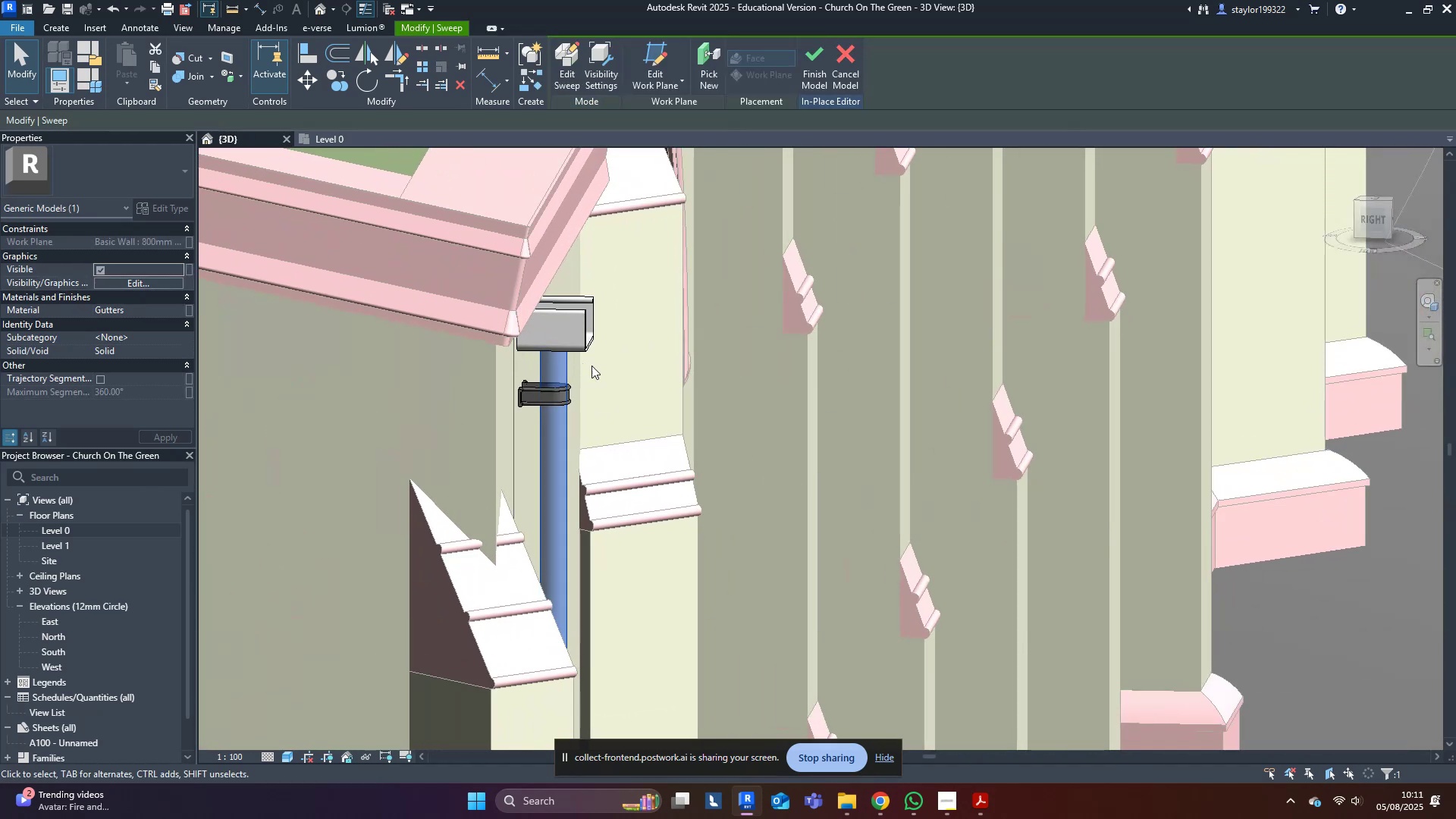 
double_click([585, 325])
 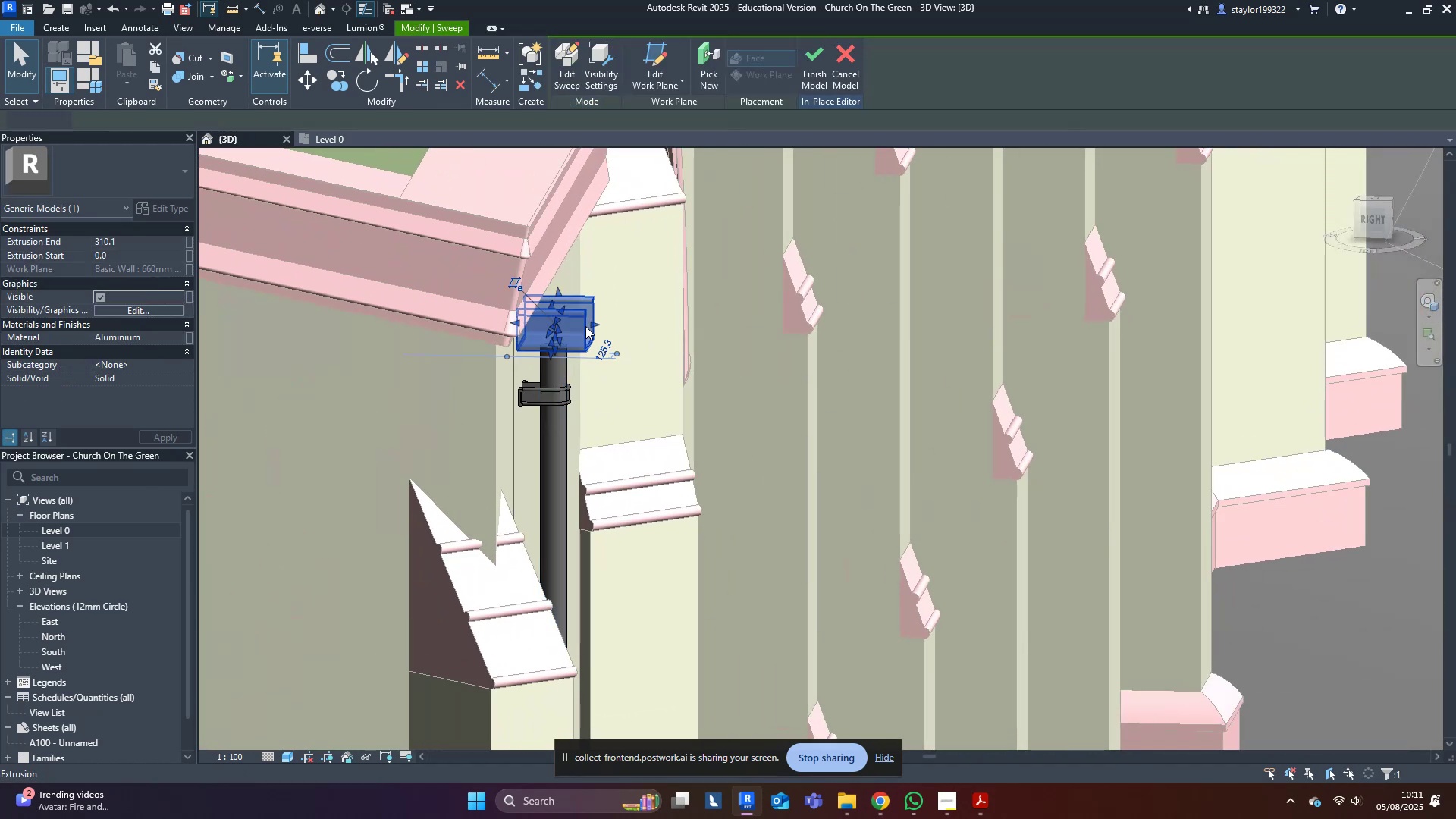 
key(Shift+ShiftLeft)
 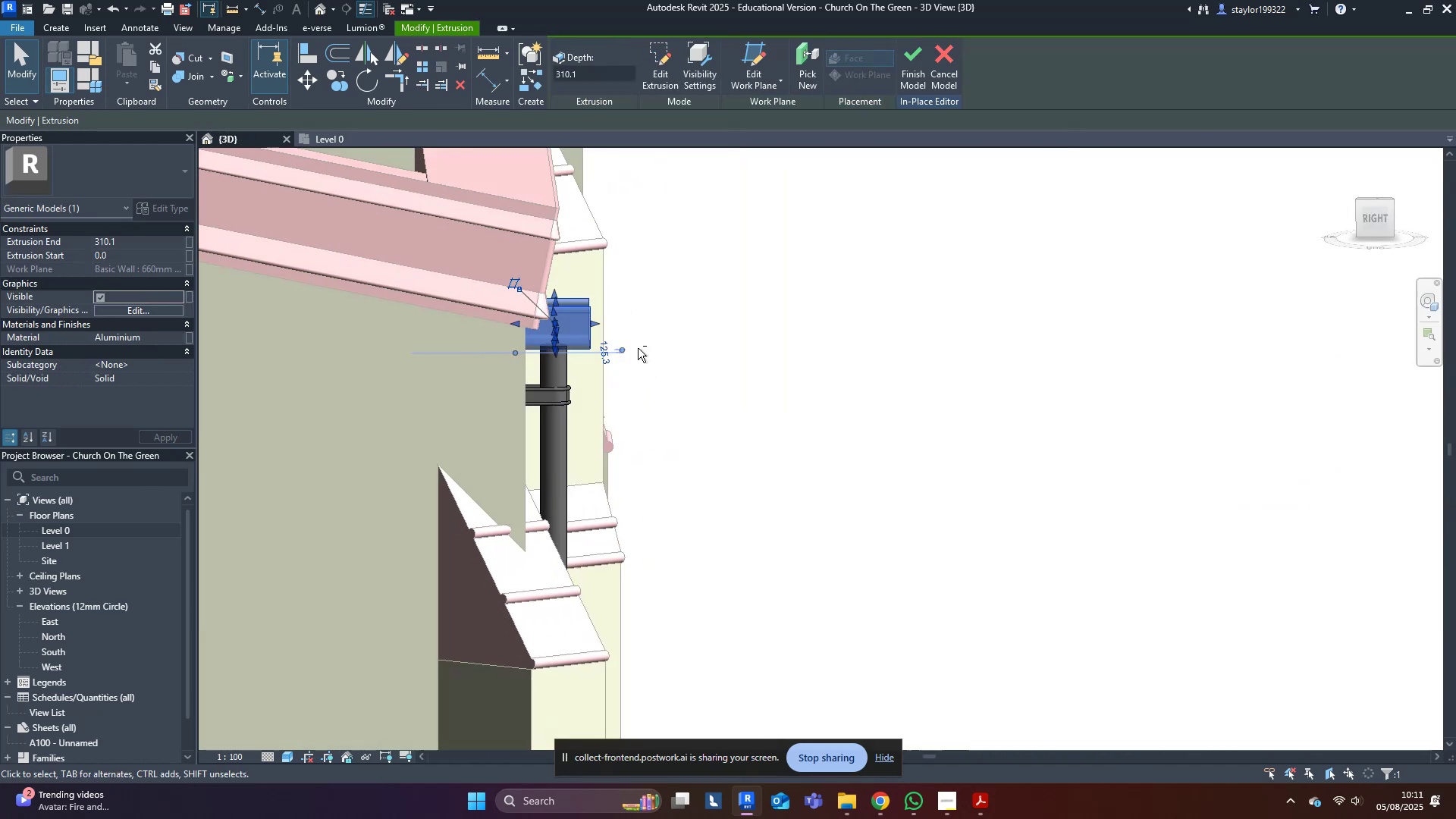 
scroll: coordinate [587, 332], scroll_direction: up, amount: 6.0
 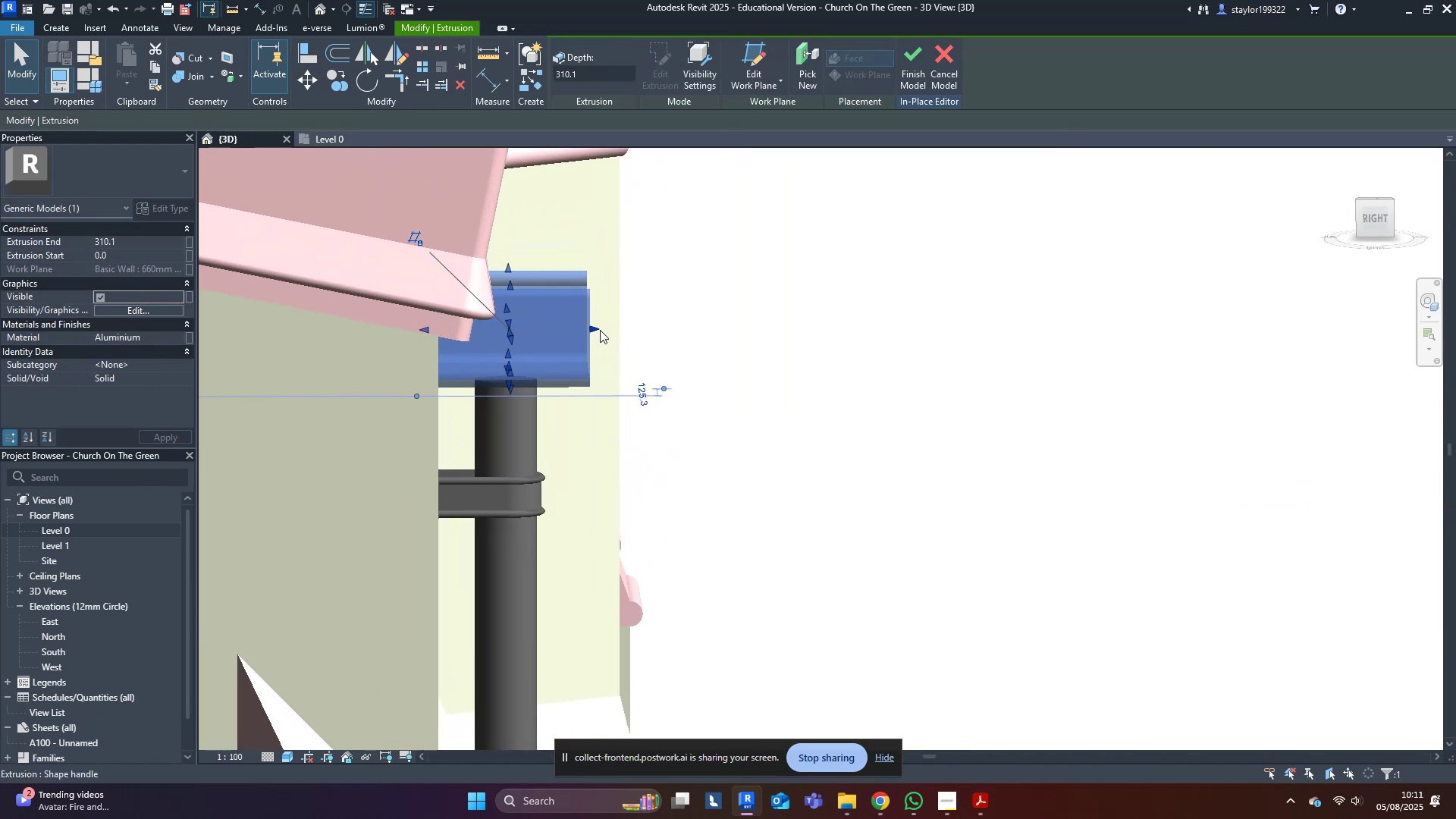 
left_click_drag(start_coordinate=[596, 328], to_coordinate=[552, 337])
 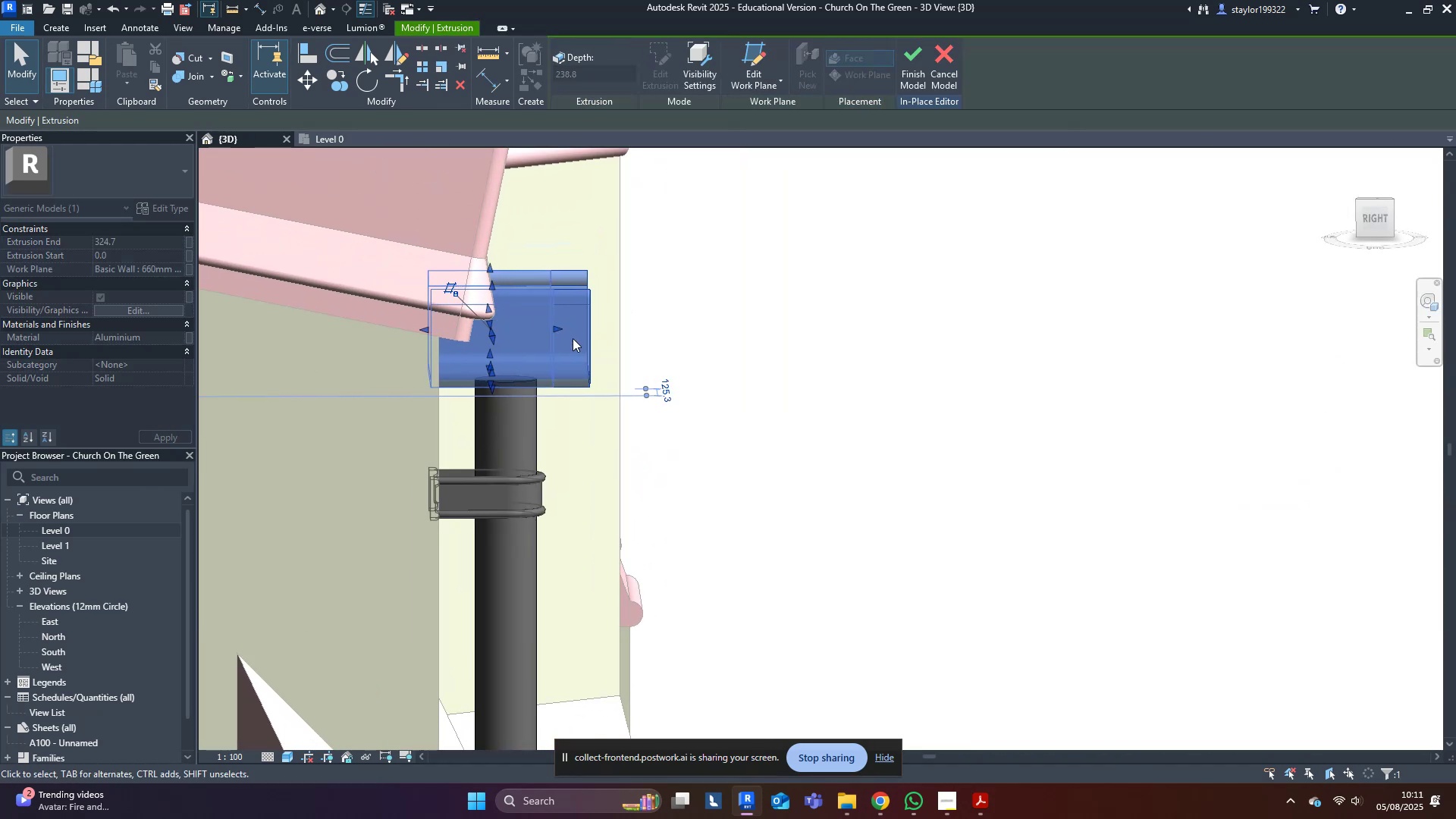 
left_click_drag(start_coordinate=[806, 331], to_coordinate=[811, 329])
 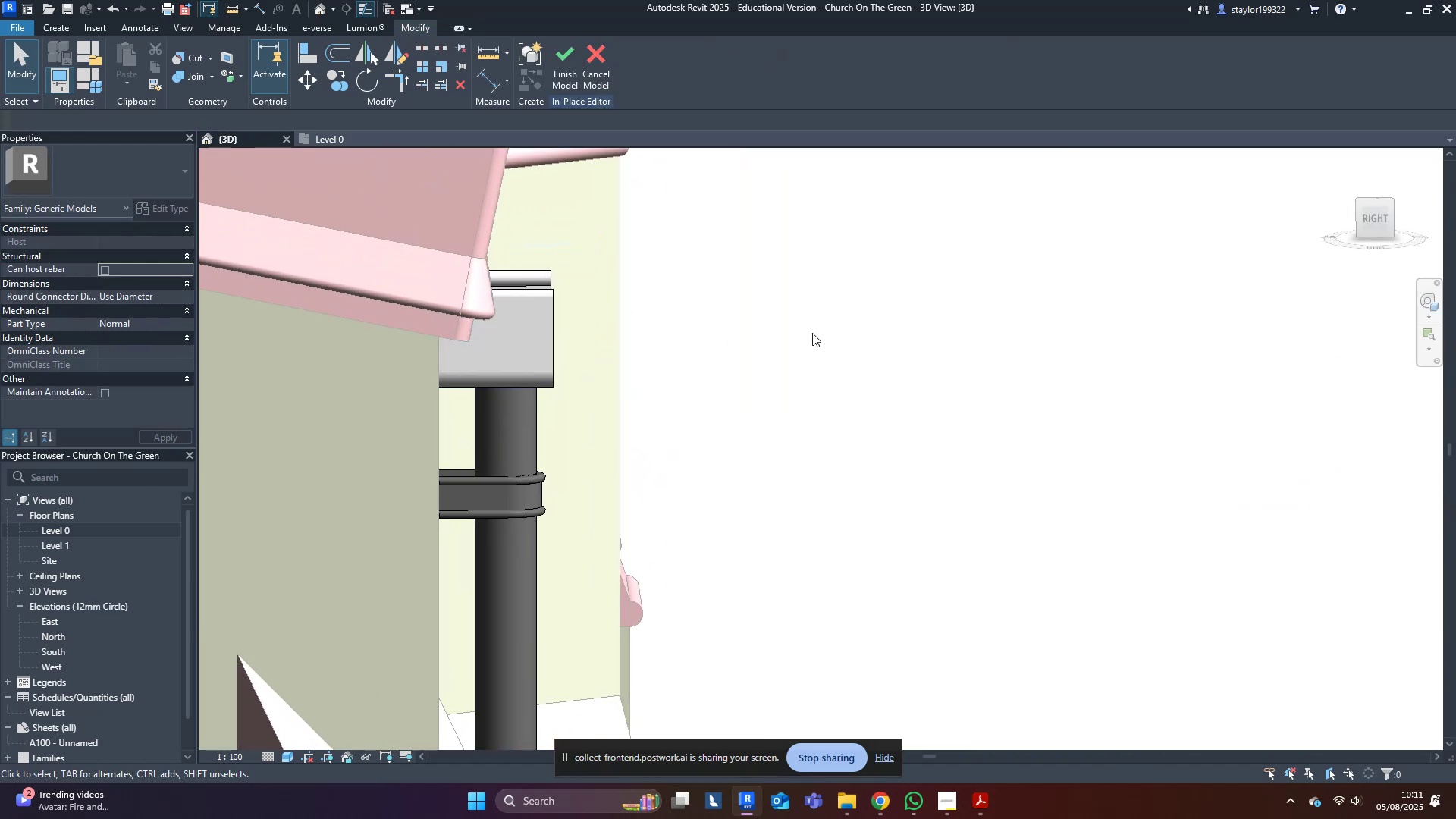 
scroll: coordinate [786, 423], scroll_direction: down, amount: 6.0
 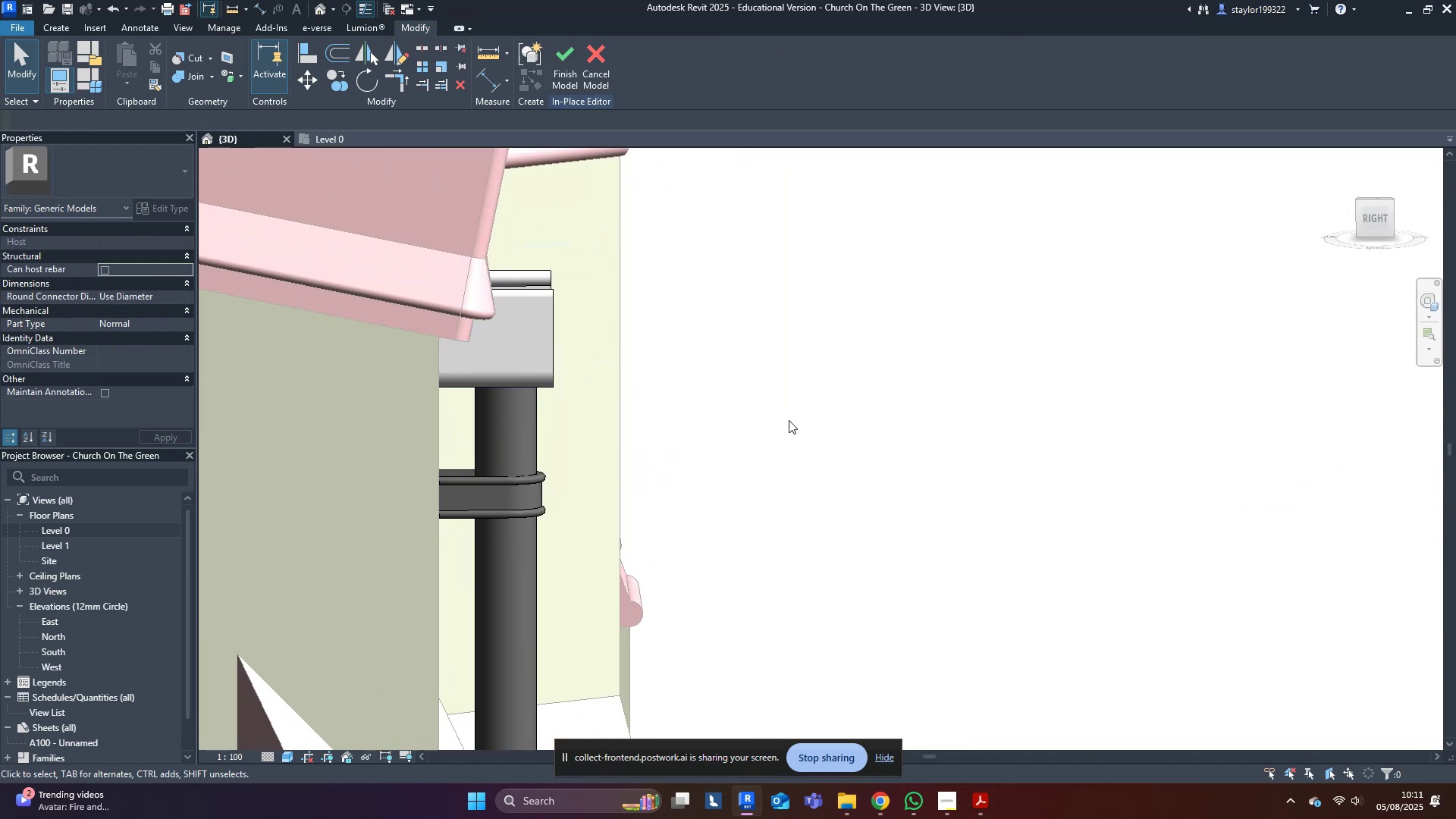 
hold_key(key=ShiftLeft, duration=0.56)
 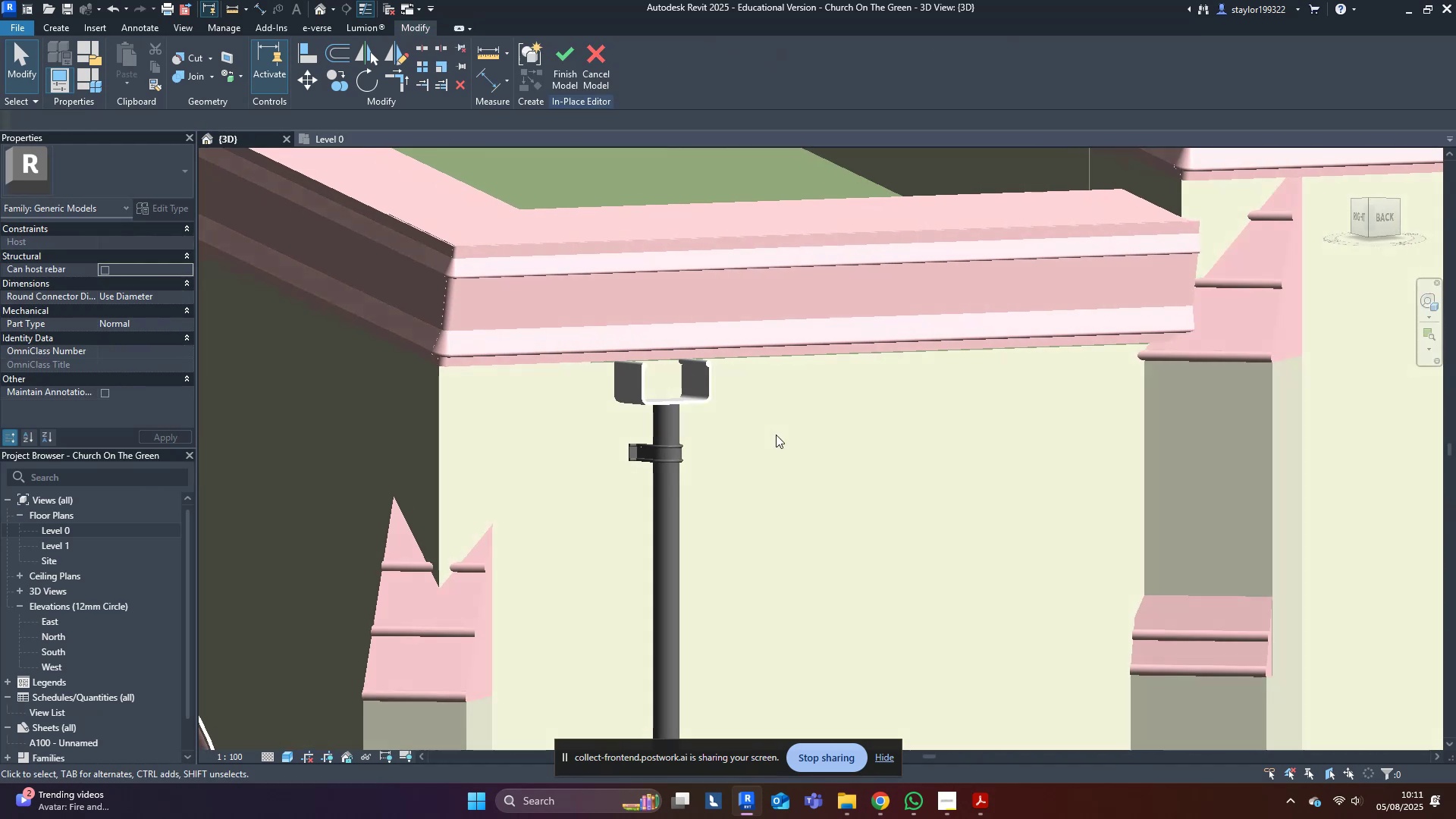 
scroll: coordinate [768, 438], scroll_direction: down, amount: 5.0
 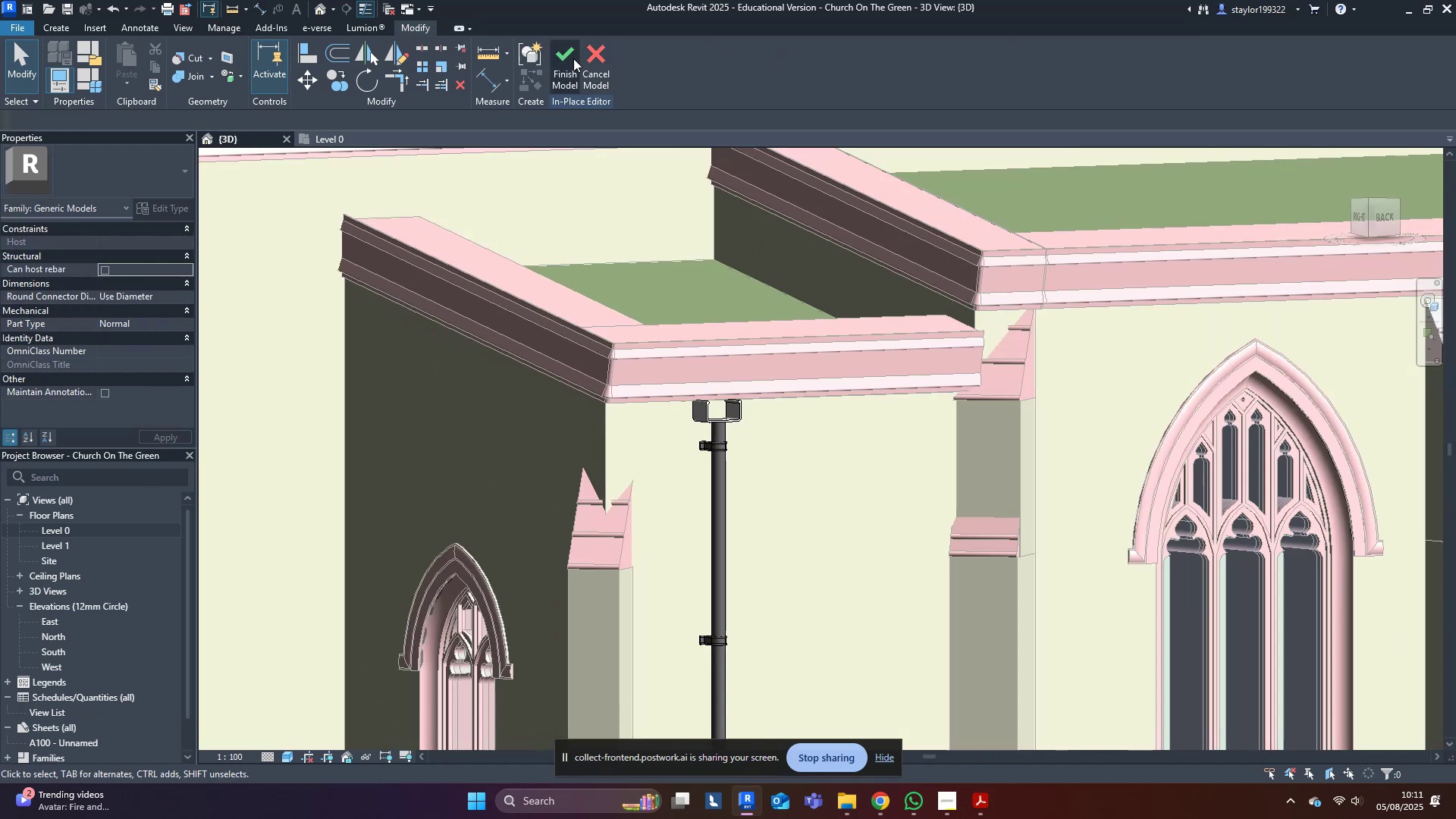 
left_click([564, 55])
 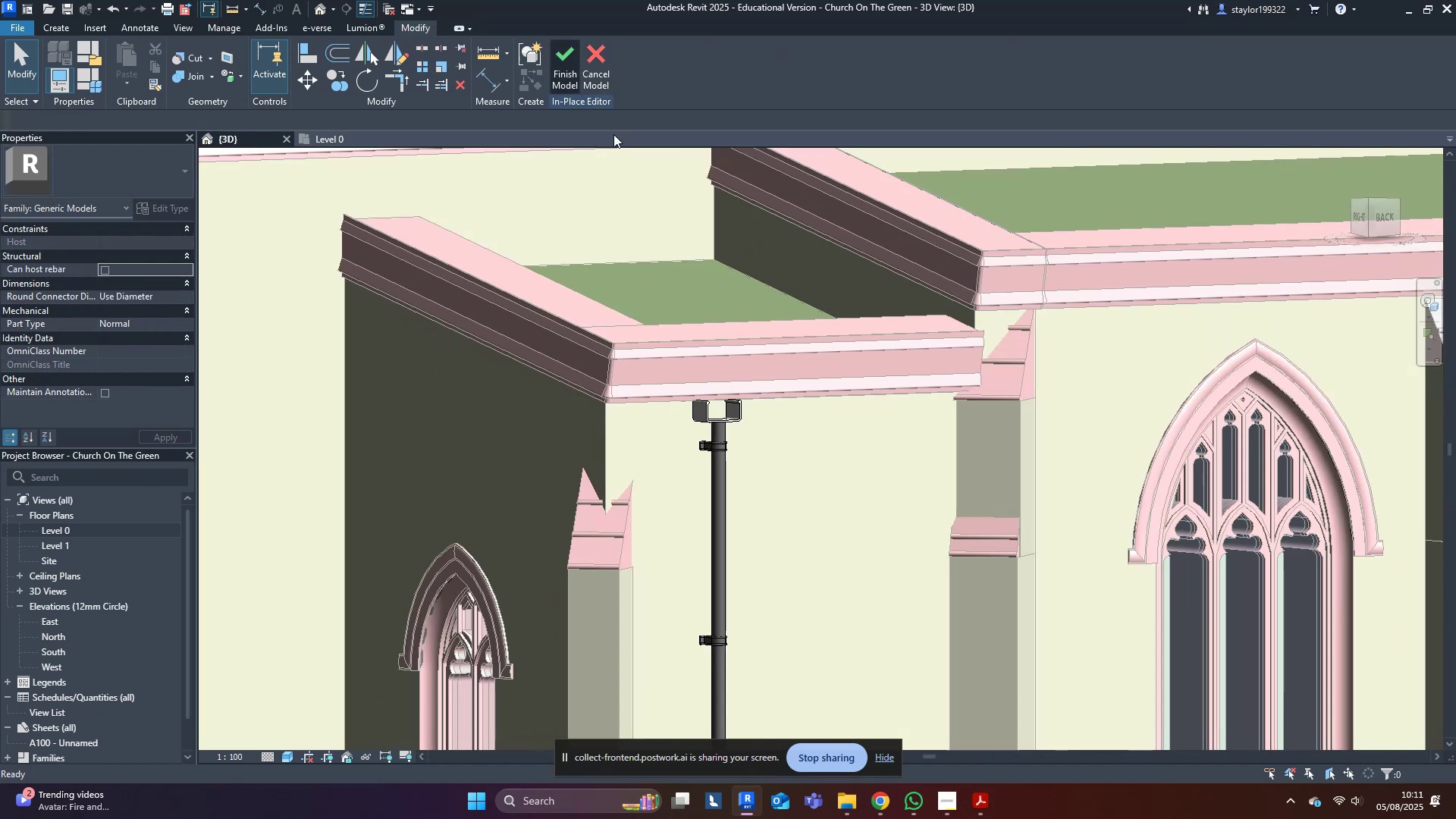 
scroll: coordinate [810, 463], scroll_direction: down, amount: 13.0
 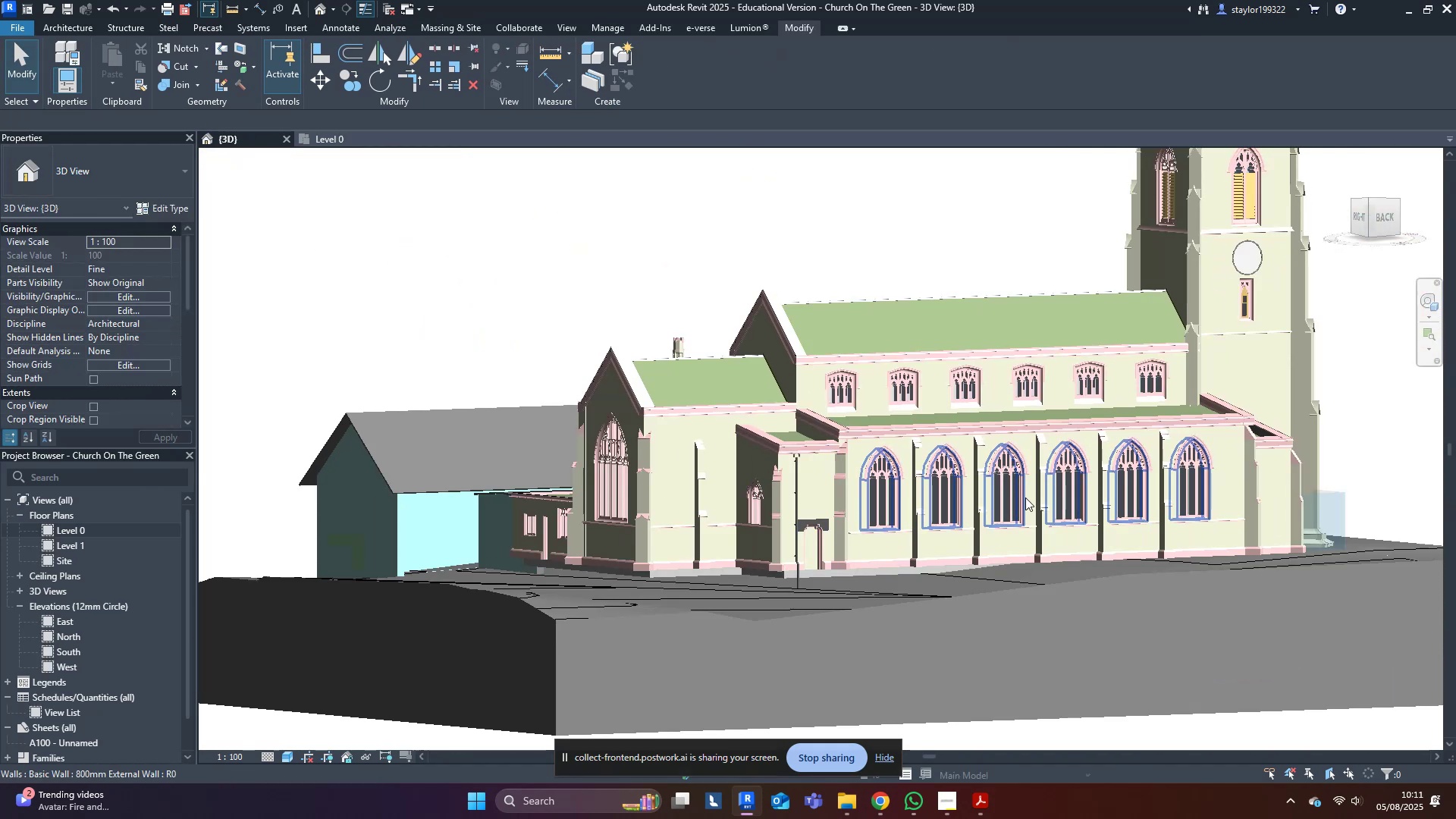 
key(Control+ControlLeft)
 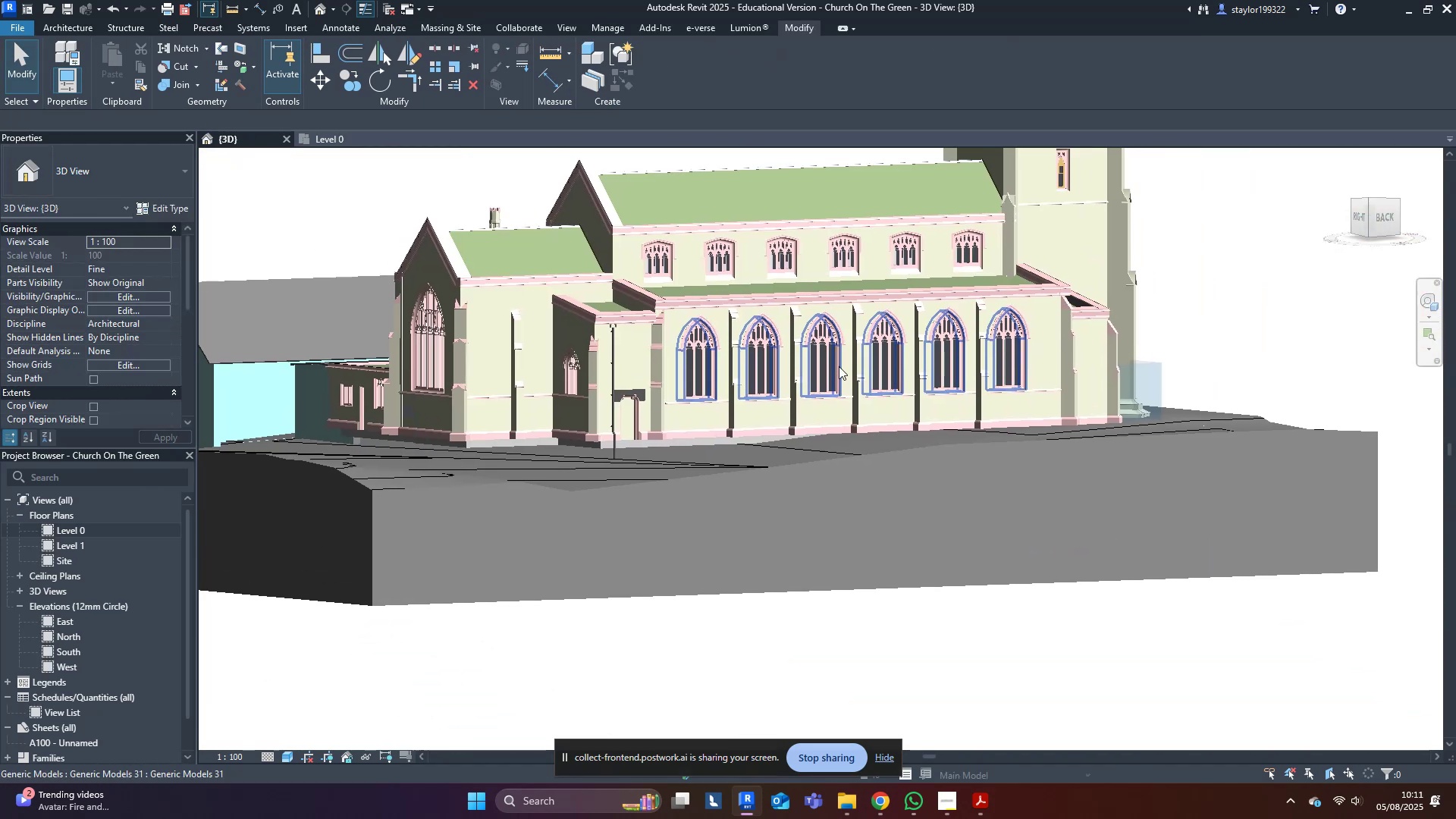 
key(Control+S)
 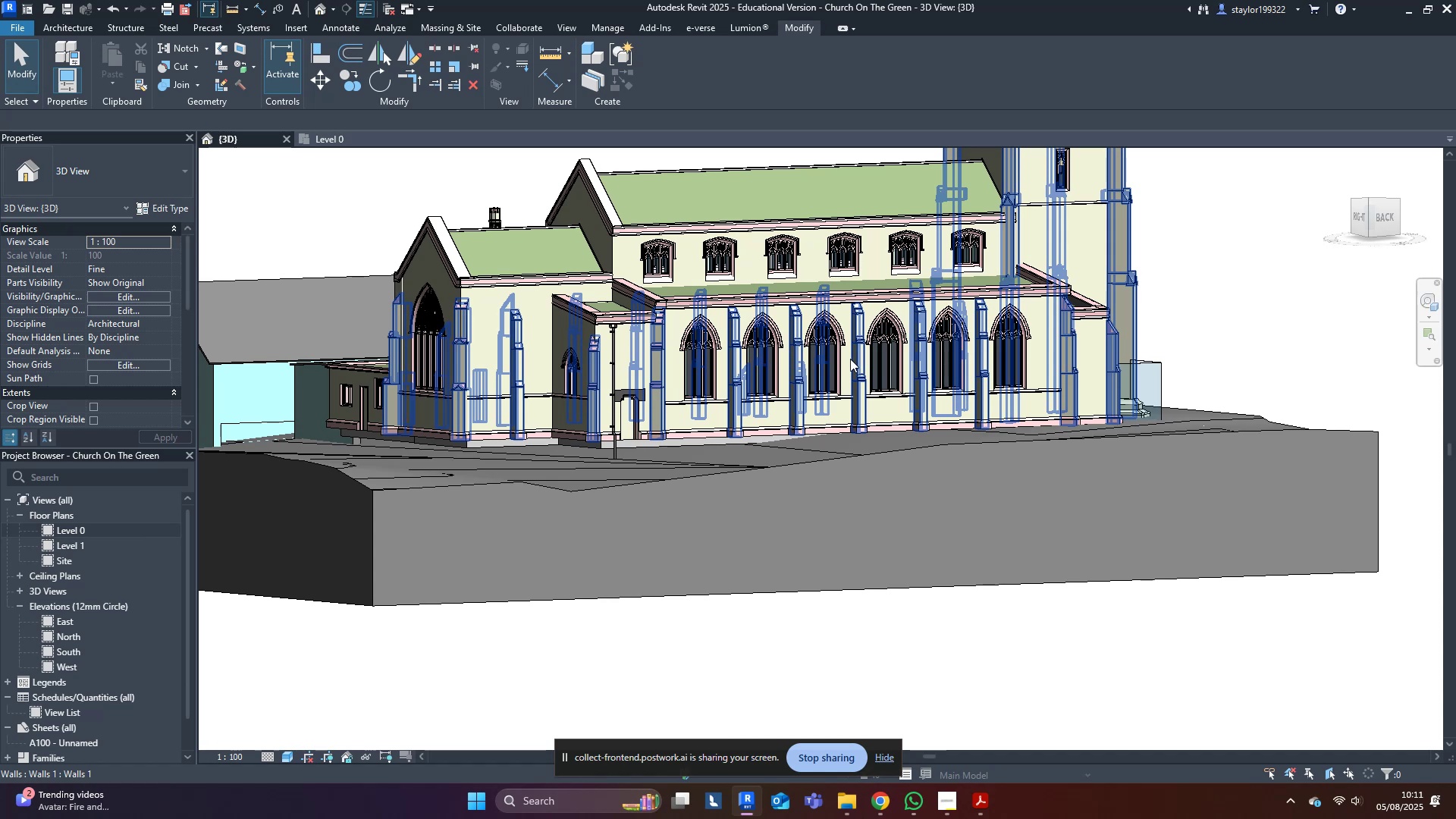 
wait(15.64)
 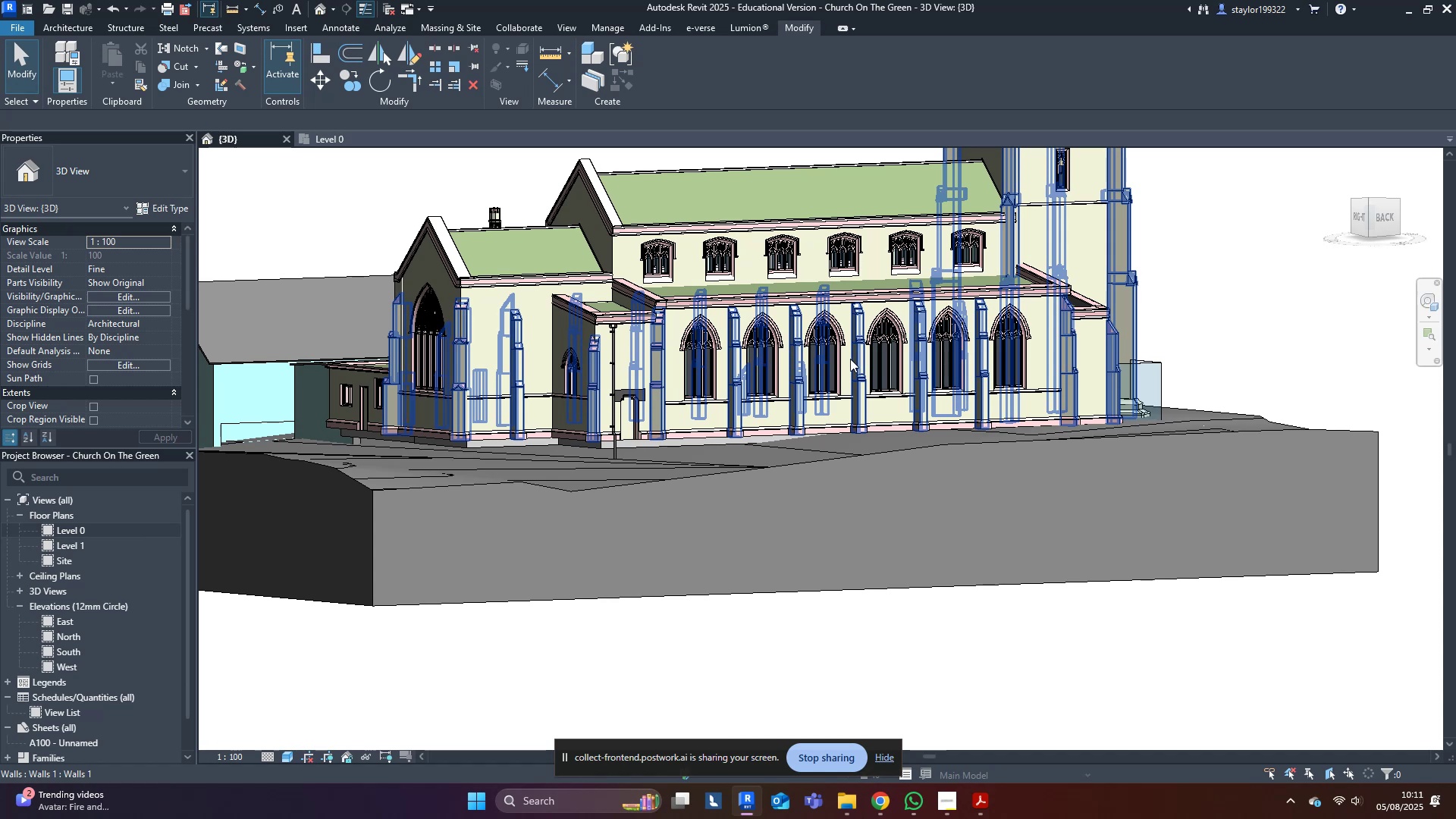 
scroll: coordinate [757, 476], scroll_direction: up, amount: 8.0
 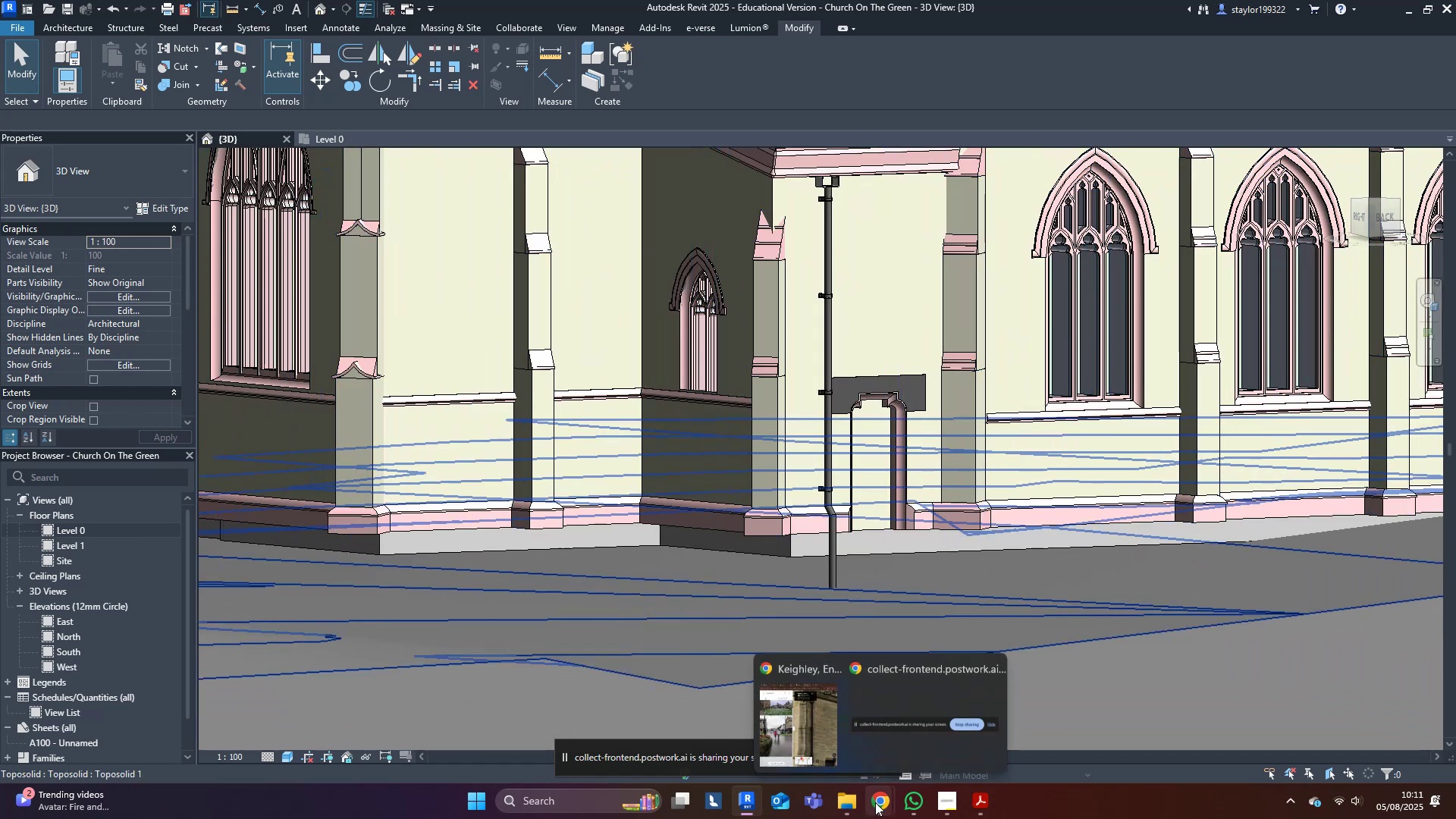 
left_click([789, 720])
 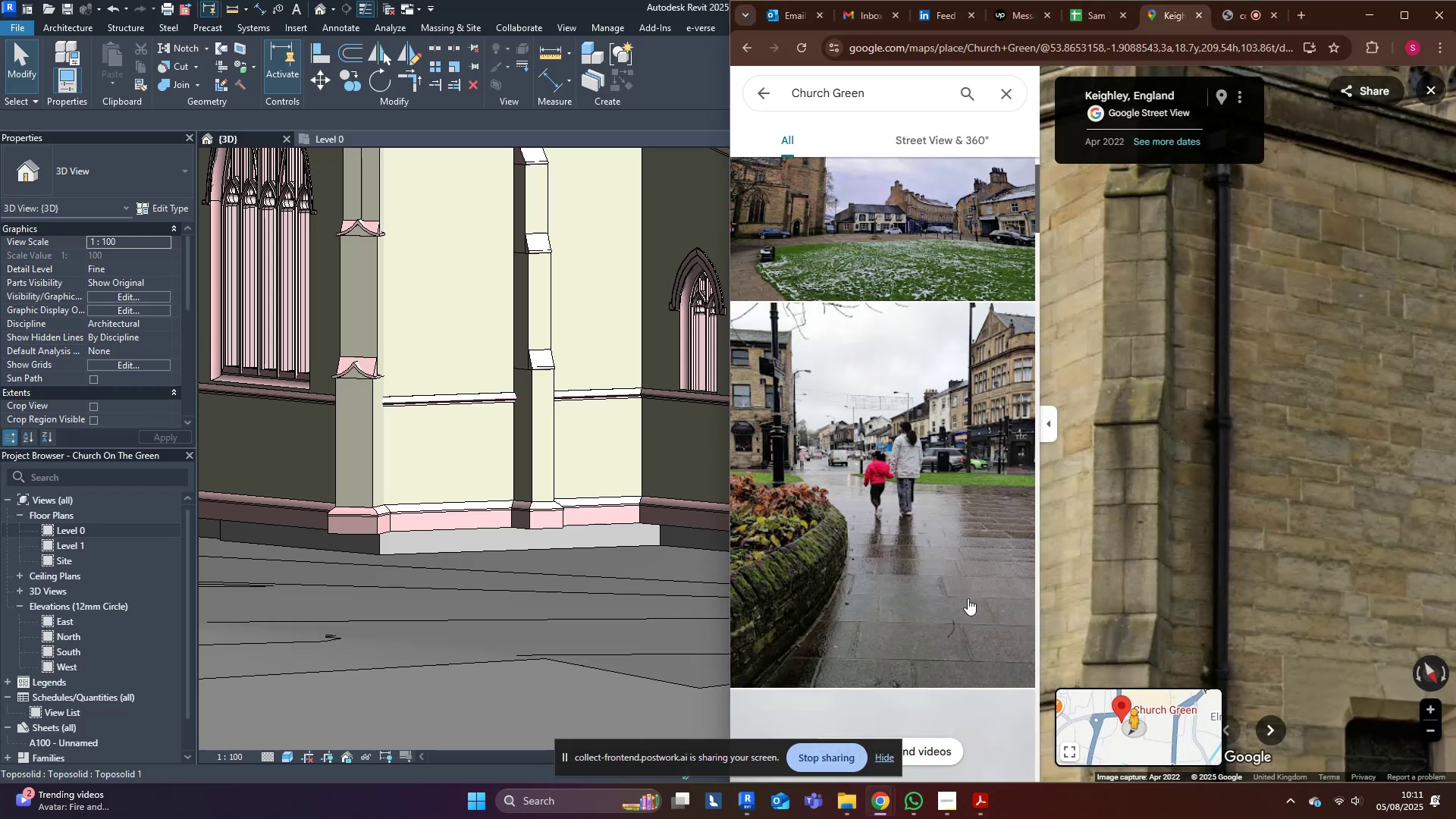 
left_click_drag(start_coordinate=[1273, 605], to_coordinate=[1126, 399])
 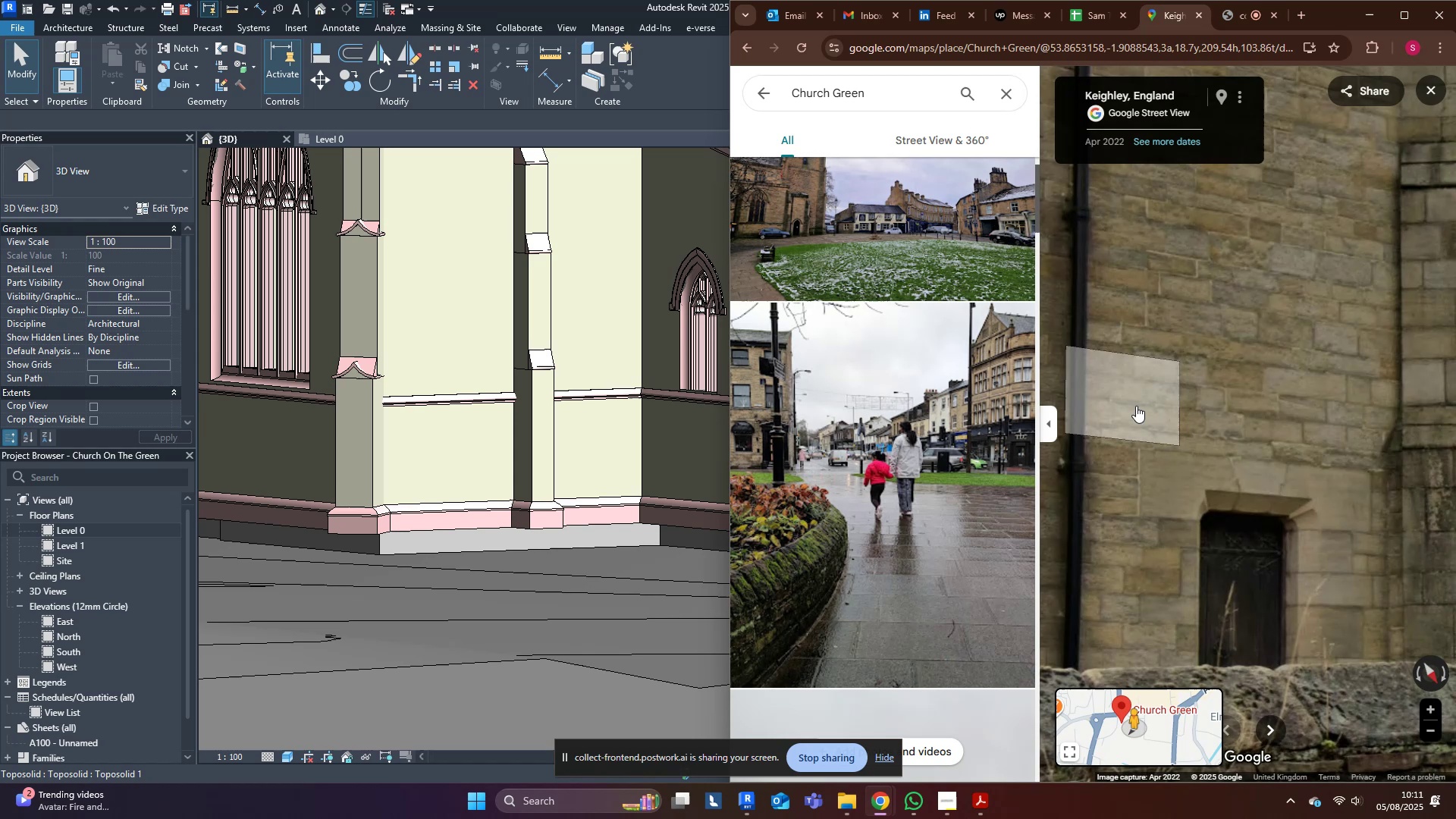 
left_click_drag(start_coordinate=[1223, 562], to_coordinate=[1172, 428])
 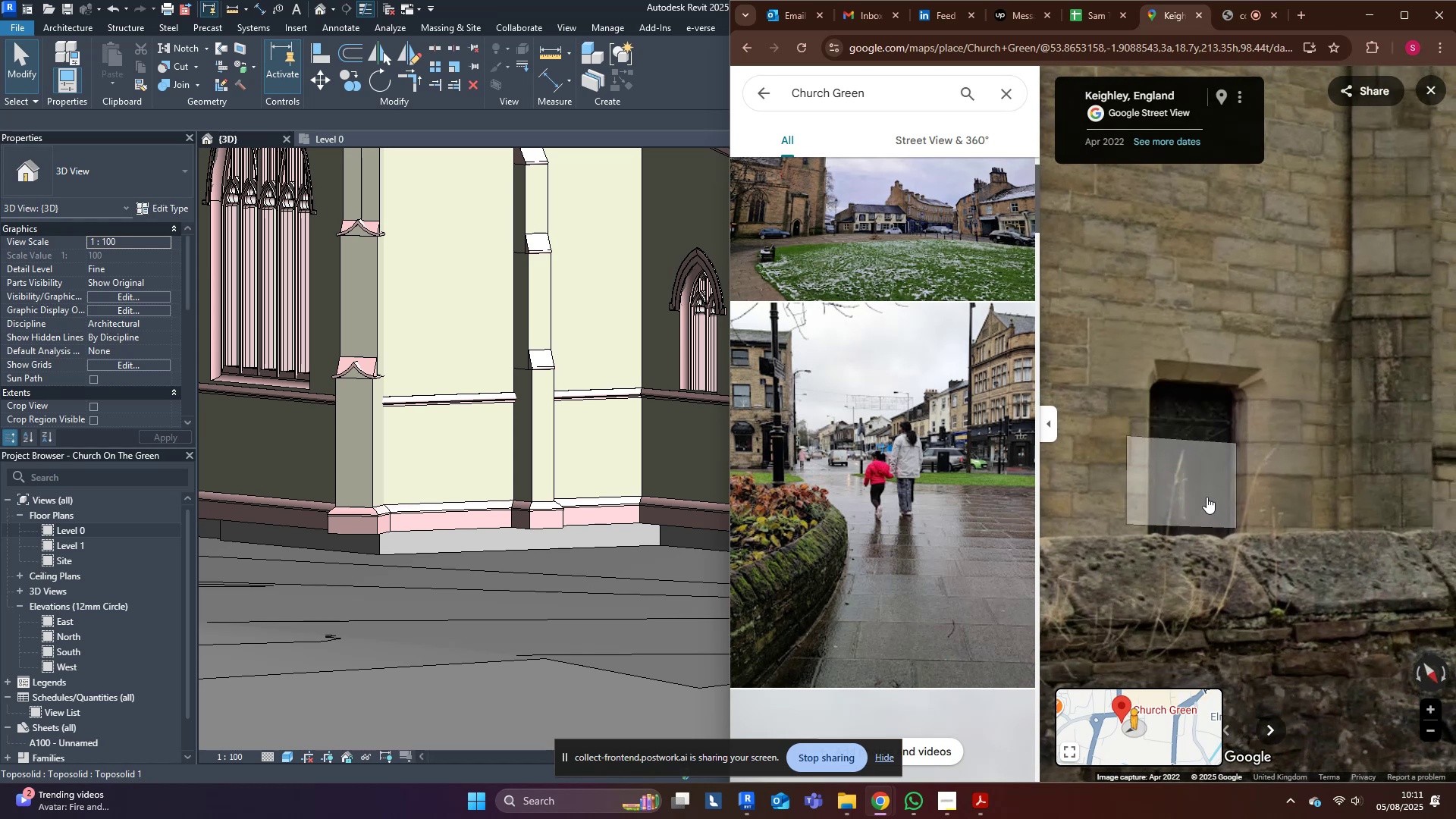 
scroll: coordinate [1269, 538], scroll_direction: down, amount: 5.0
 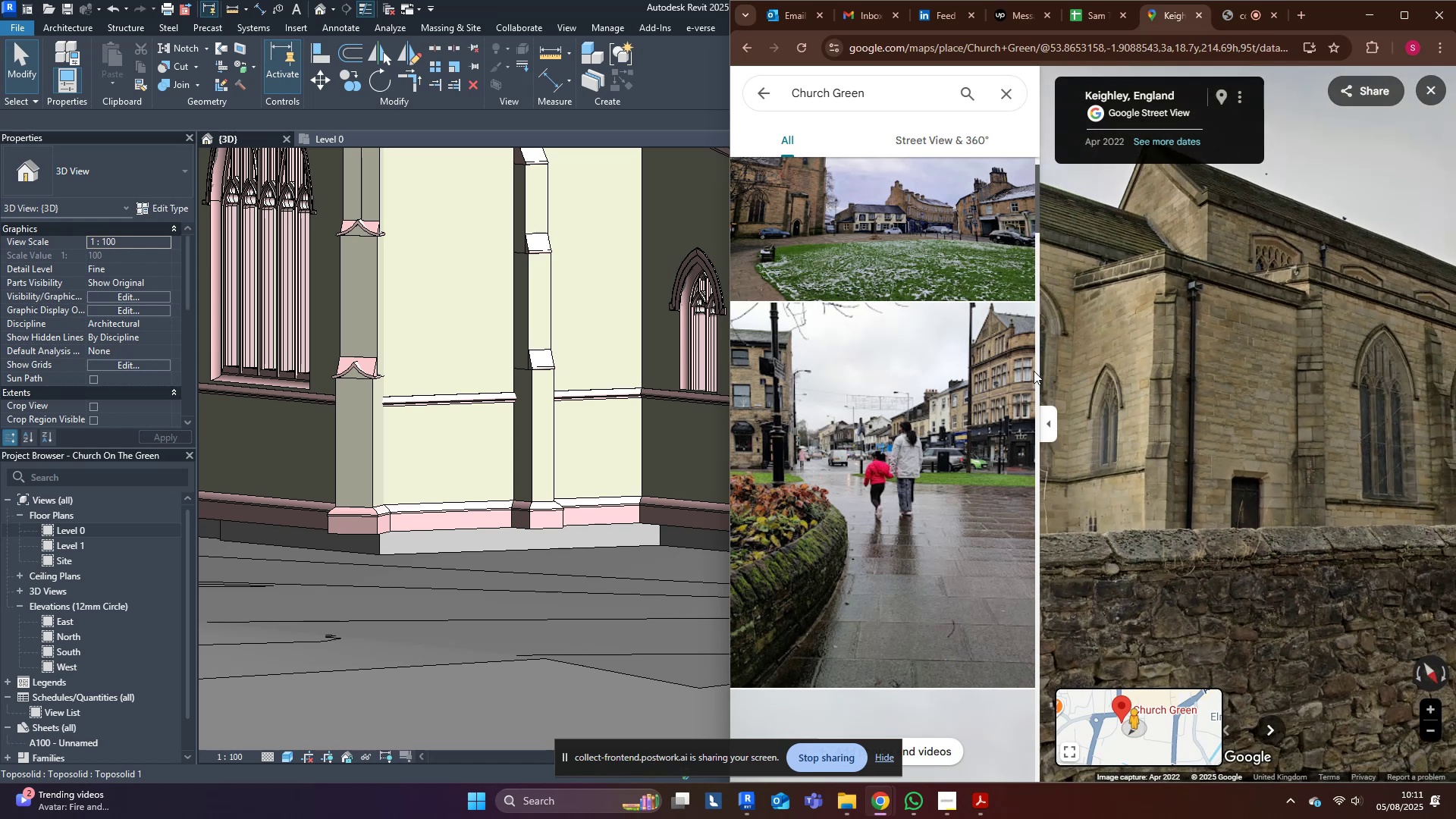 
left_click_drag(start_coordinate=[1366, 436], to_coordinate=[900, 331])
 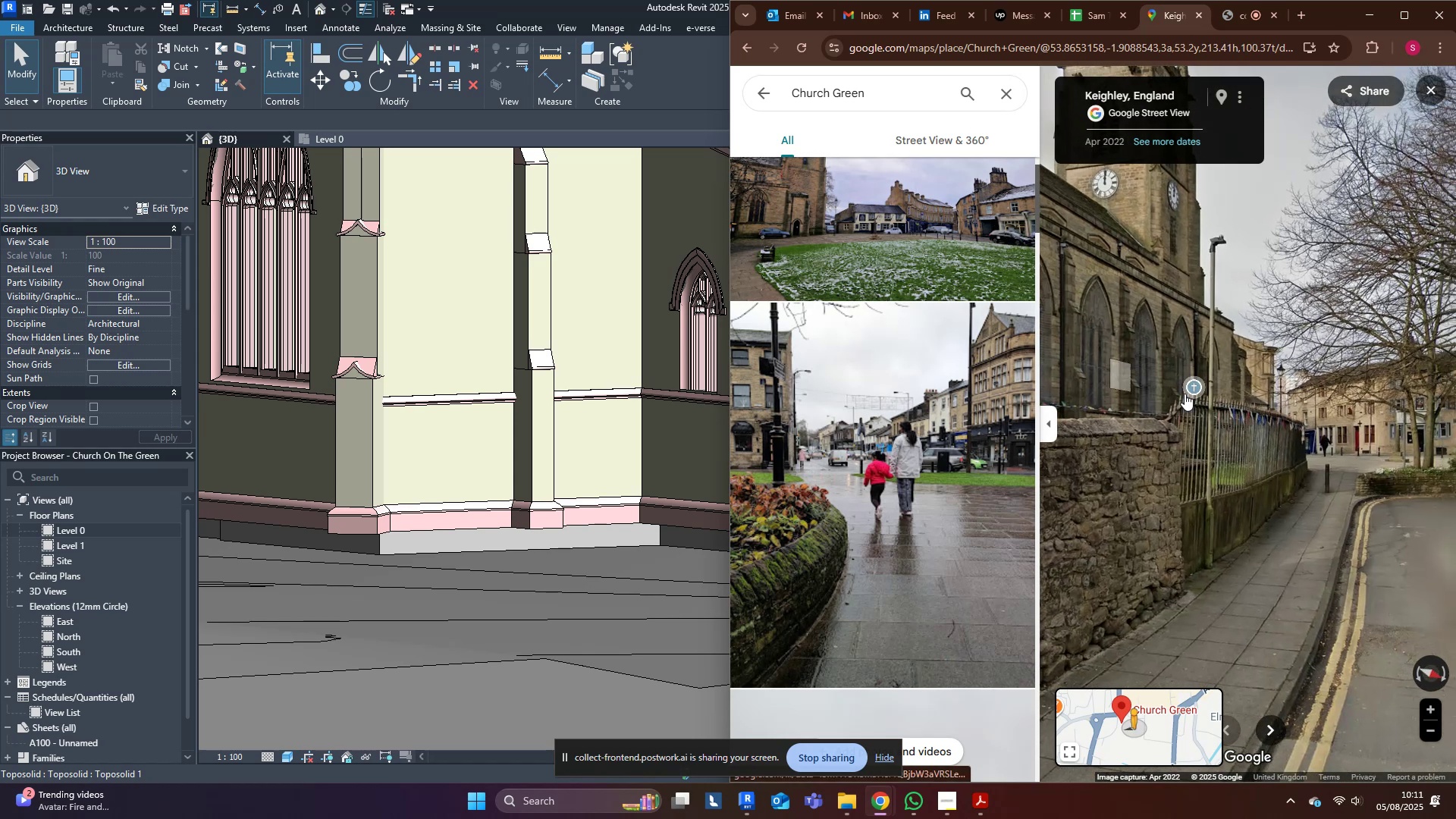 
left_click_drag(start_coordinate=[1381, 481], to_coordinate=[1377, 482])
 